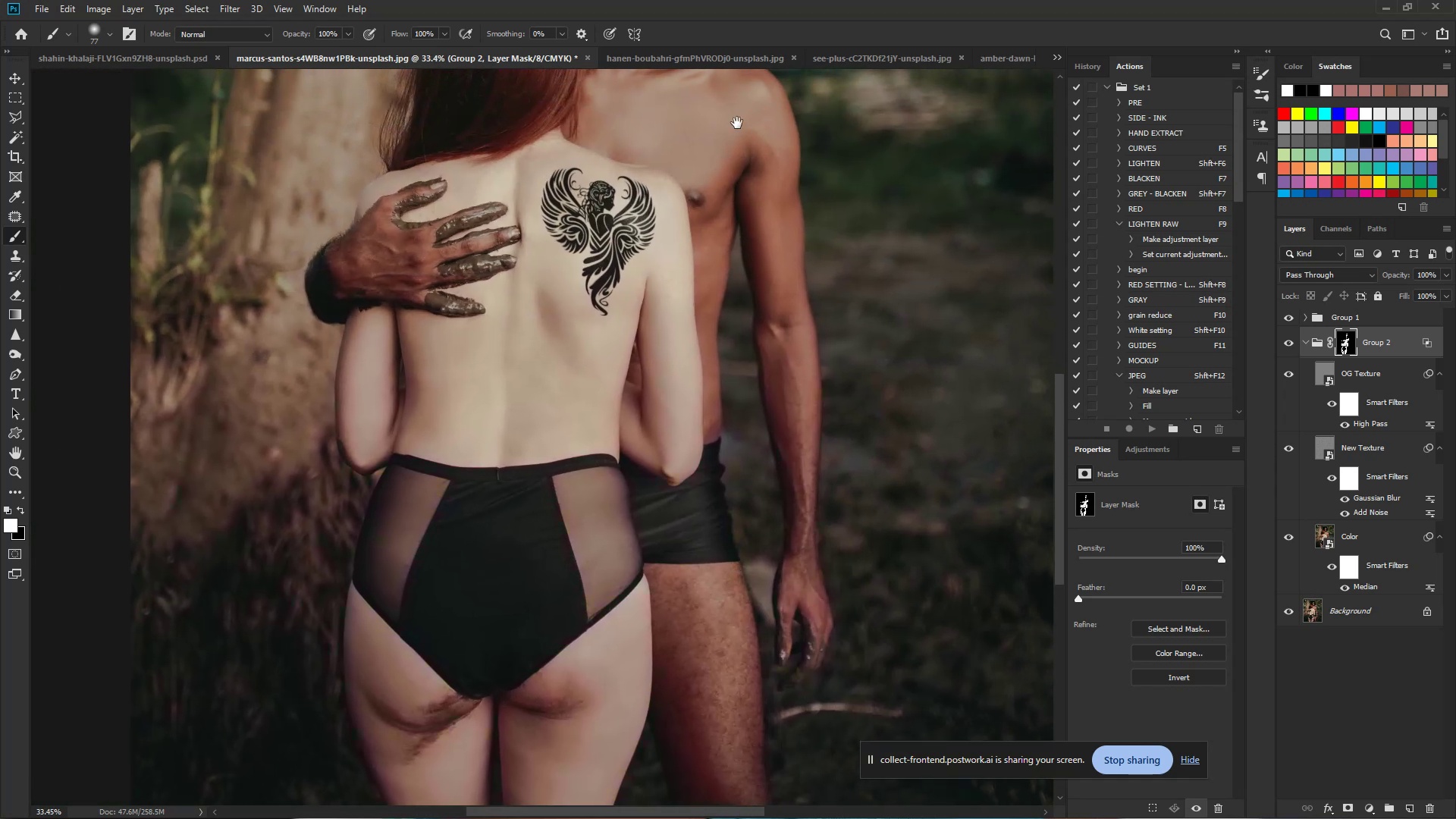 
left_click_drag(start_coordinate=[770, 275], to_coordinate=[736, 566])
 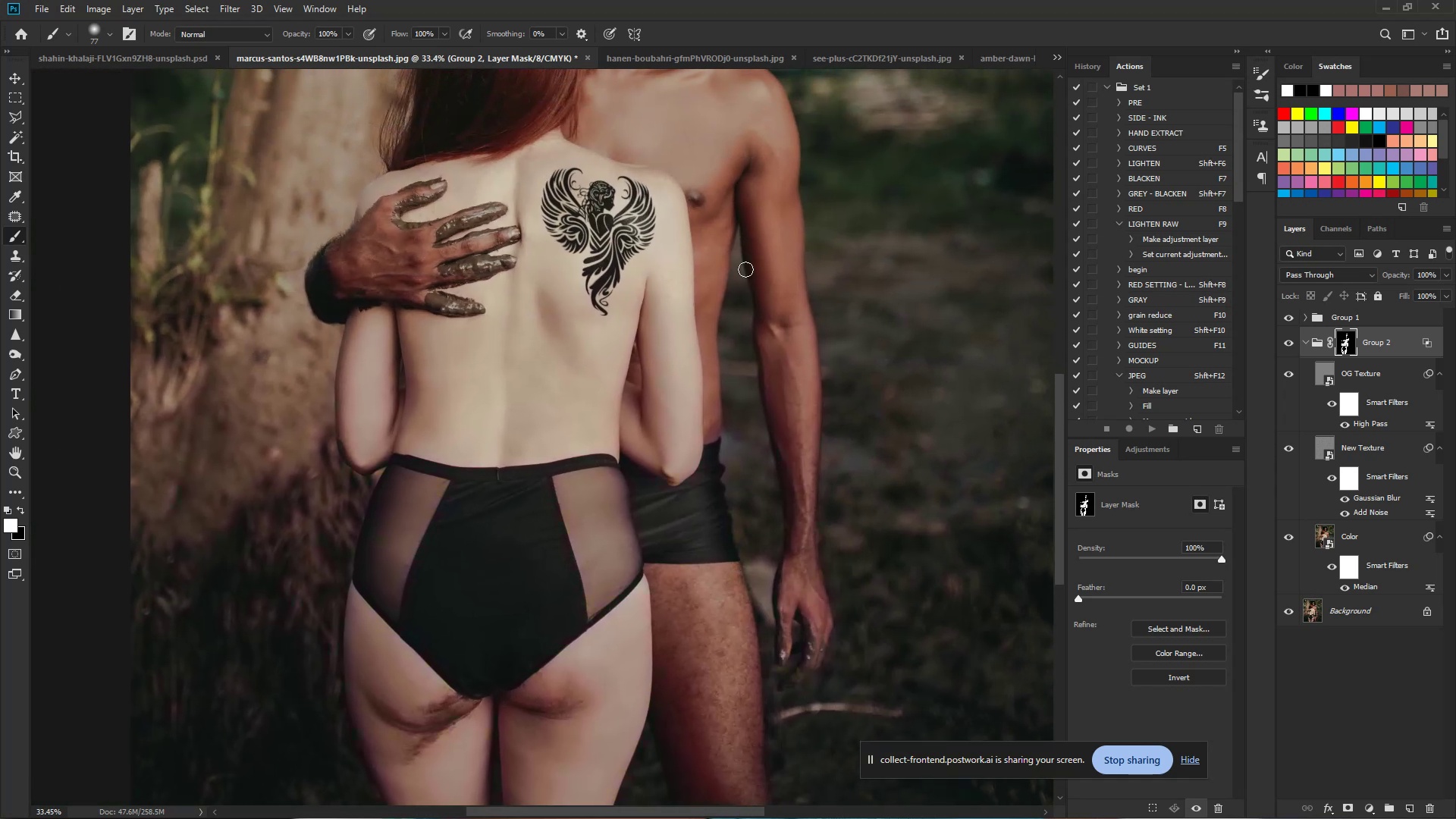 
hold_key(key=Space, duration=1.15)
 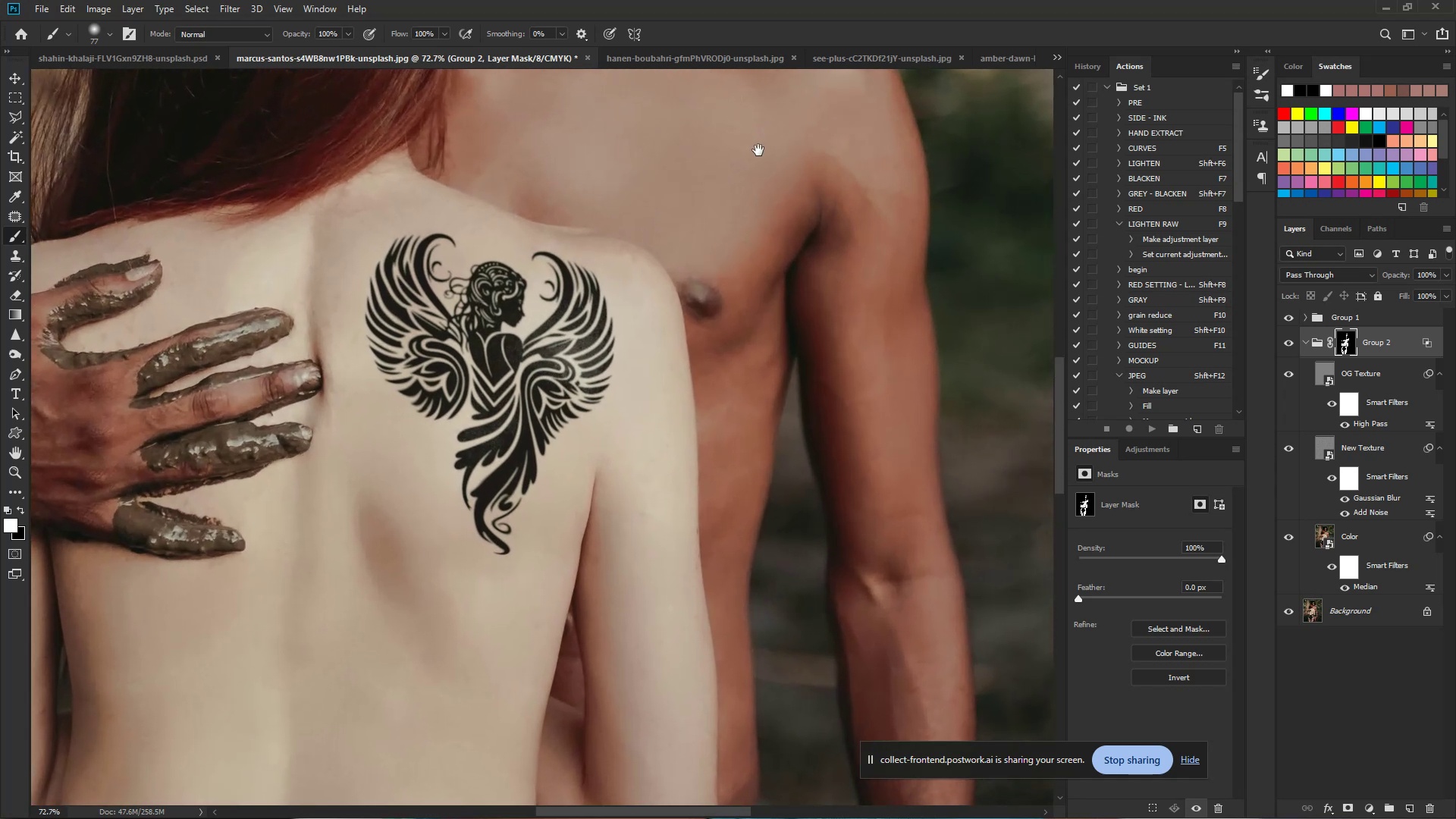 
hold_key(key=ControlLeft, duration=0.62)
left_click_drag(start_coordinate=[690, 112], to_coordinate=[745, 123])
 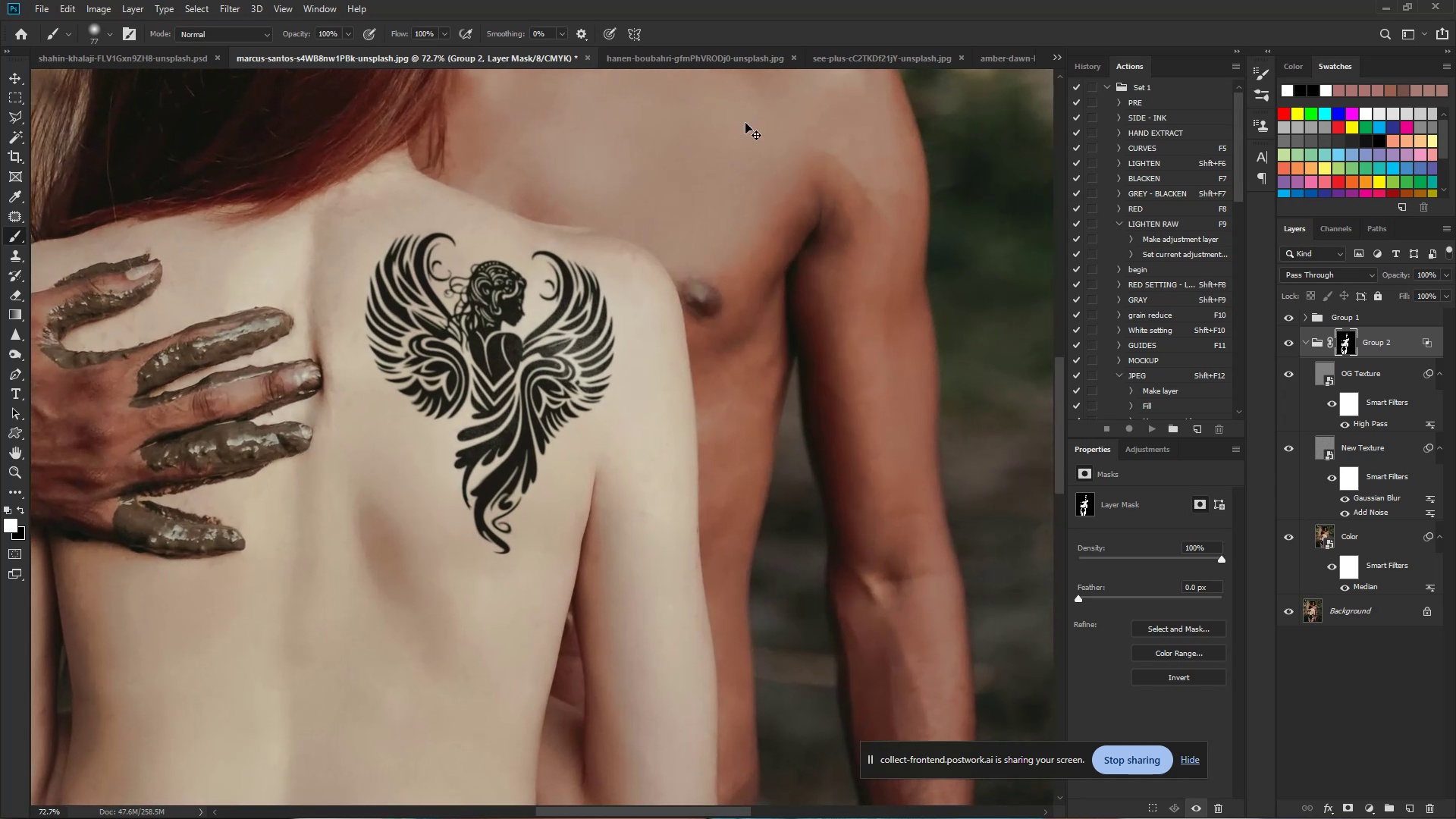 
hold_key(key=Space, duration=0.86)
 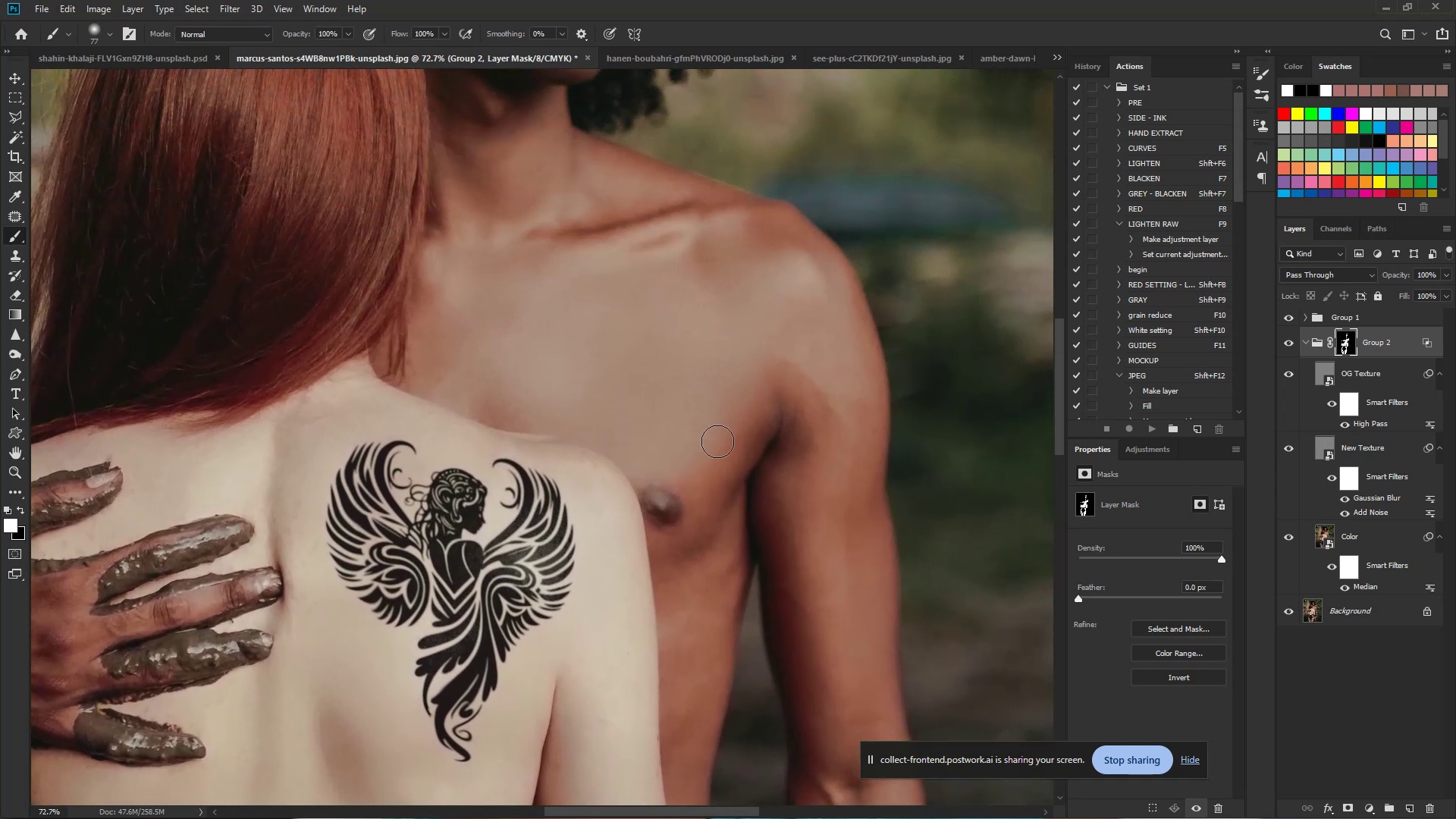 
left_click_drag(start_coordinate=[758, 146], to_coordinate=[719, 354])
 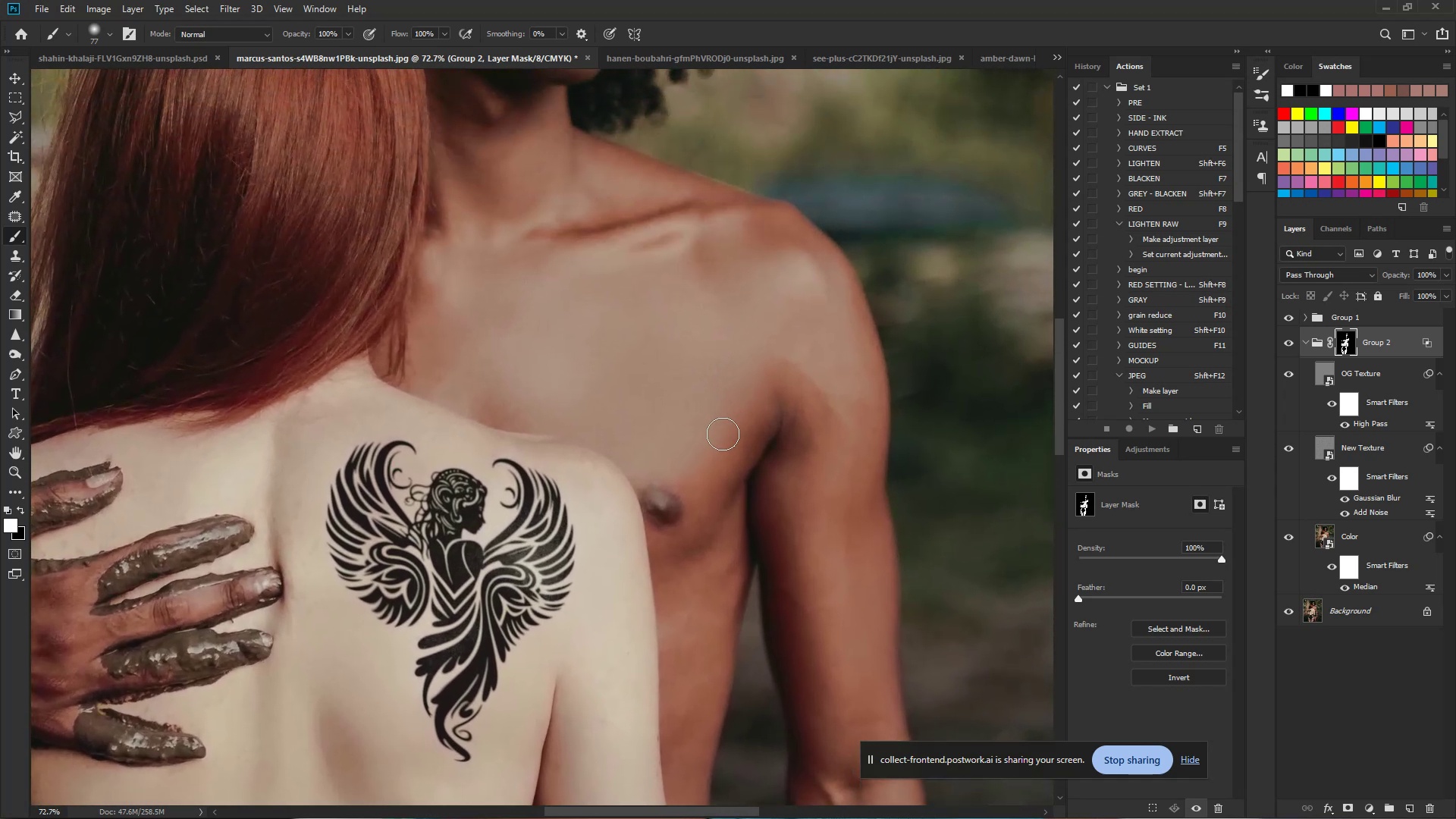 
hold_key(key=AltLeft, duration=0.53)
 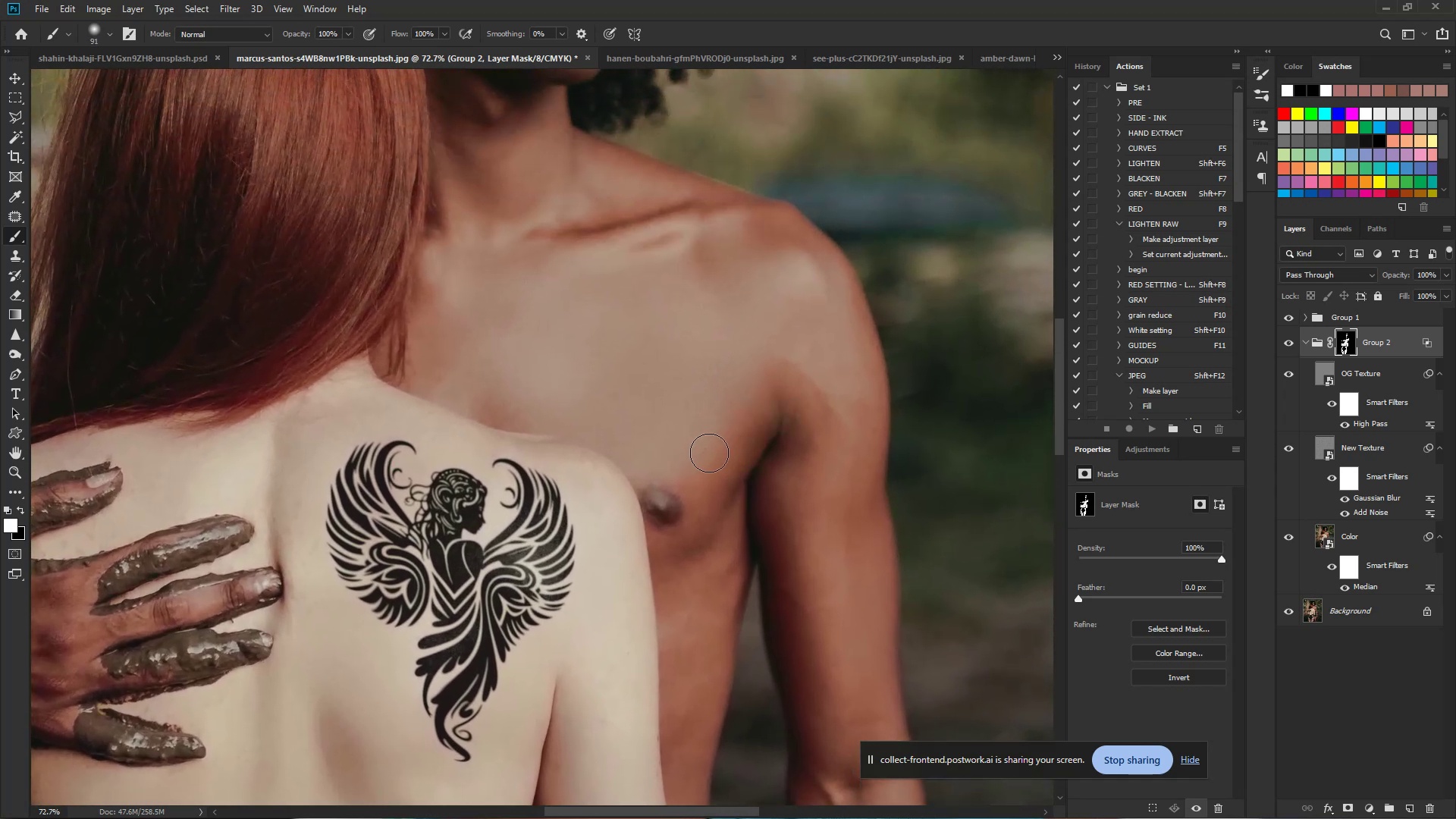 
left_click_drag(start_coordinate=[708, 459], to_coordinate=[736, 220])
 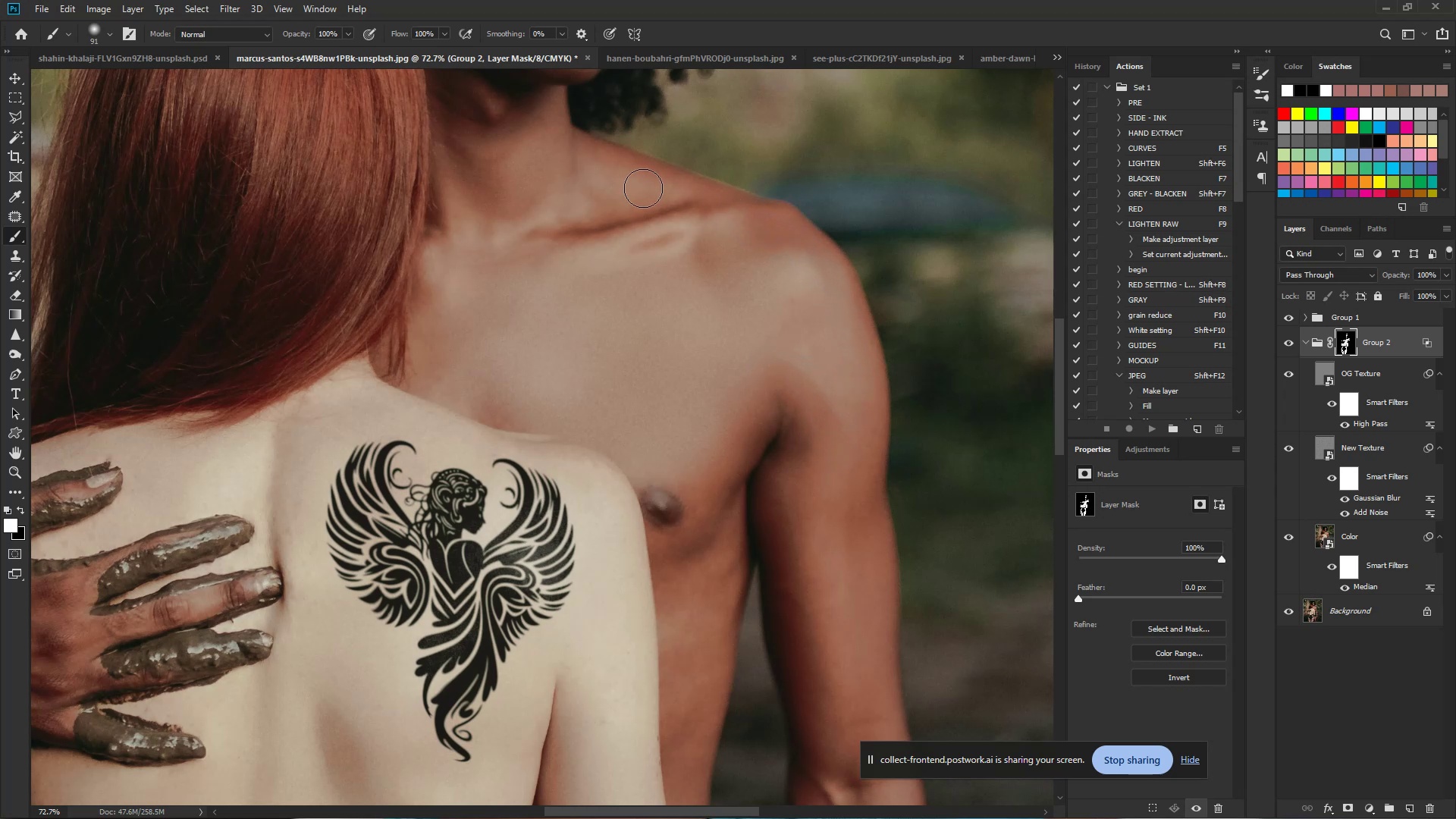 
left_click_drag(start_coordinate=[636, 187], to_coordinate=[440, 378])
 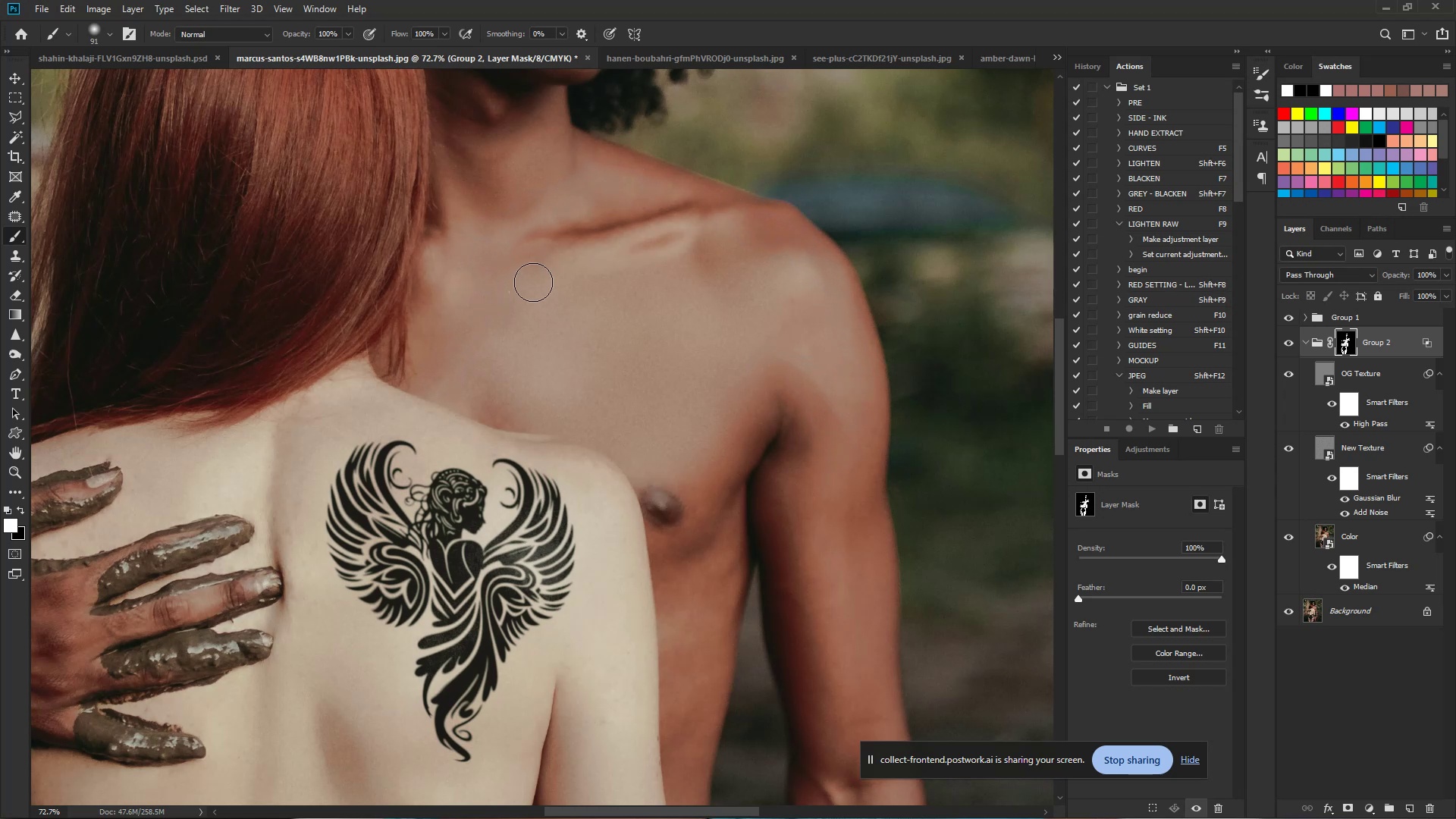 
hold_key(key=ControlLeft, duration=0.79)
 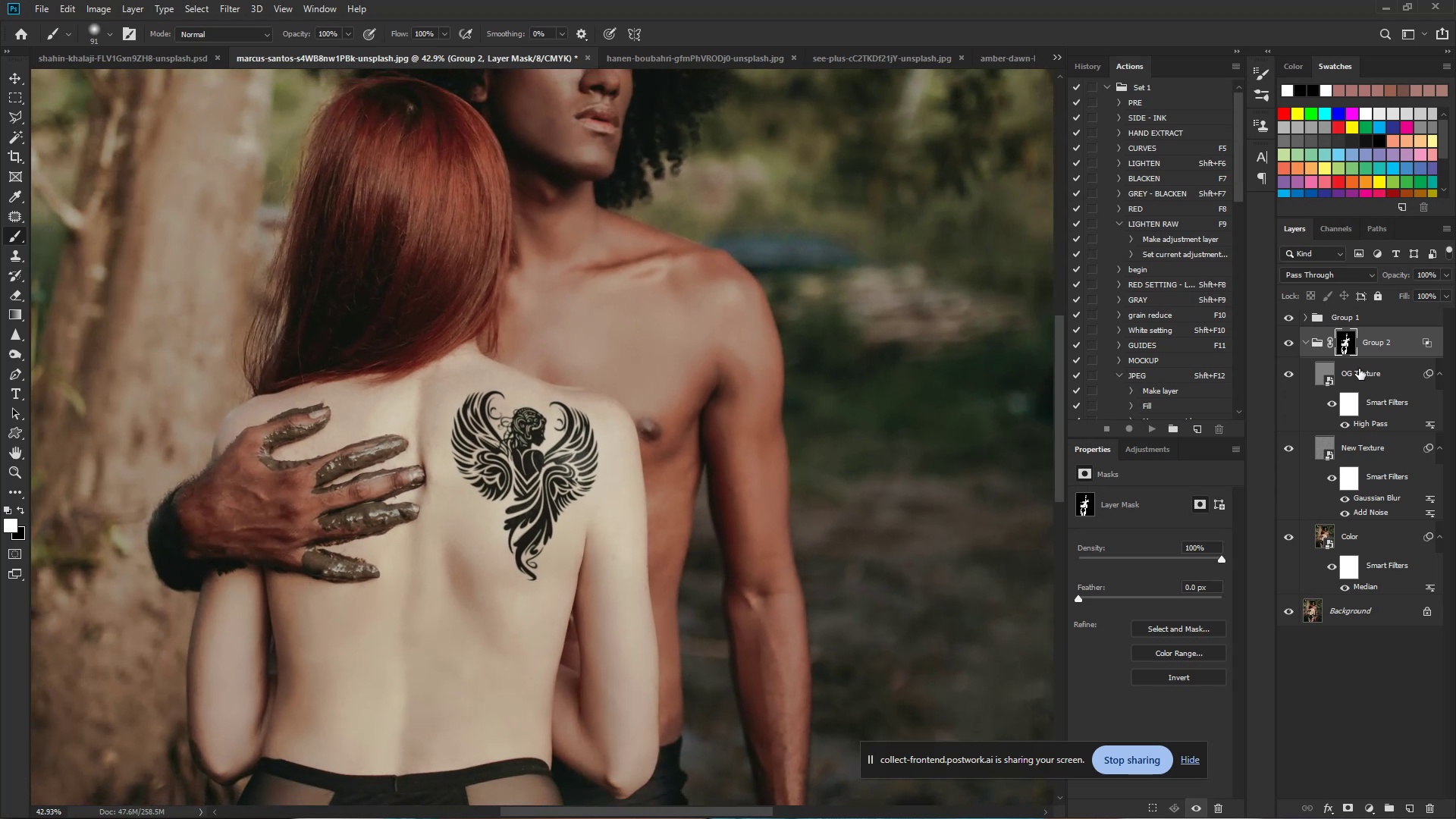 
hold_key(key=Space, duration=0.59)
 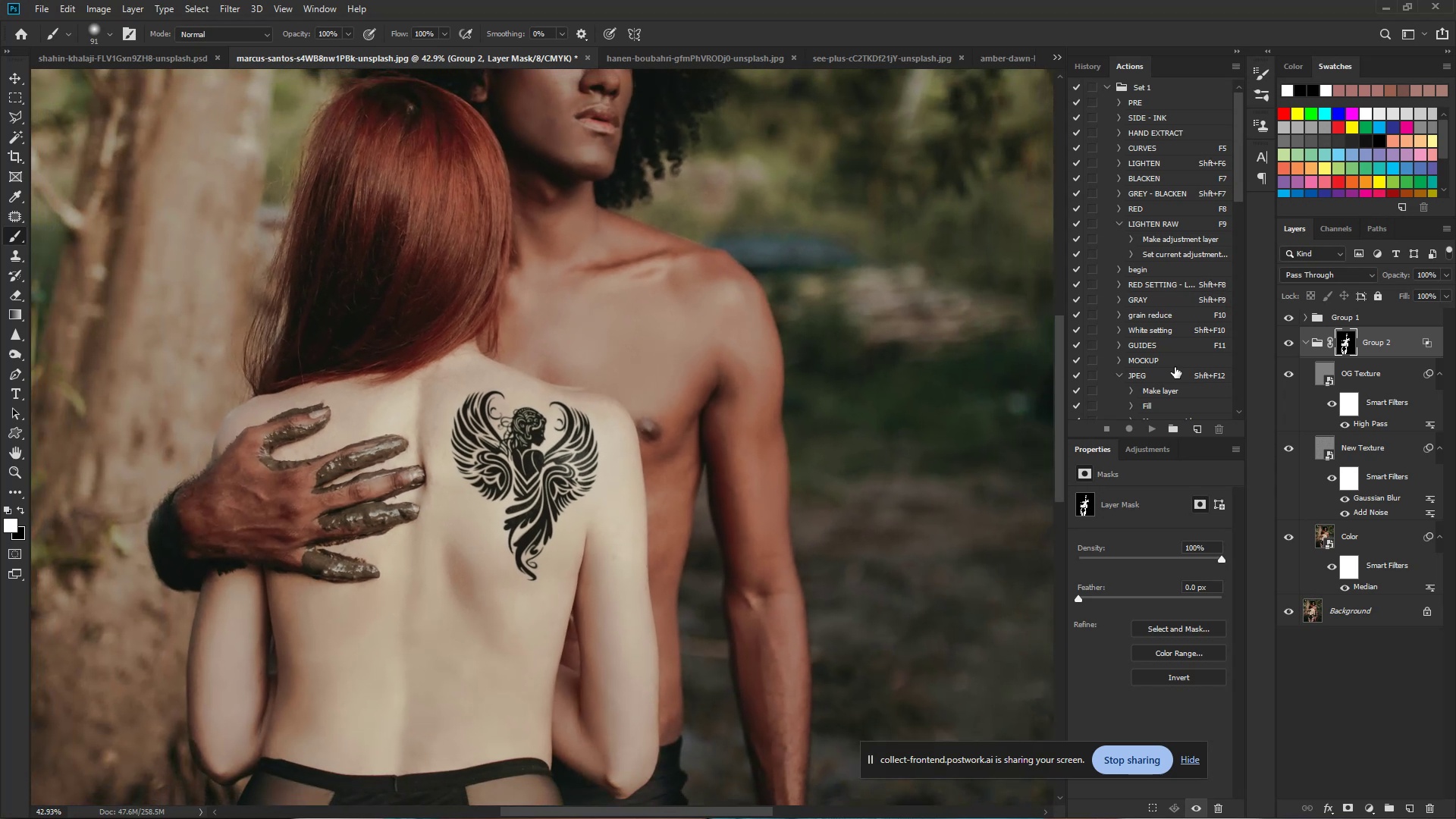 
left_click_drag(start_coordinate=[631, 319], to_coordinate=[589, 313])
 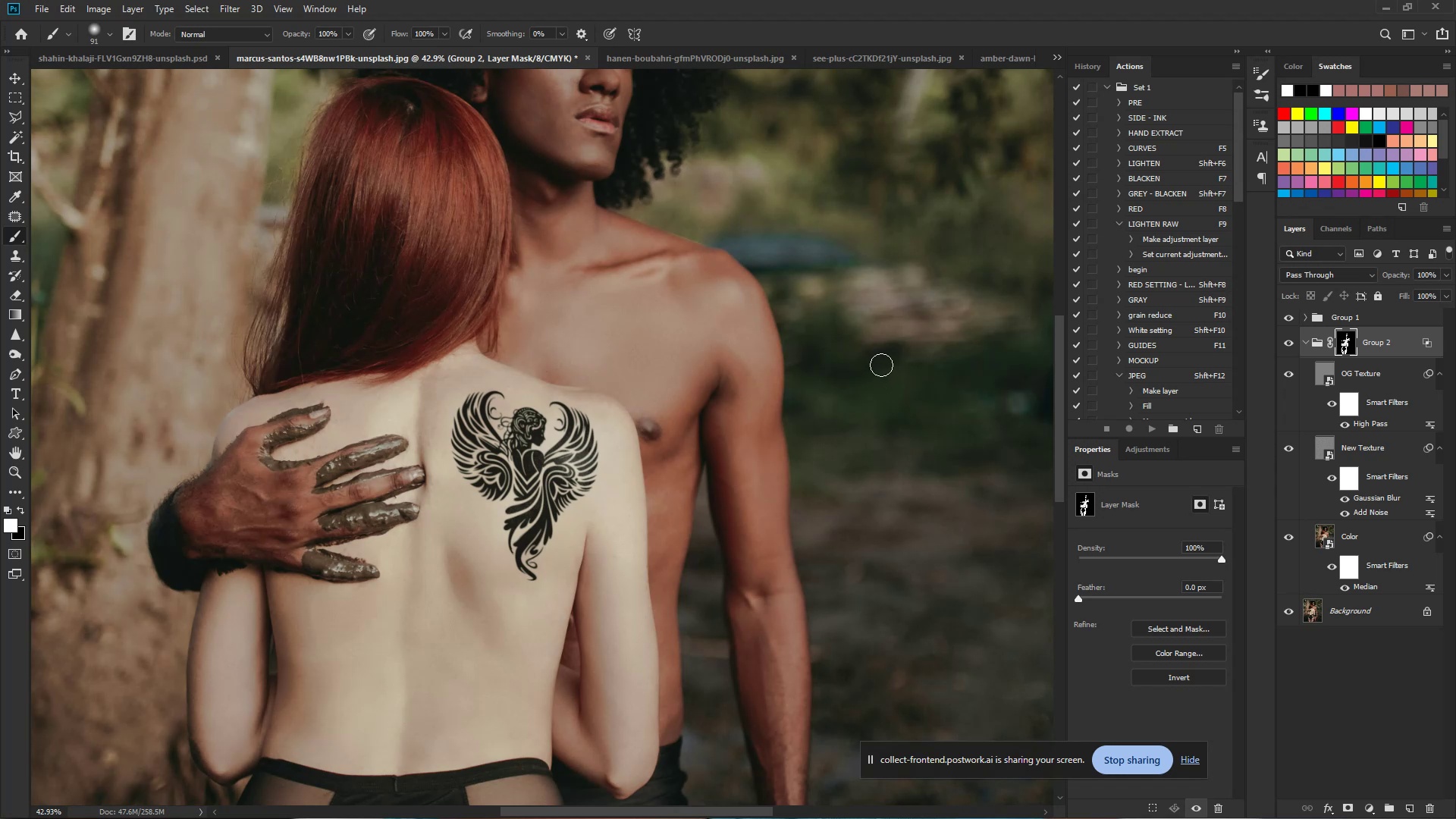 
key(X)
 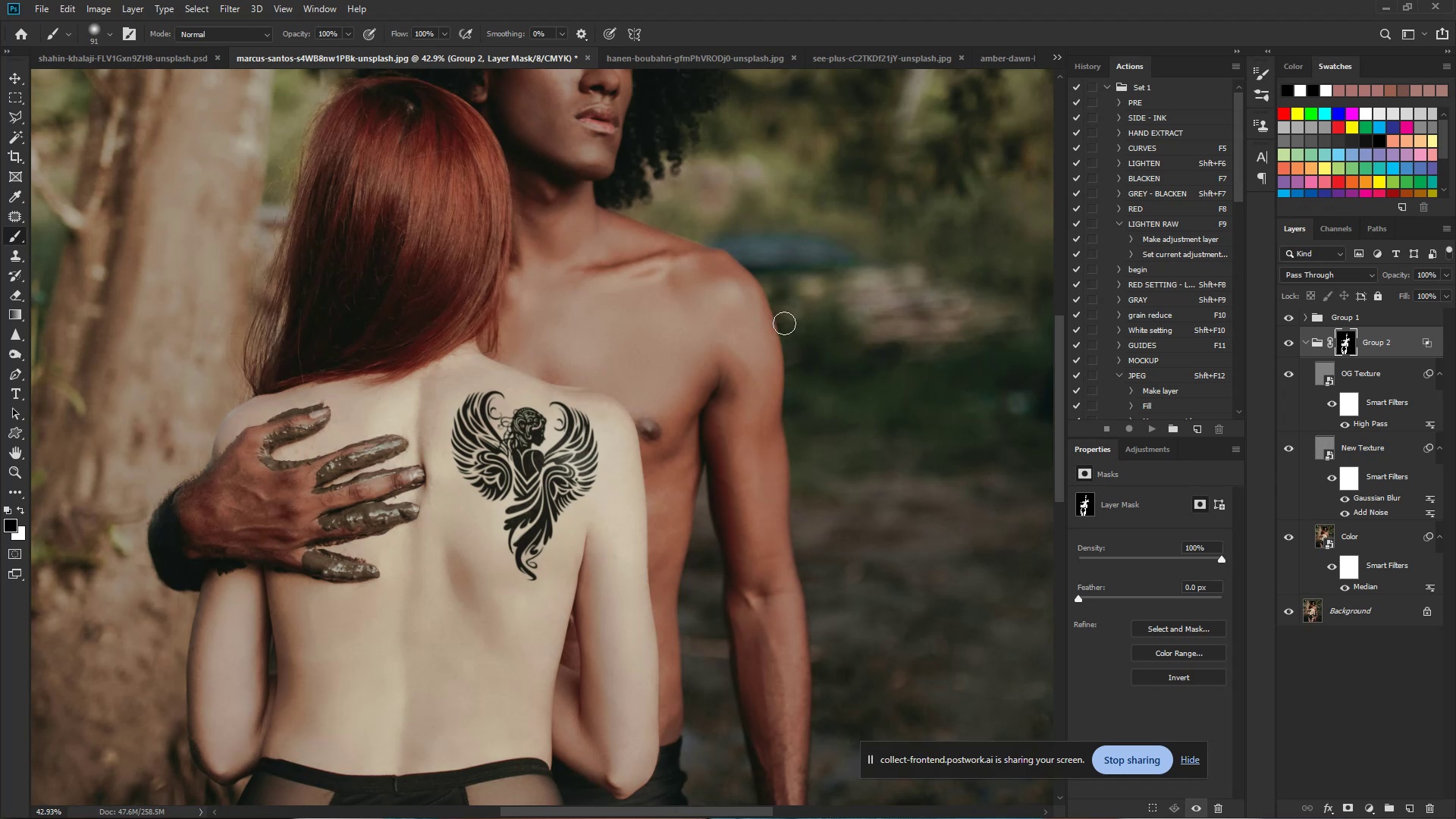 
hold_key(key=AltLeft, duration=0.69)
 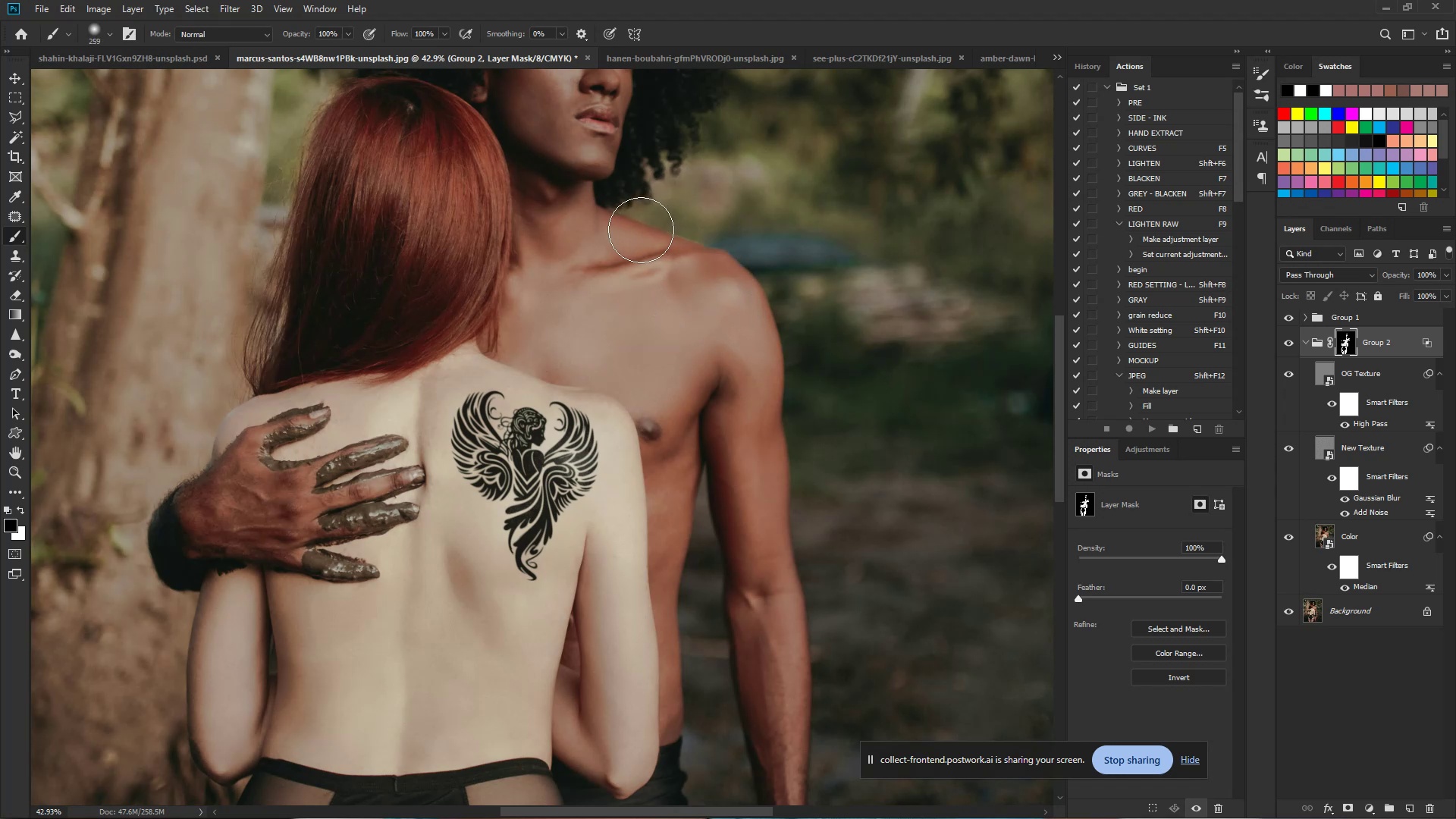 
left_click([346, 38])
 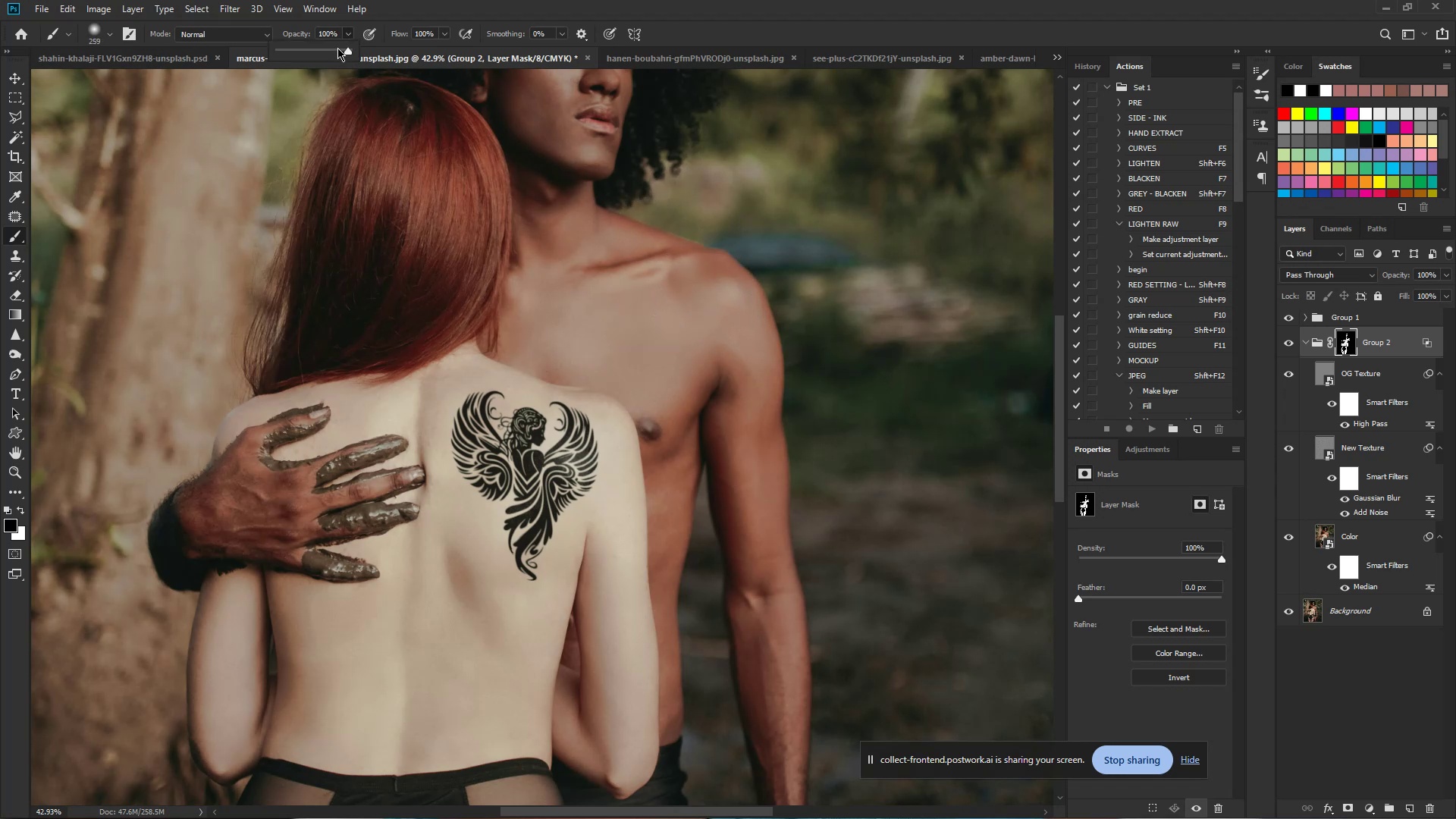 
left_click_drag(start_coordinate=[326, 49], to_coordinate=[306, 49])
 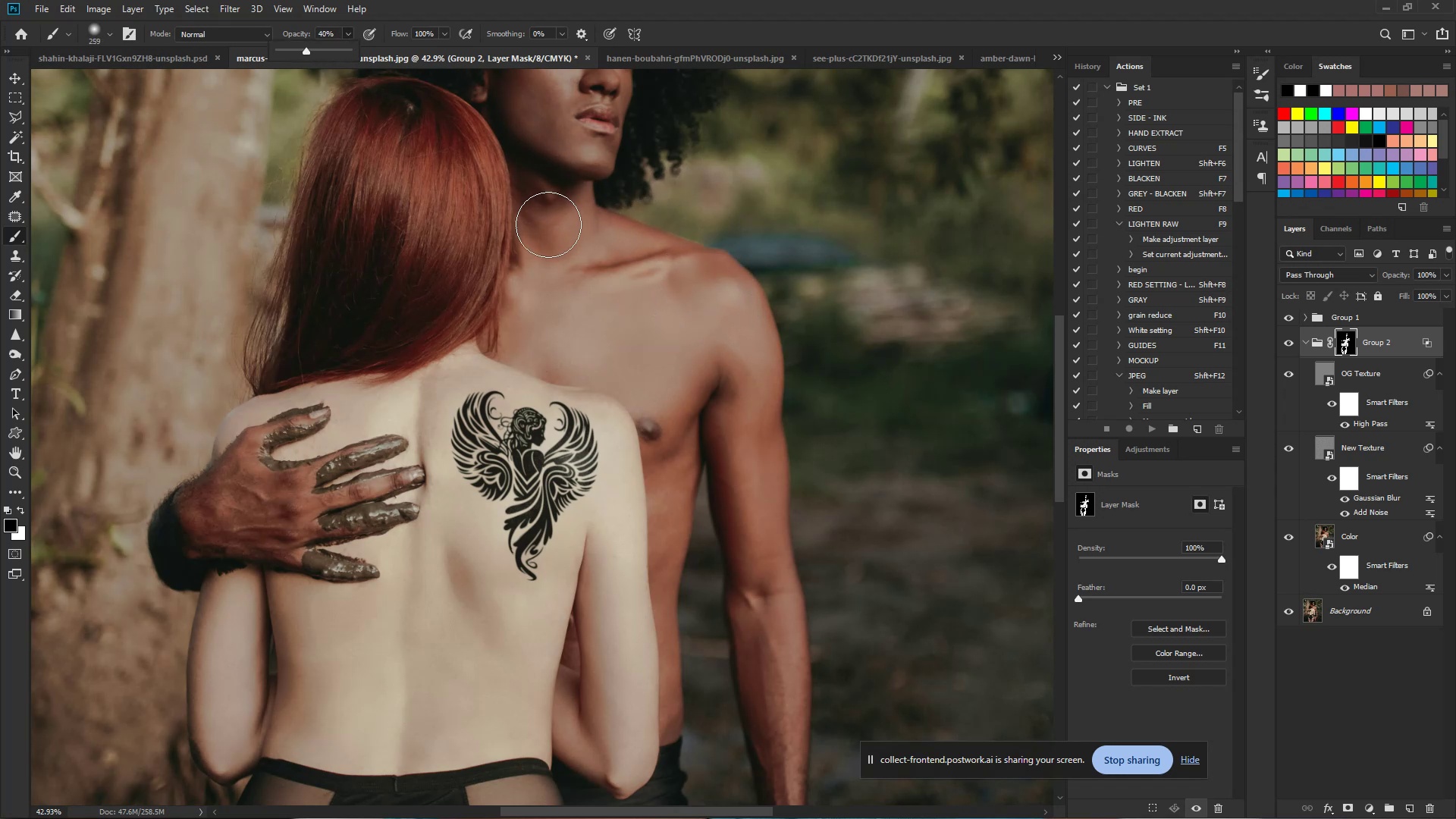 
left_click_drag(start_coordinate=[520, 246], to_coordinate=[720, 331])
 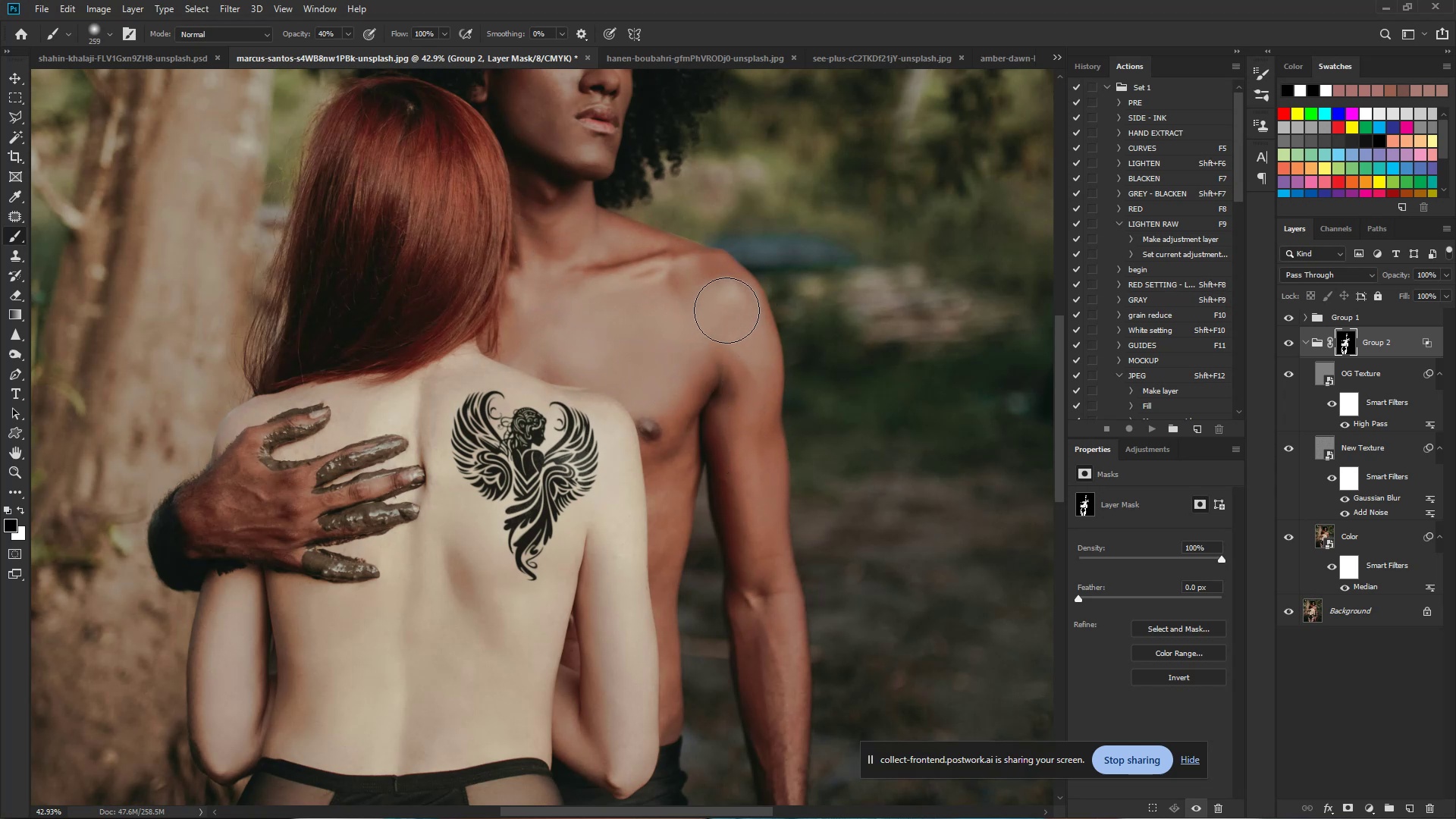 
hold_key(key=Space, duration=1.5)
 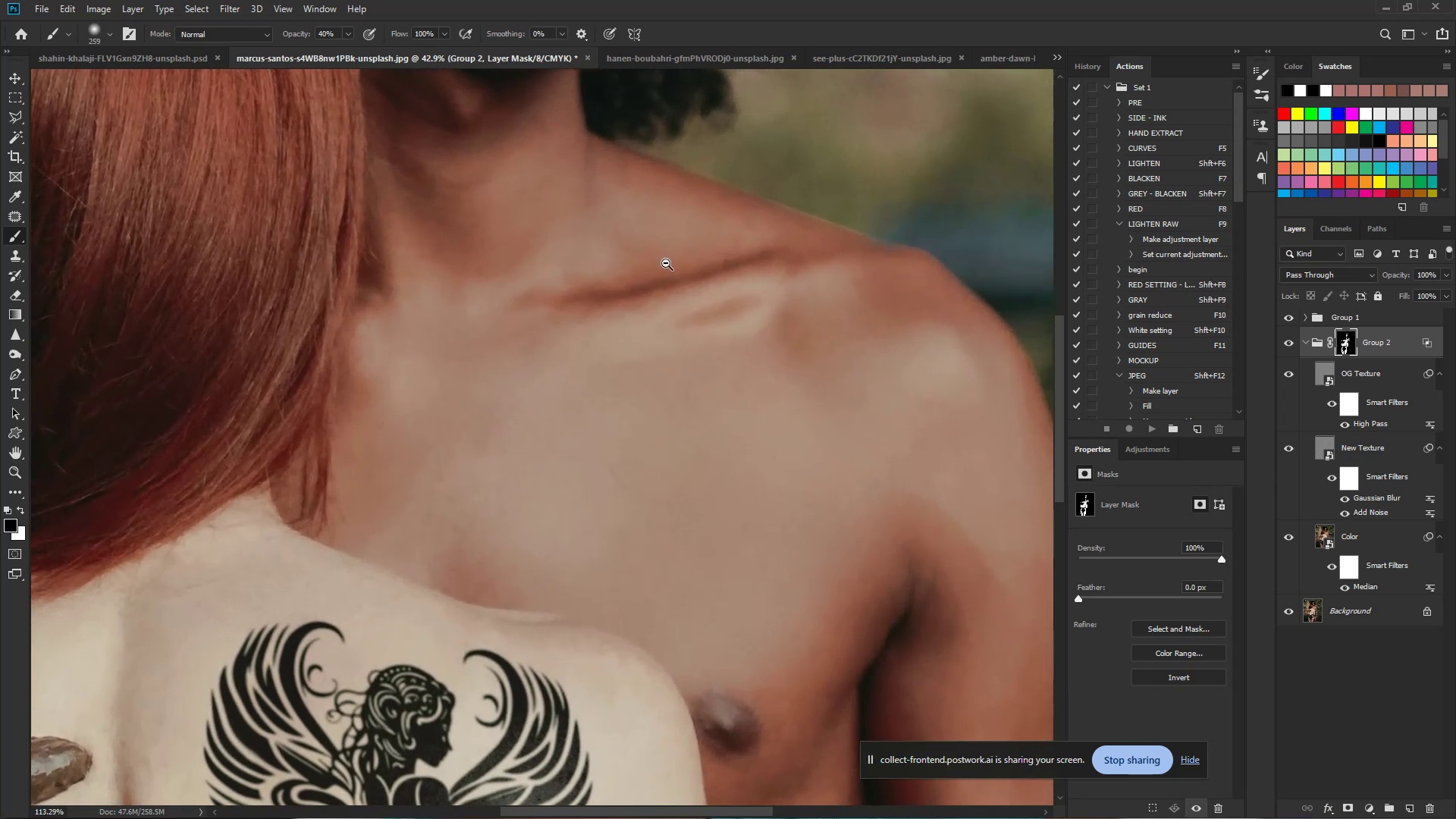 
left_click_drag(start_coordinate=[601, 250], to_coordinate=[611, 253])
 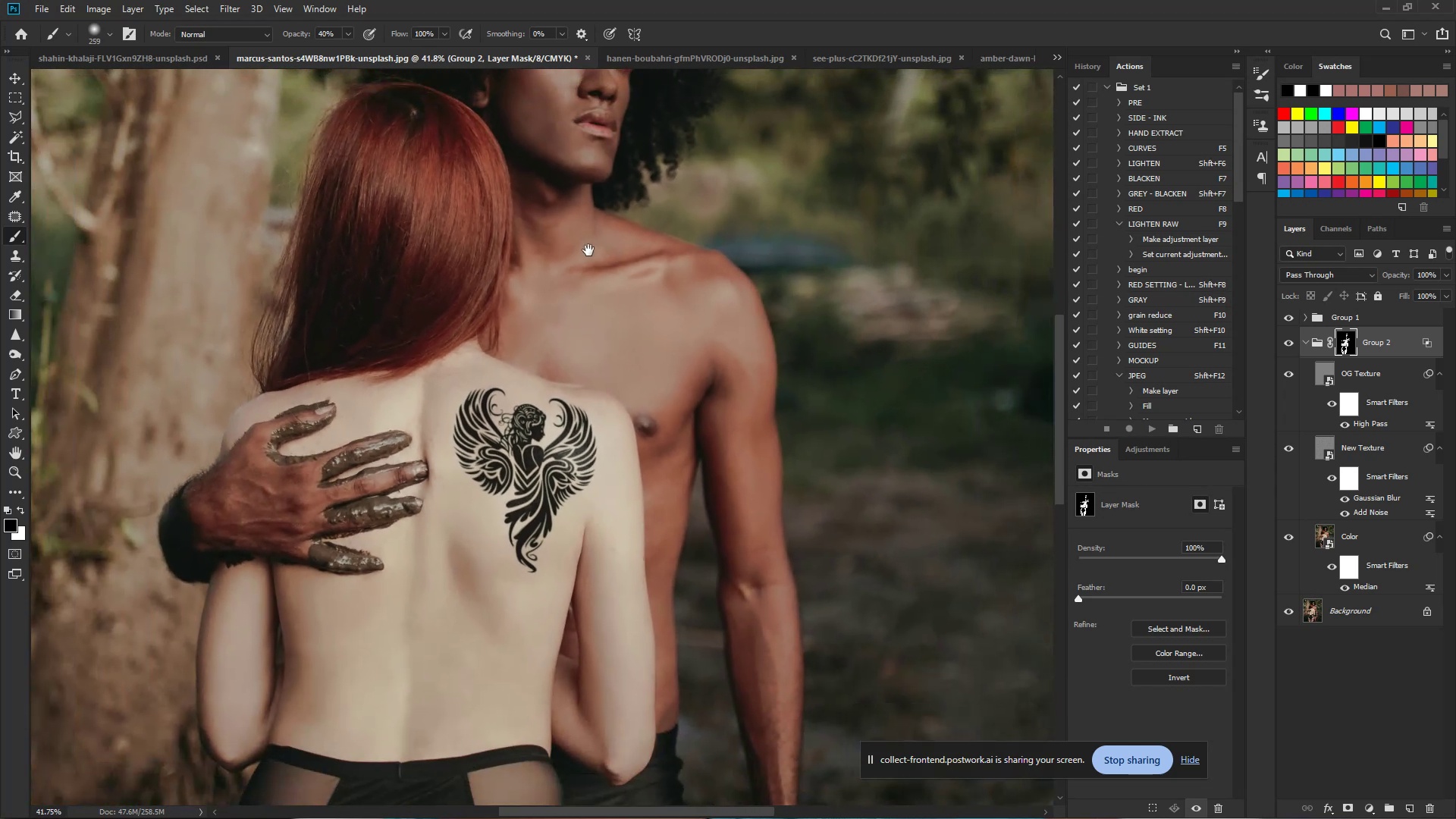 
hold_key(key=Space, duration=1.51)
 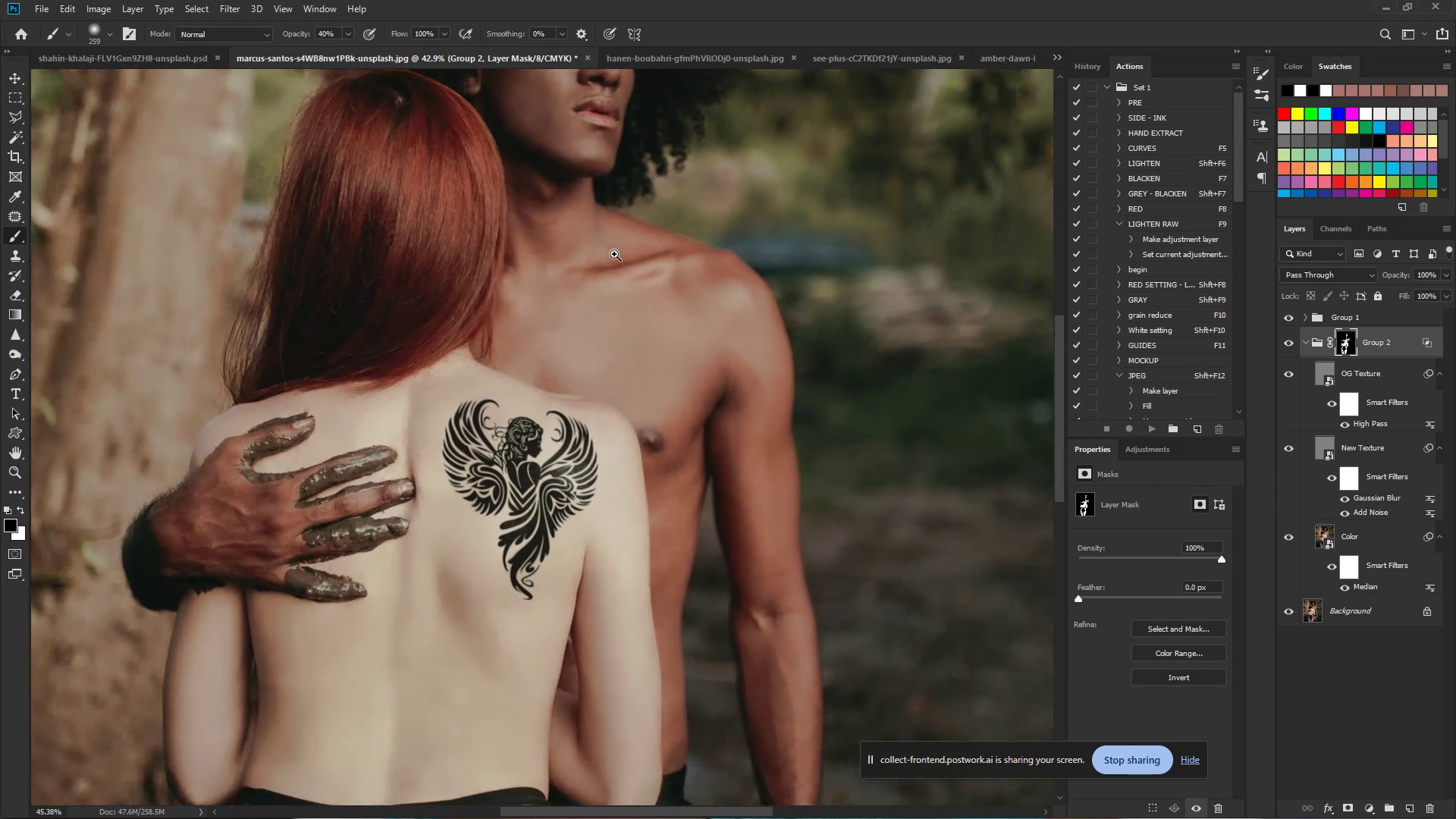 
key(Control+Space)
 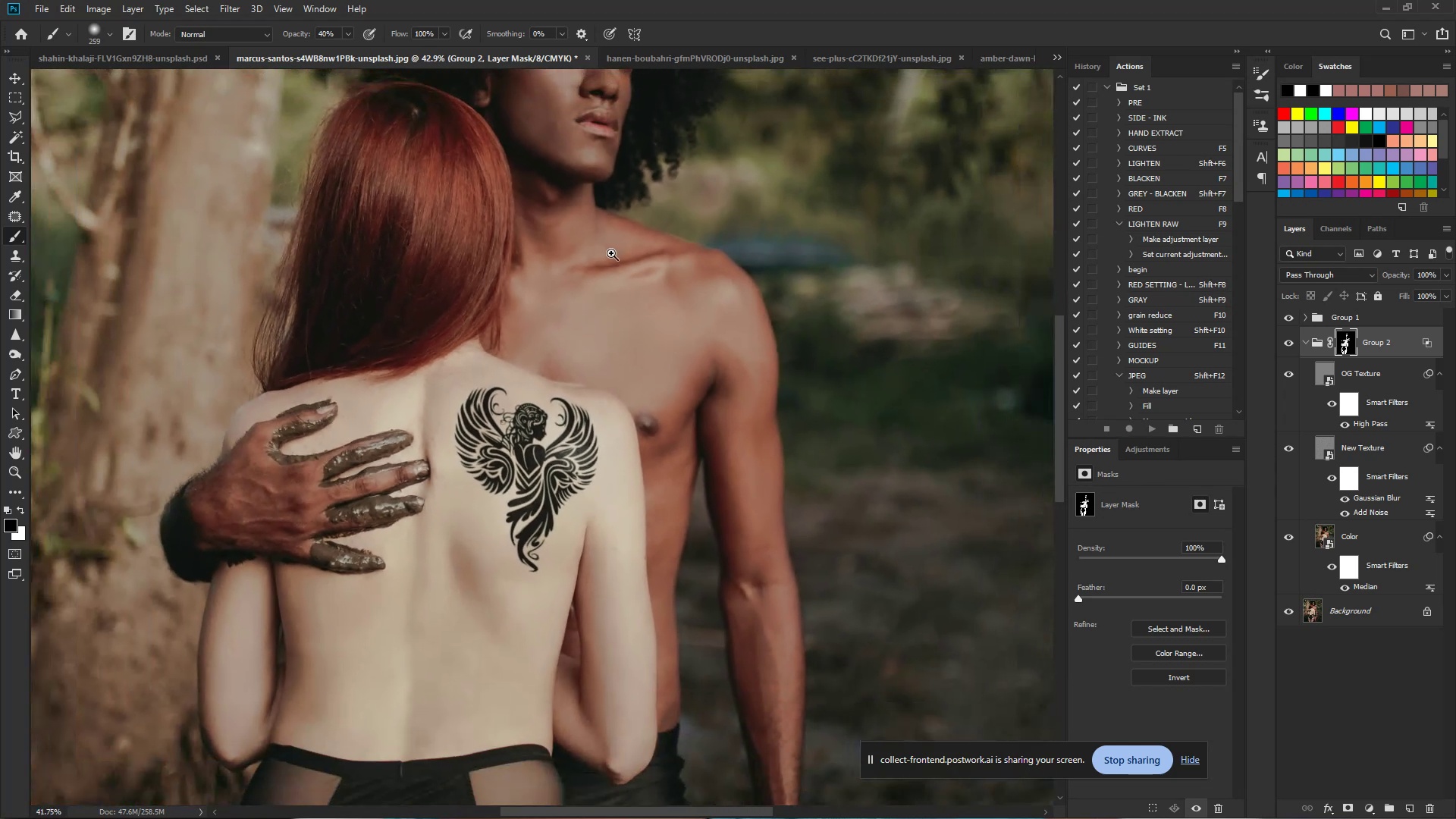 
key(Control+Space)
 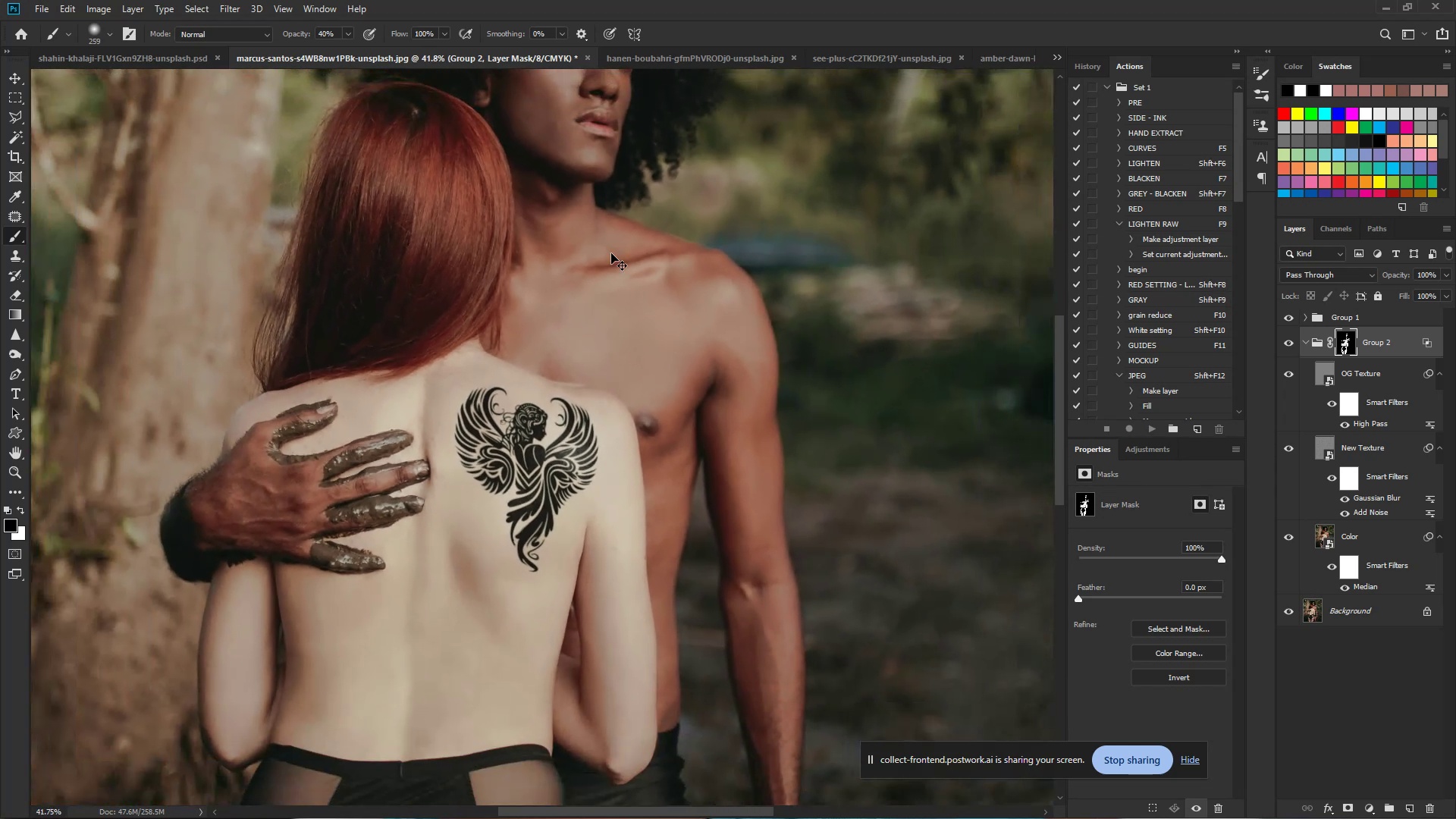 
hold_key(key=Space, duration=0.73)
 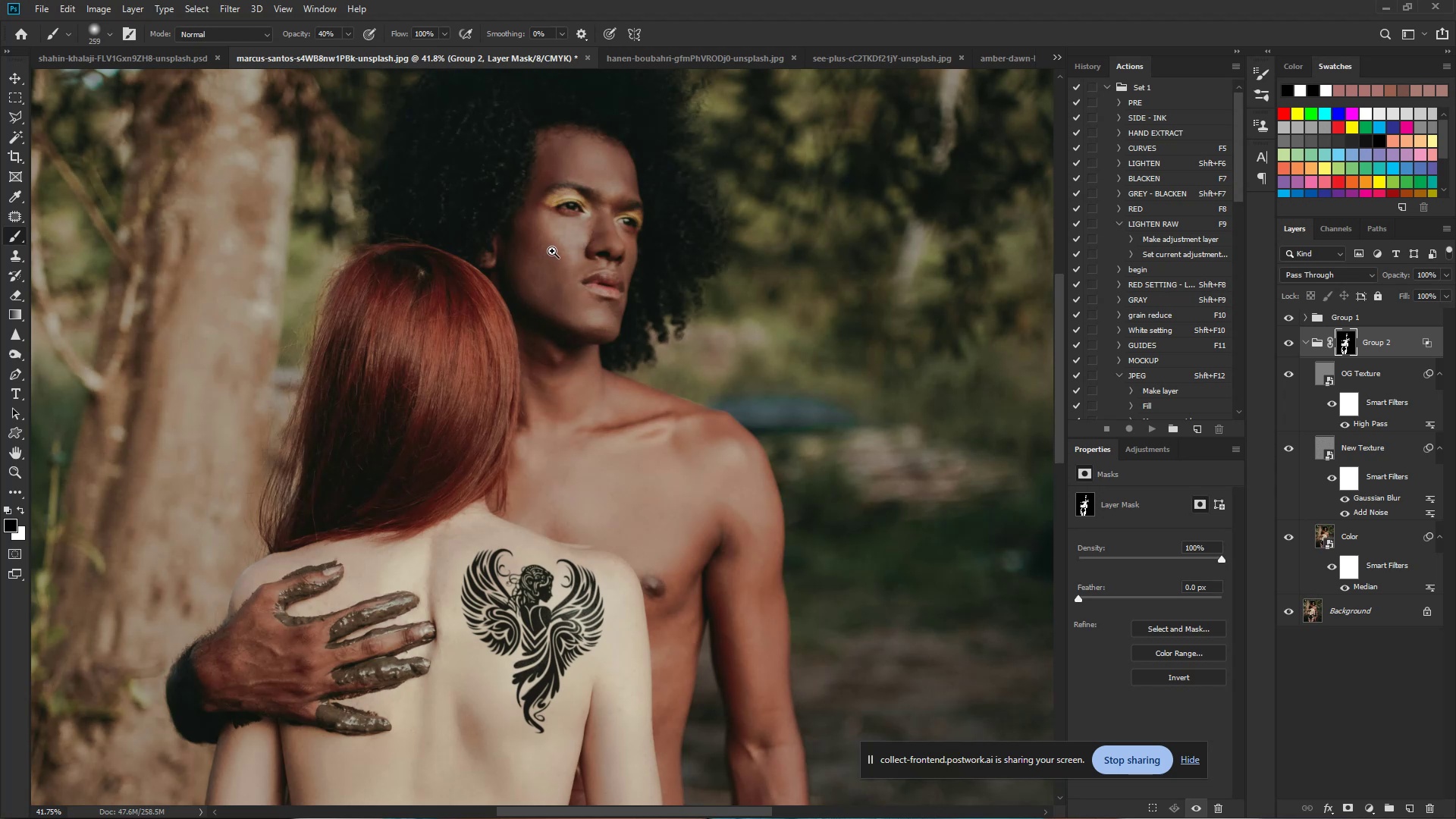 
left_click_drag(start_coordinate=[591, 242], to_coordinate=[597, 403])
 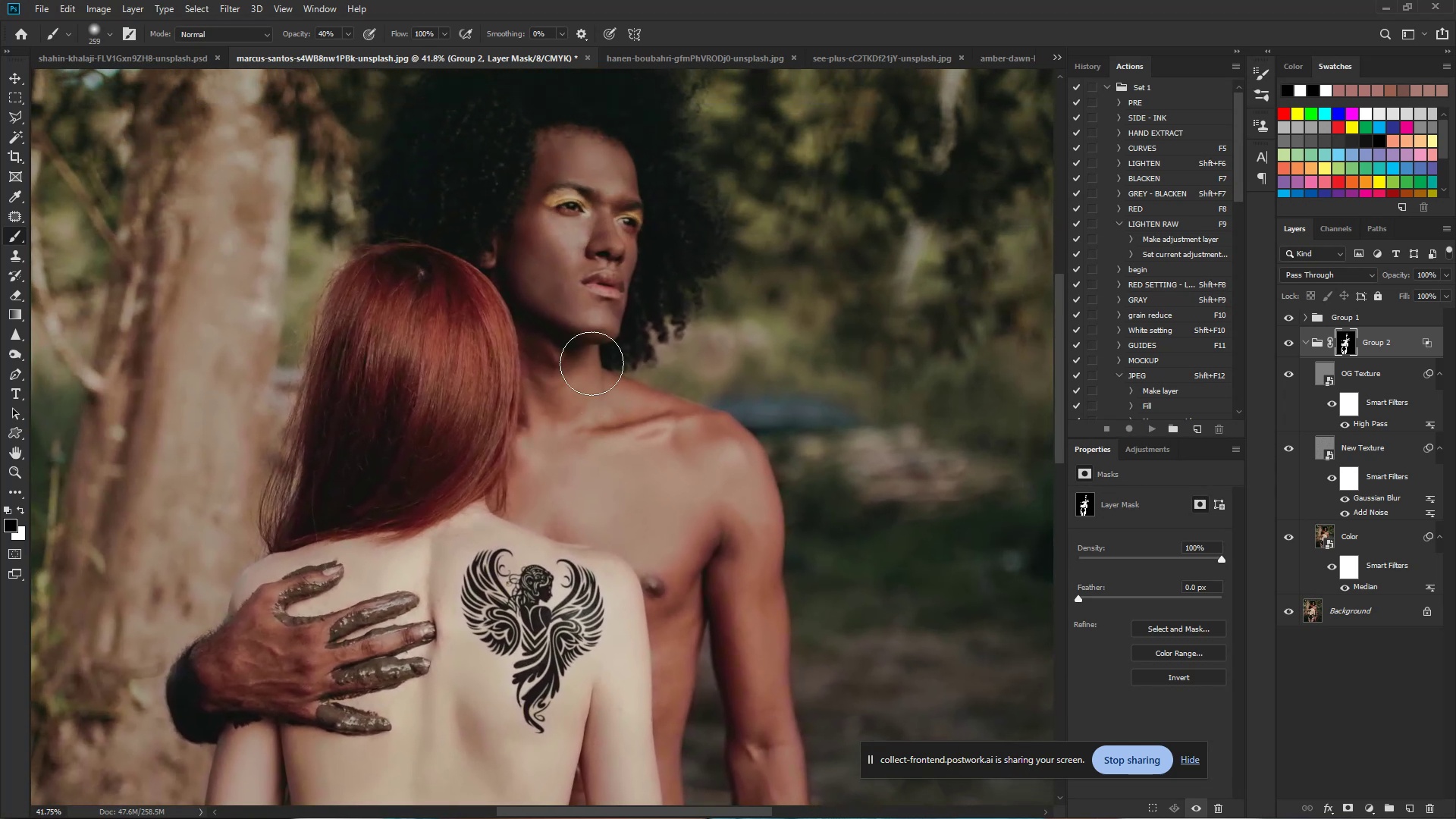 
hold_key(key=ControlLeft, duration=0.79)
 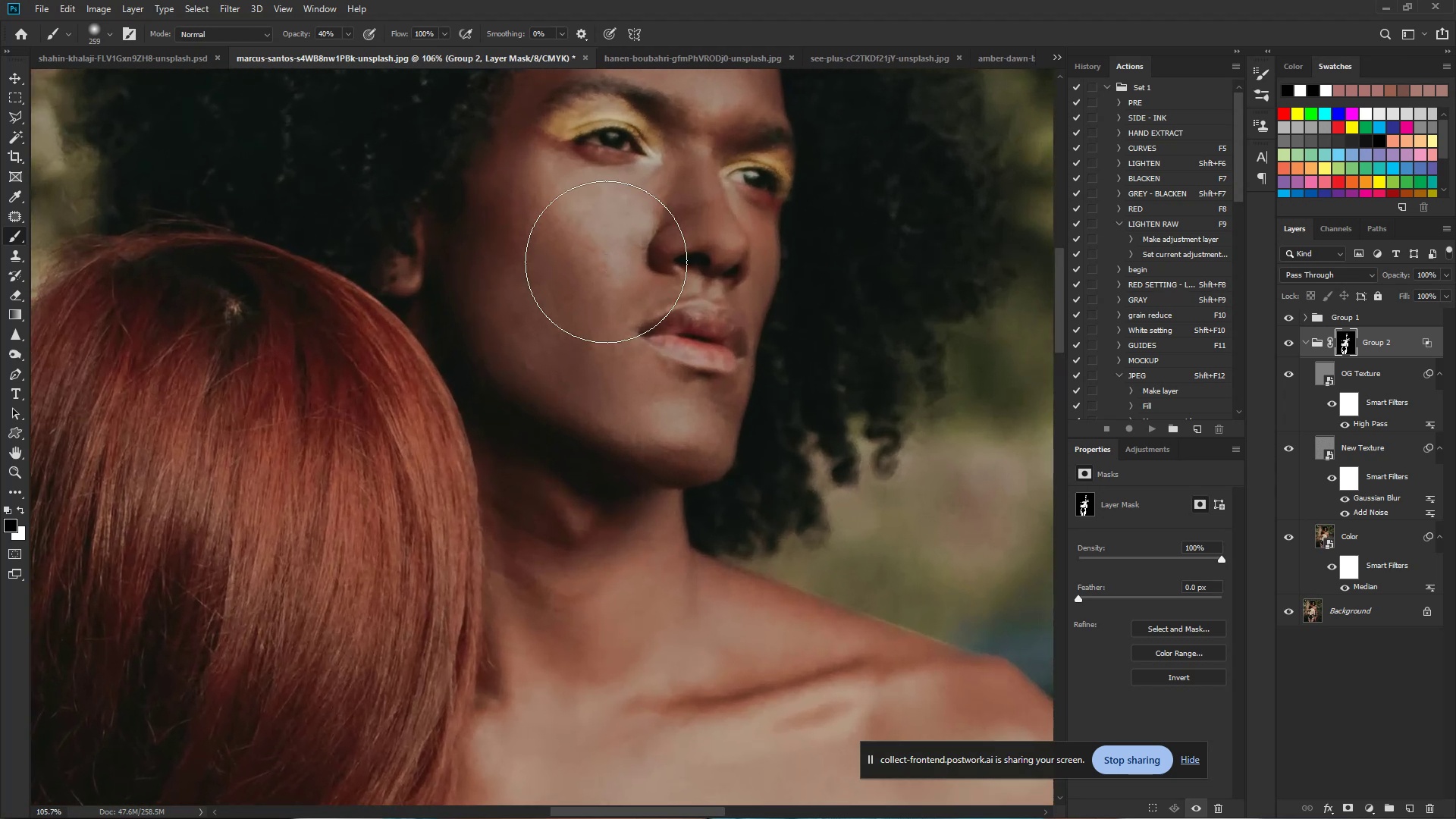 
hold_key(key=Space, duration=0.69)
 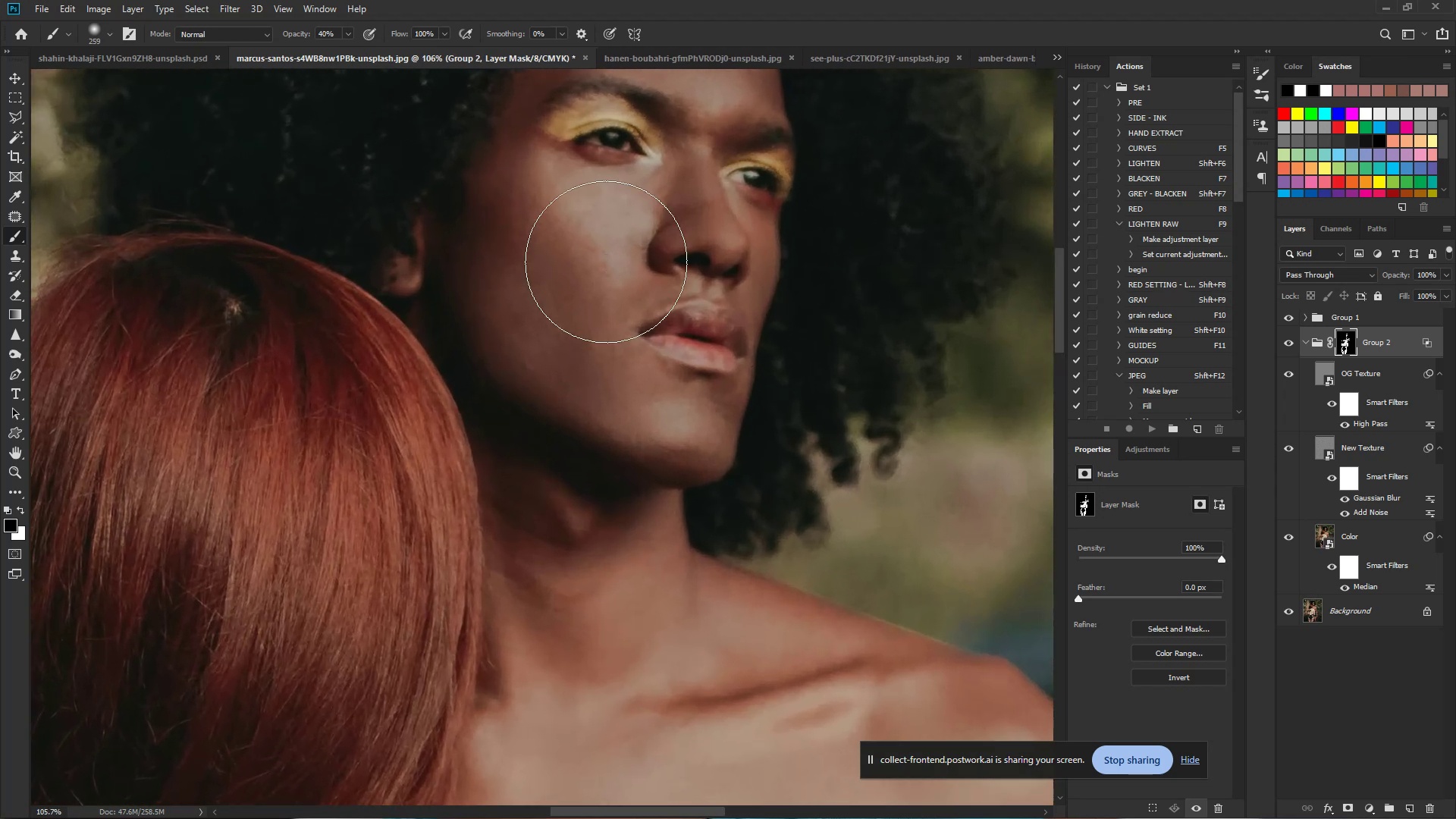 
left_click_drag(start_coordinate=[544, 250], to_coordinate=[606, 262])
 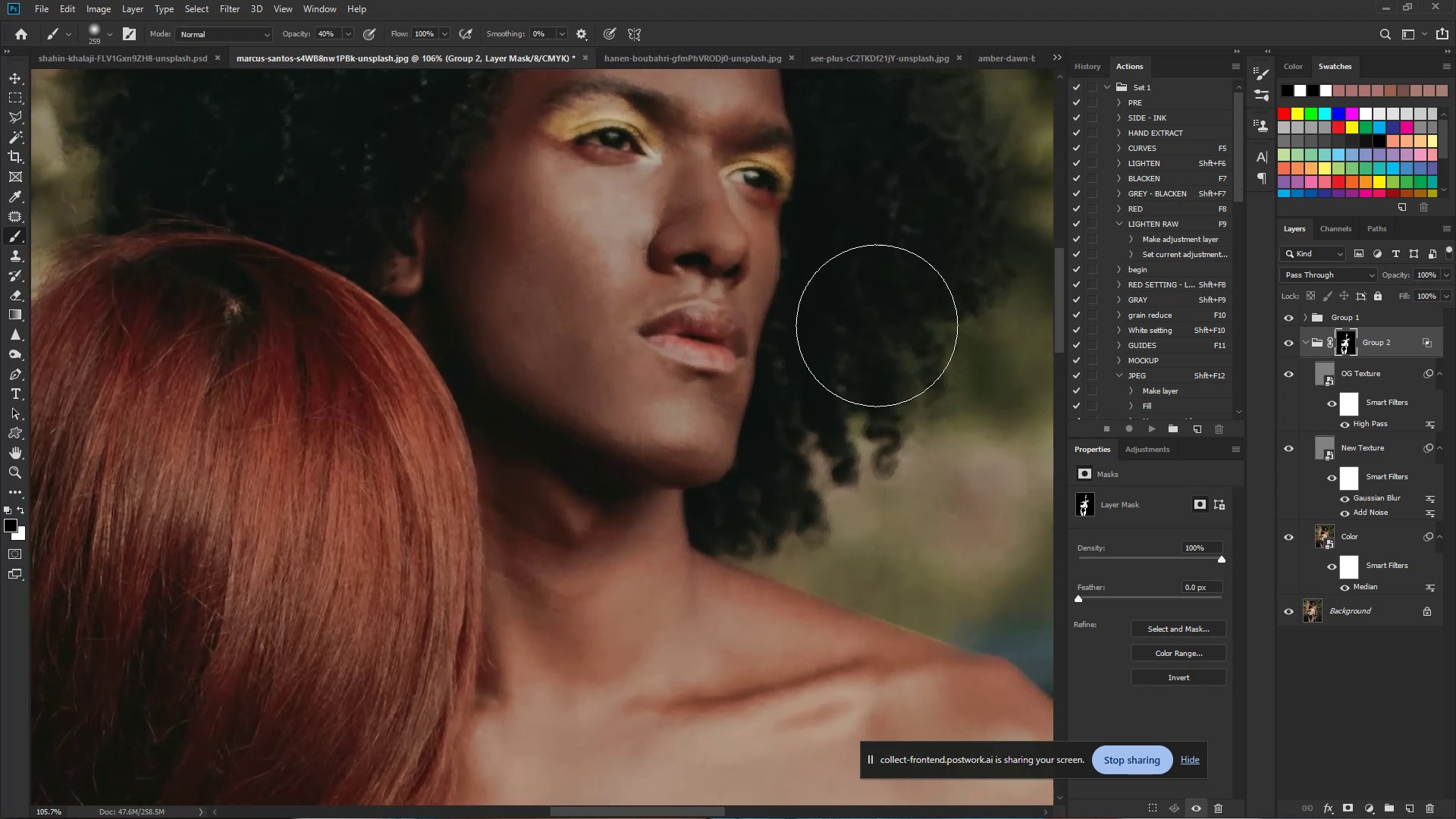 
hold_key(key=ControlLeft, duration=0.89)
 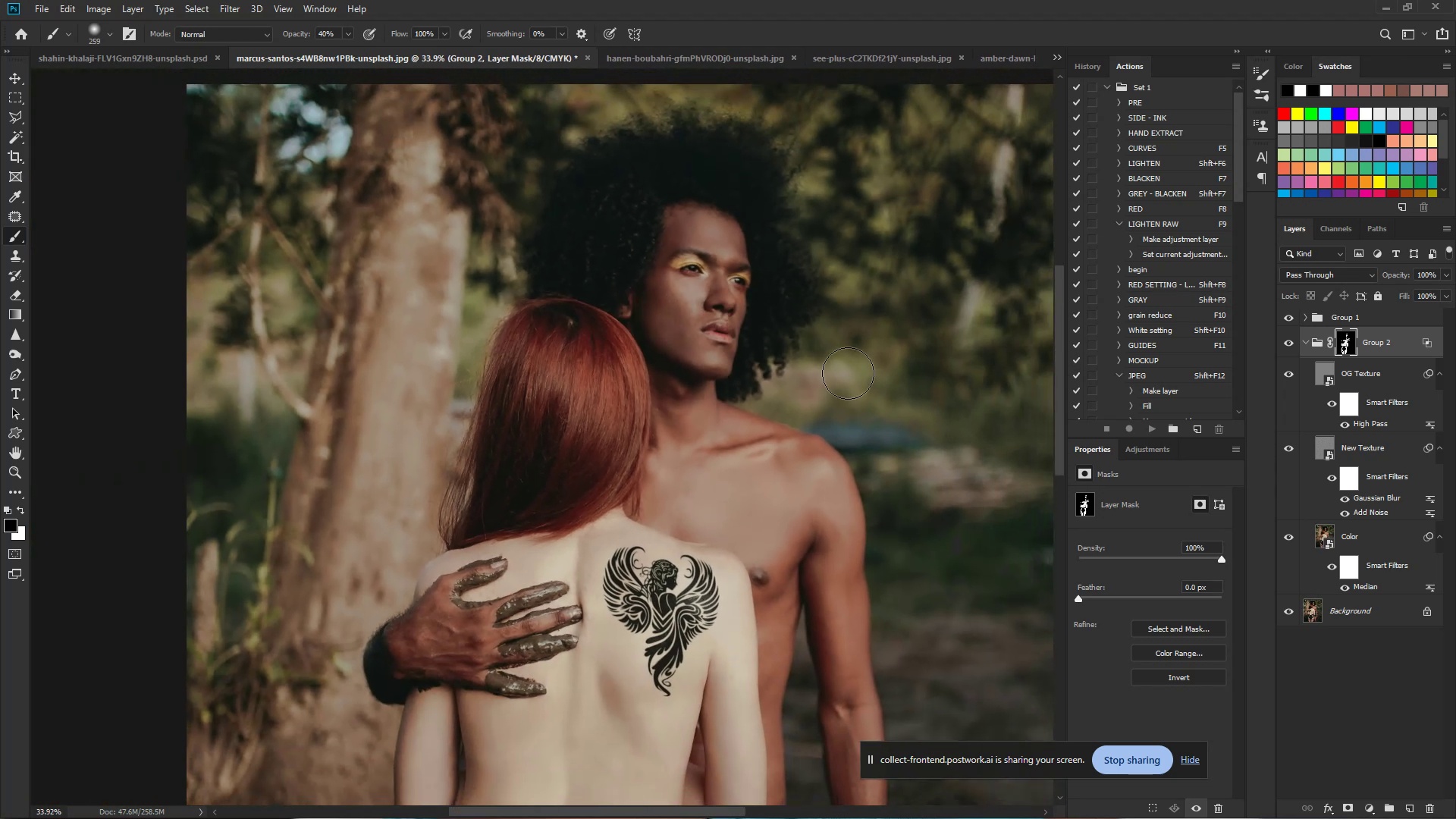 
hold_key(key=Space, duration=0.69)
 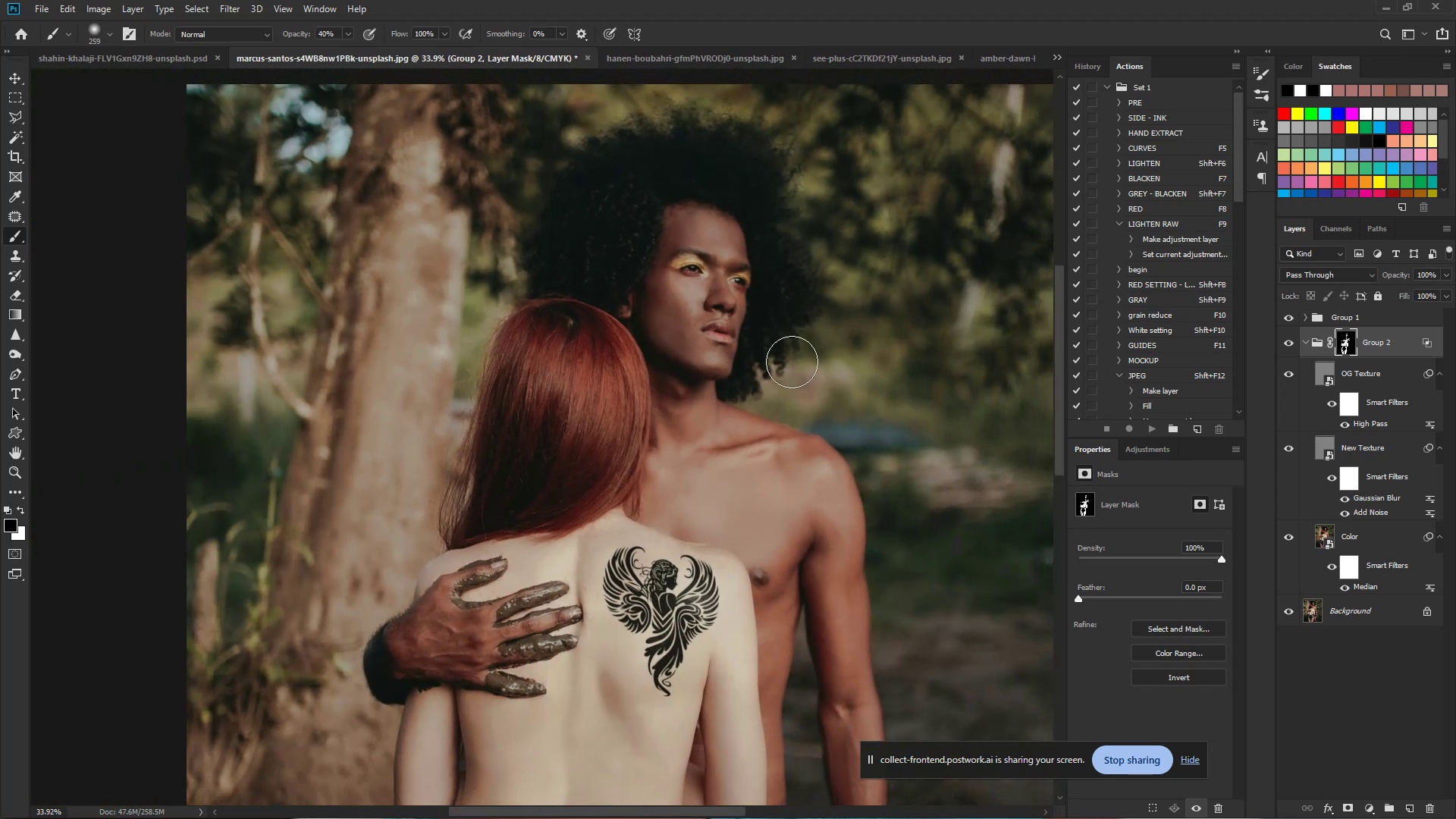 
left_click_drag(start_coordinate=[730, 329], to_coordinate=[657, 319])
 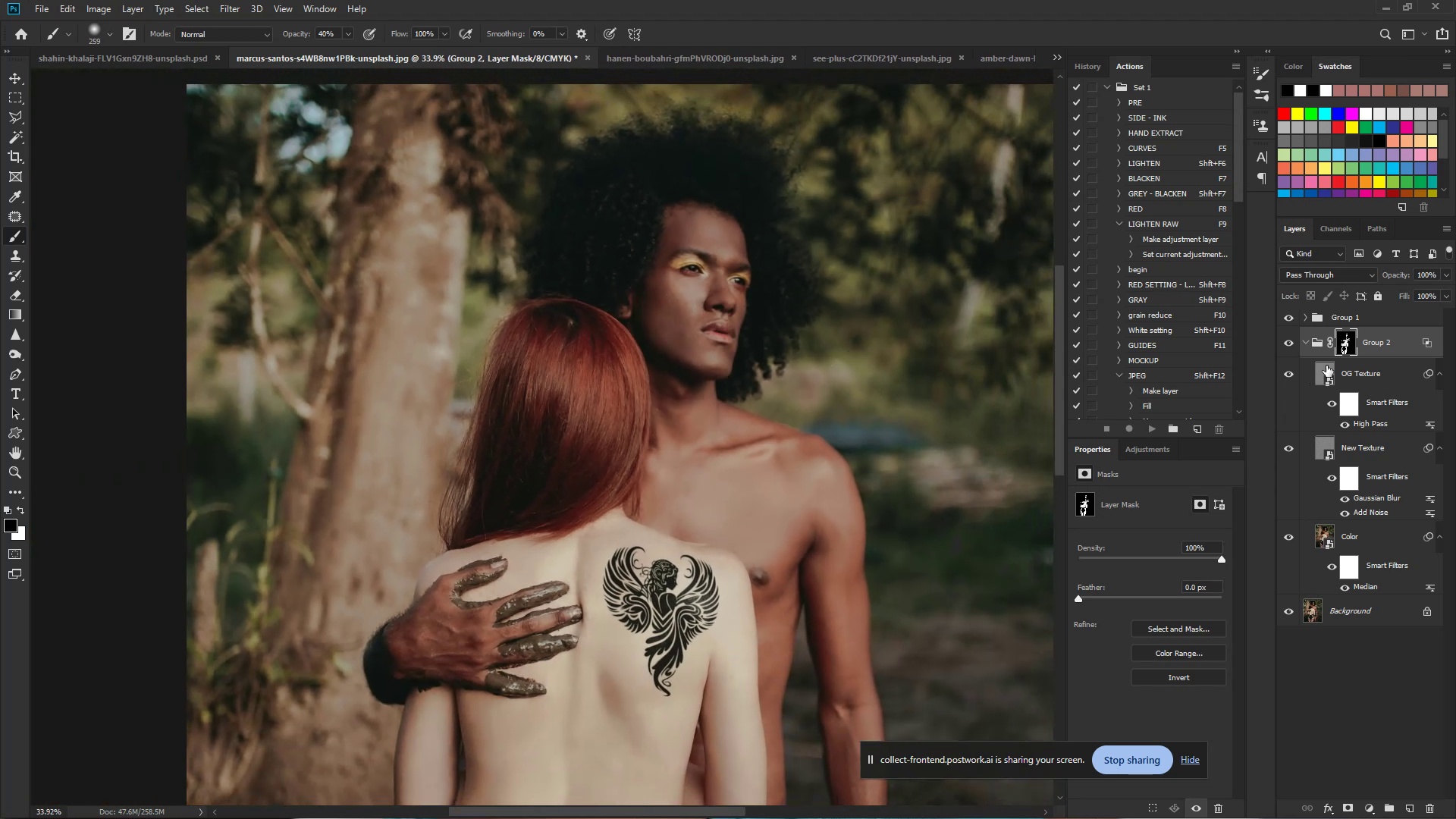 
left_click([1349, 344])
 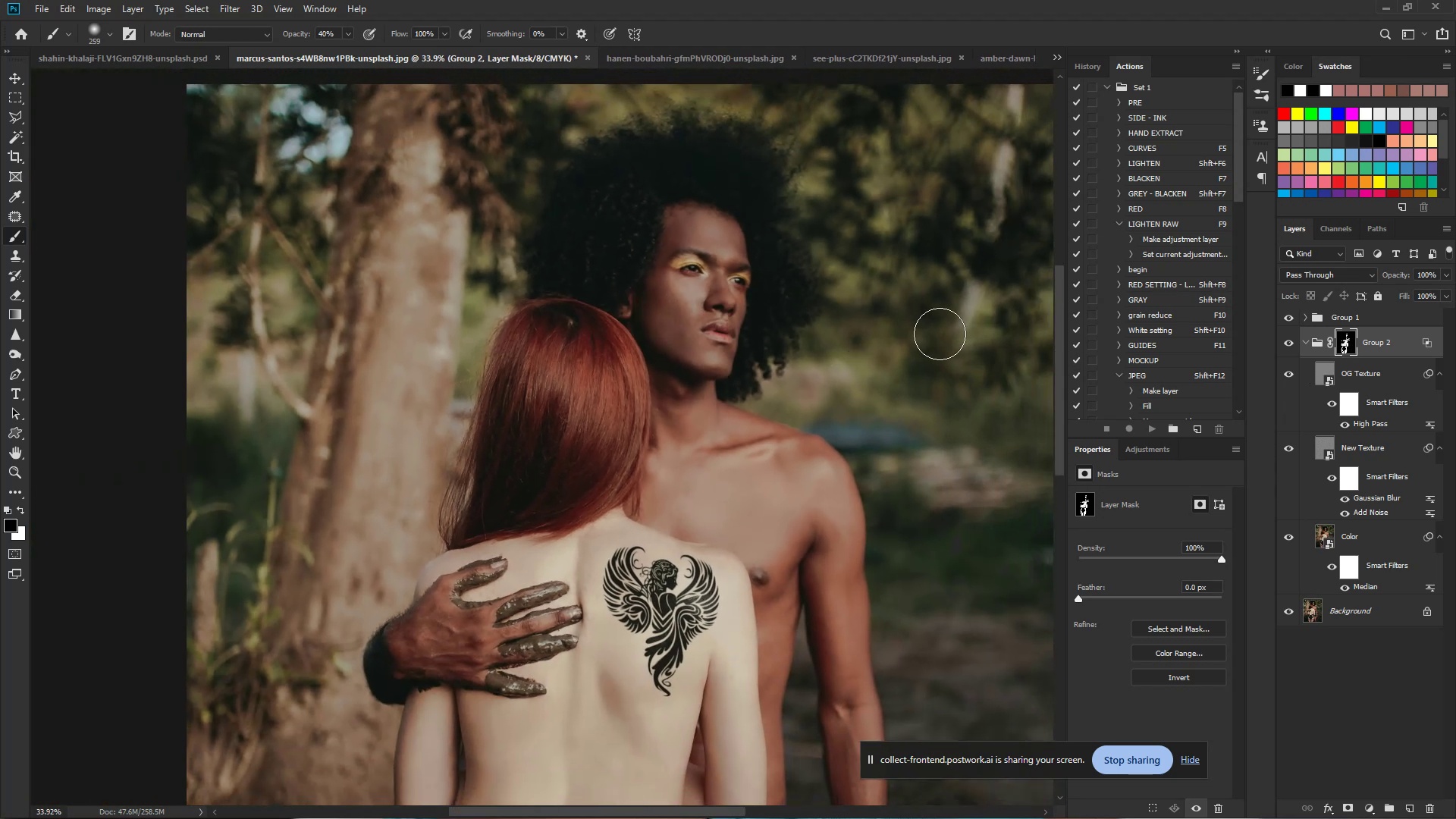 
key(X)
 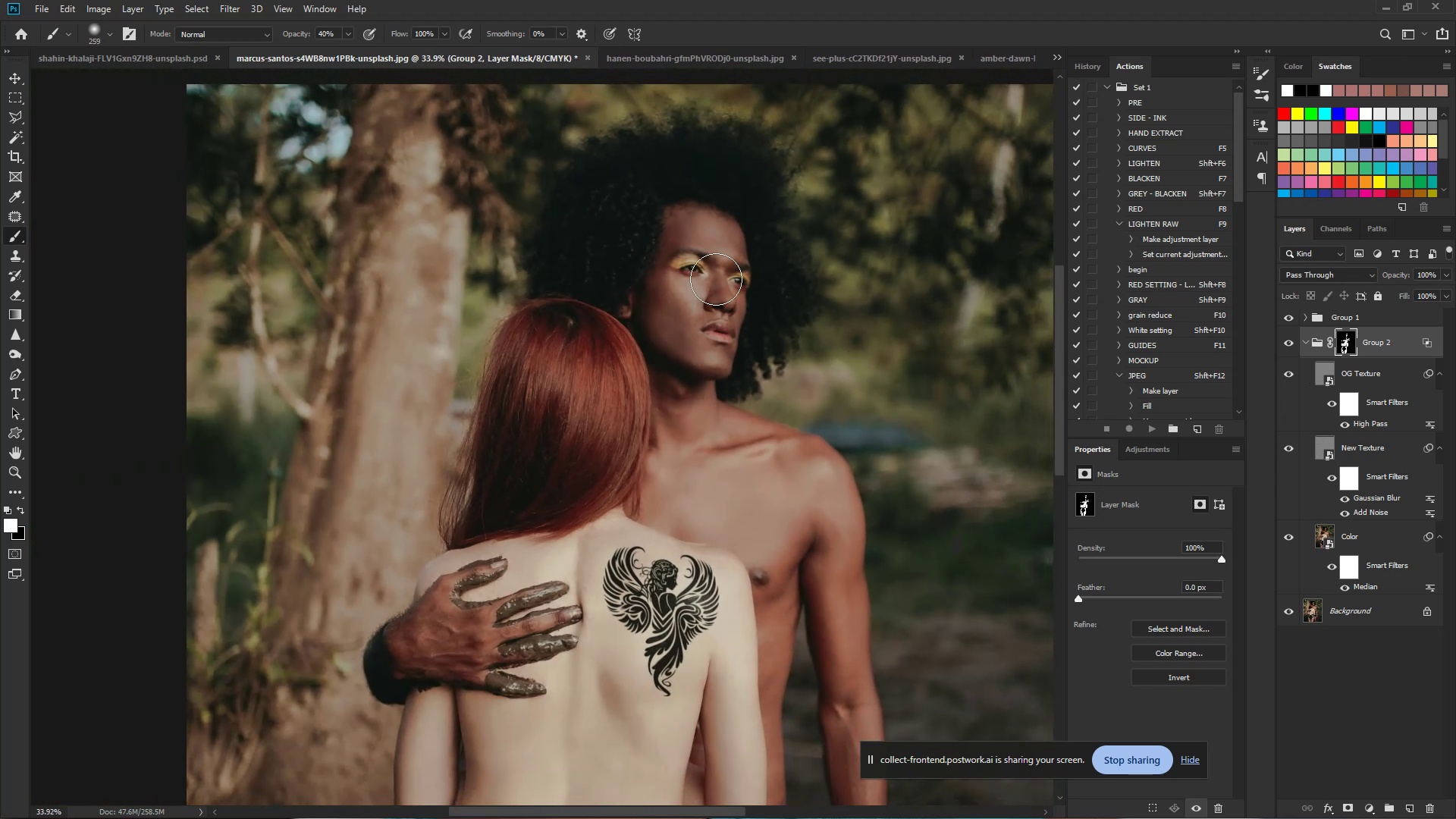 
hold_key(key=ControlLeft, duration=0.59)
 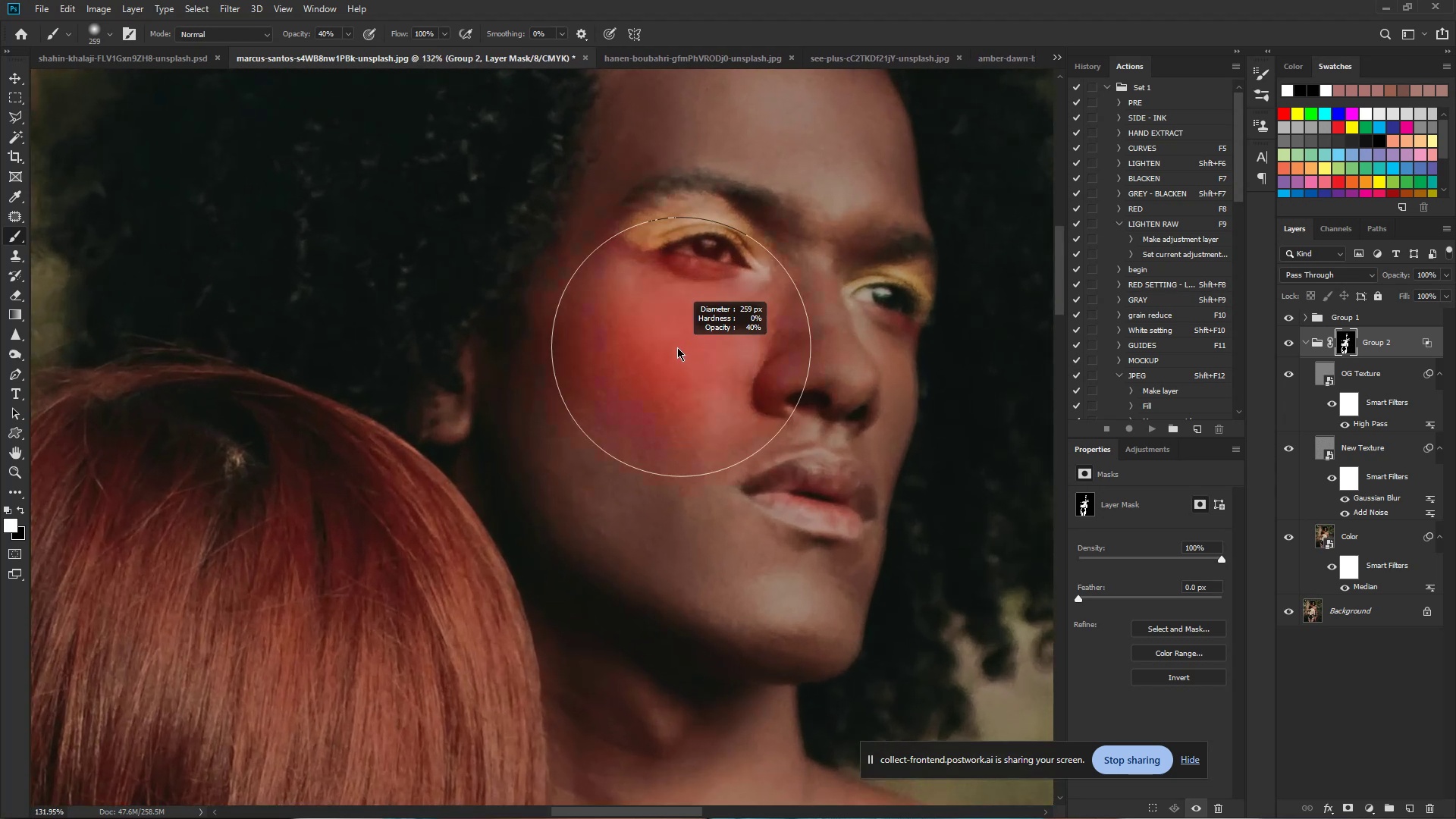 
hold_key(key=Space, duration=0.4)
 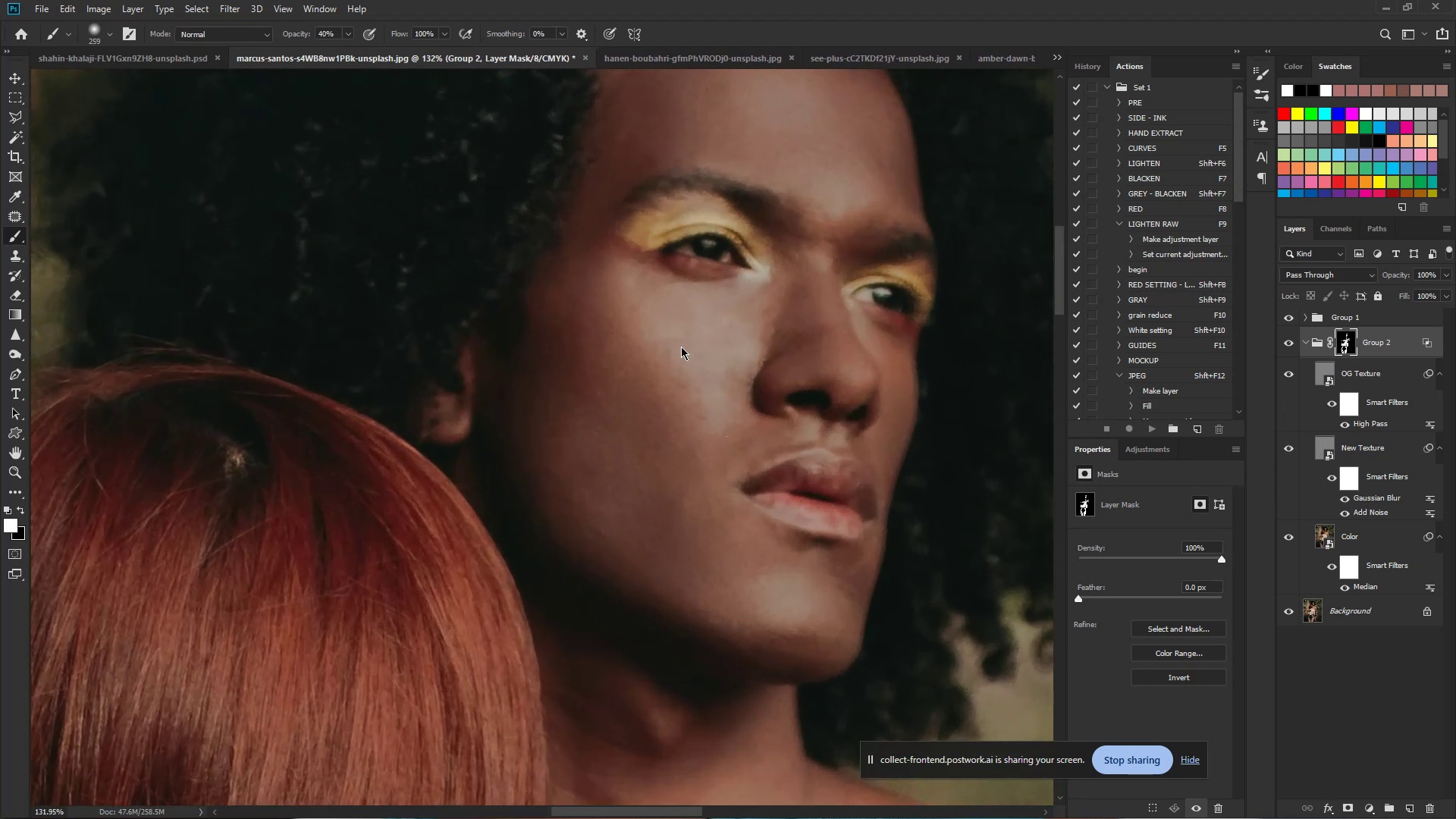 
left_click_drag(start_coordinate=[687, 275], to_coordinate=[771, 297])
 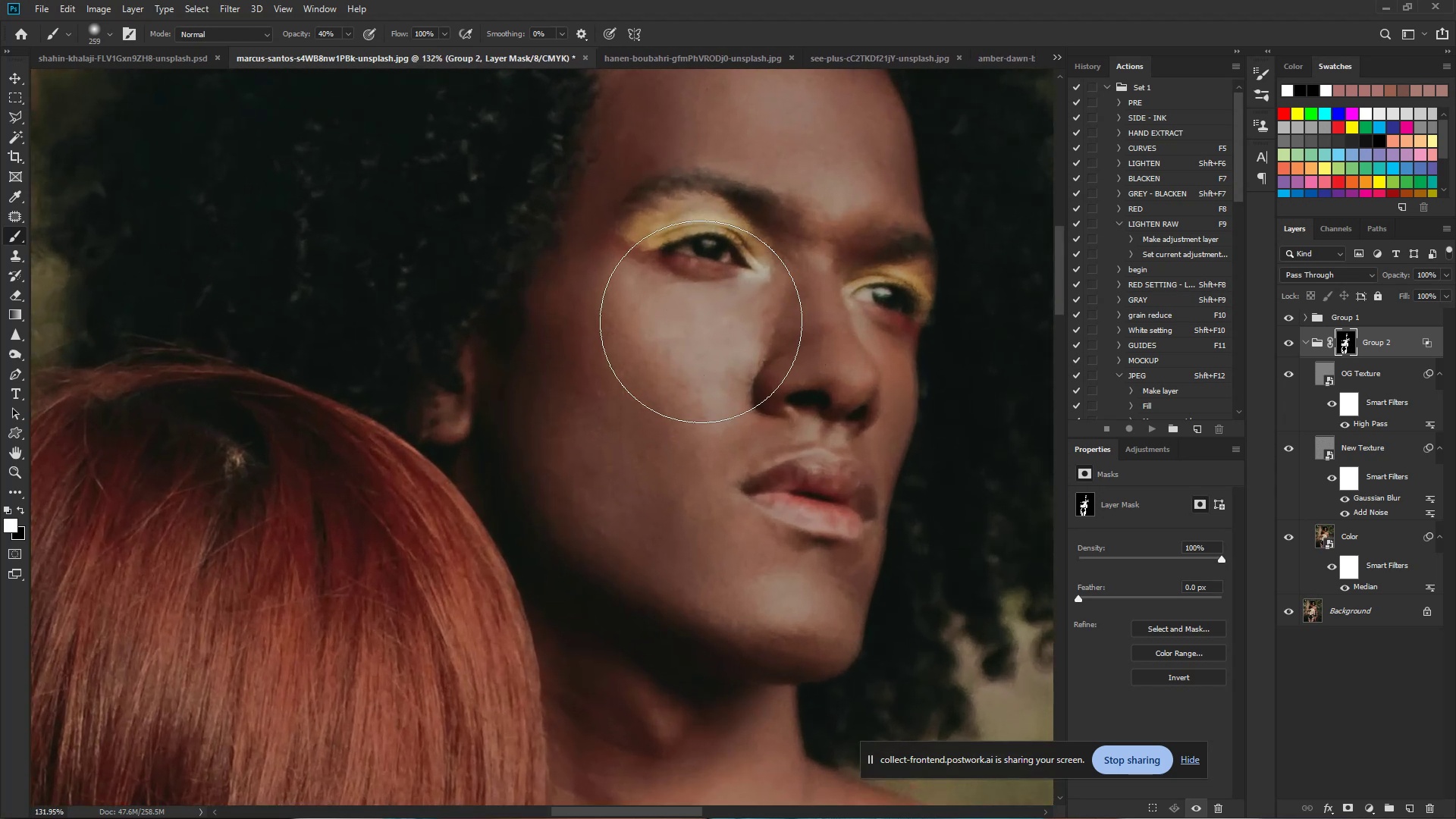 
hold_key(key=AltLeft, duration=0.53)
 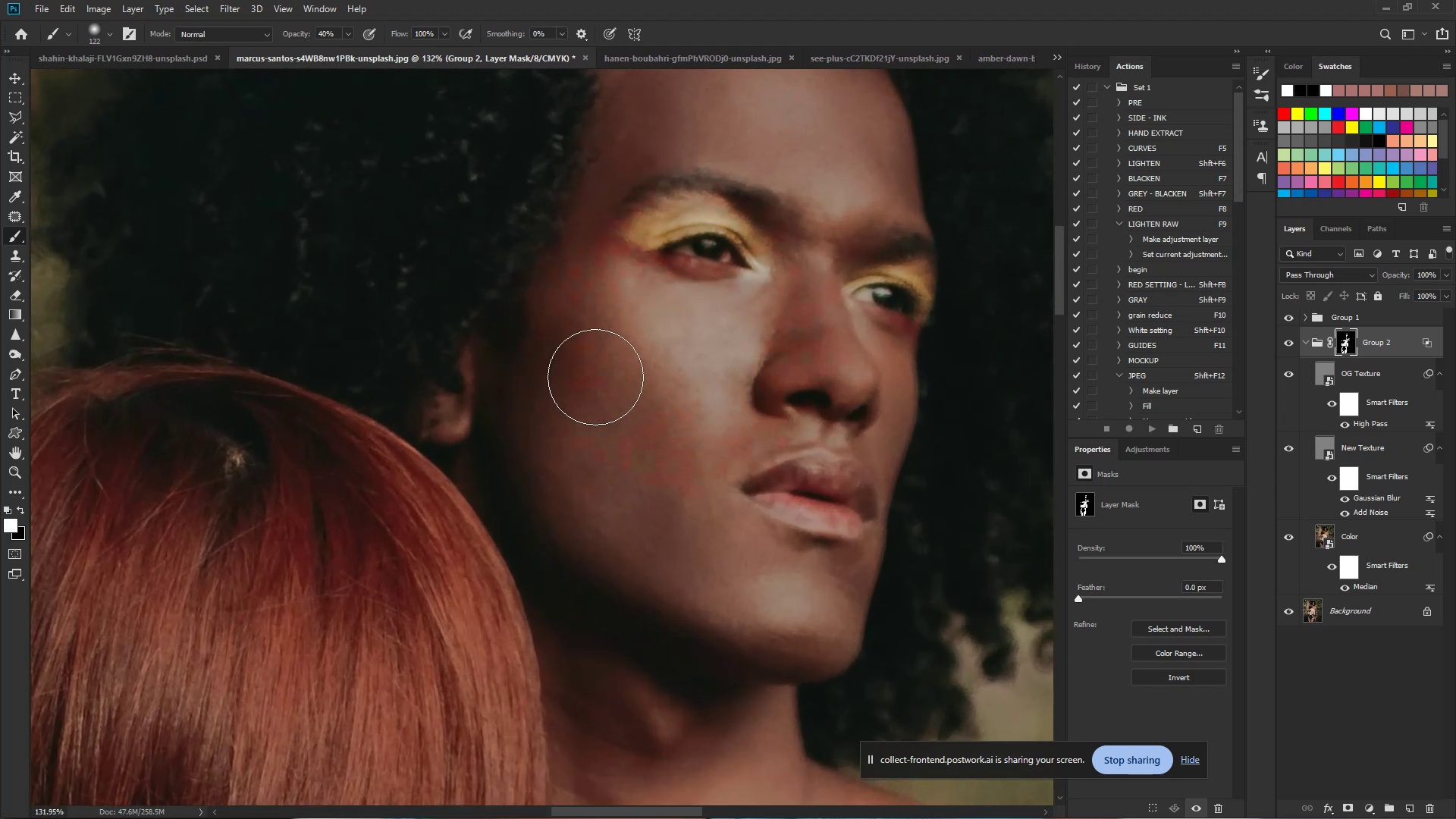 
left_click_drag(start_coordinate=[595, 384], to_coordinate=[672, 487])
 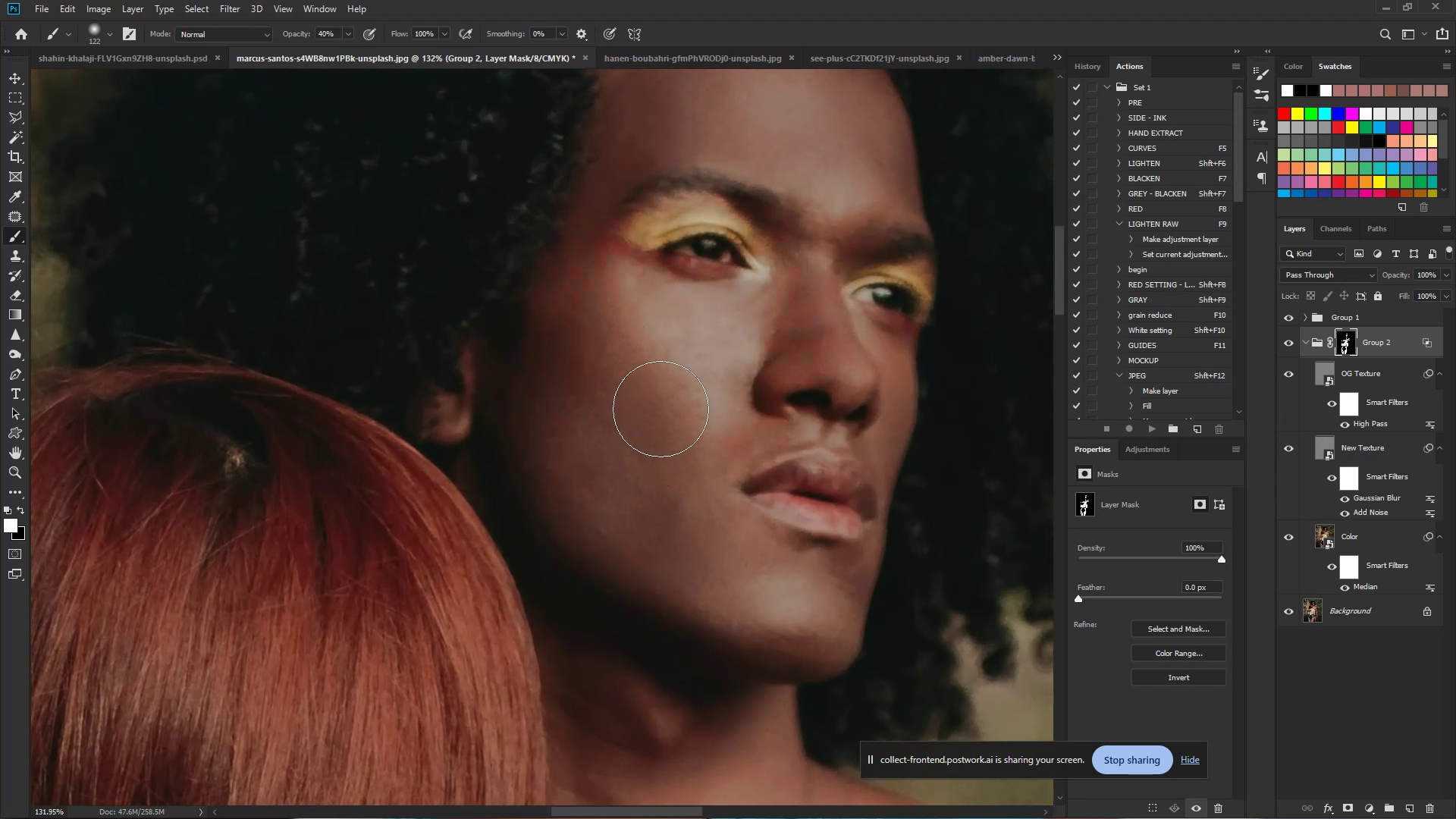 
left_click_drag(start_coordinate=[657, 378], to_coordinate=[671, 420])
 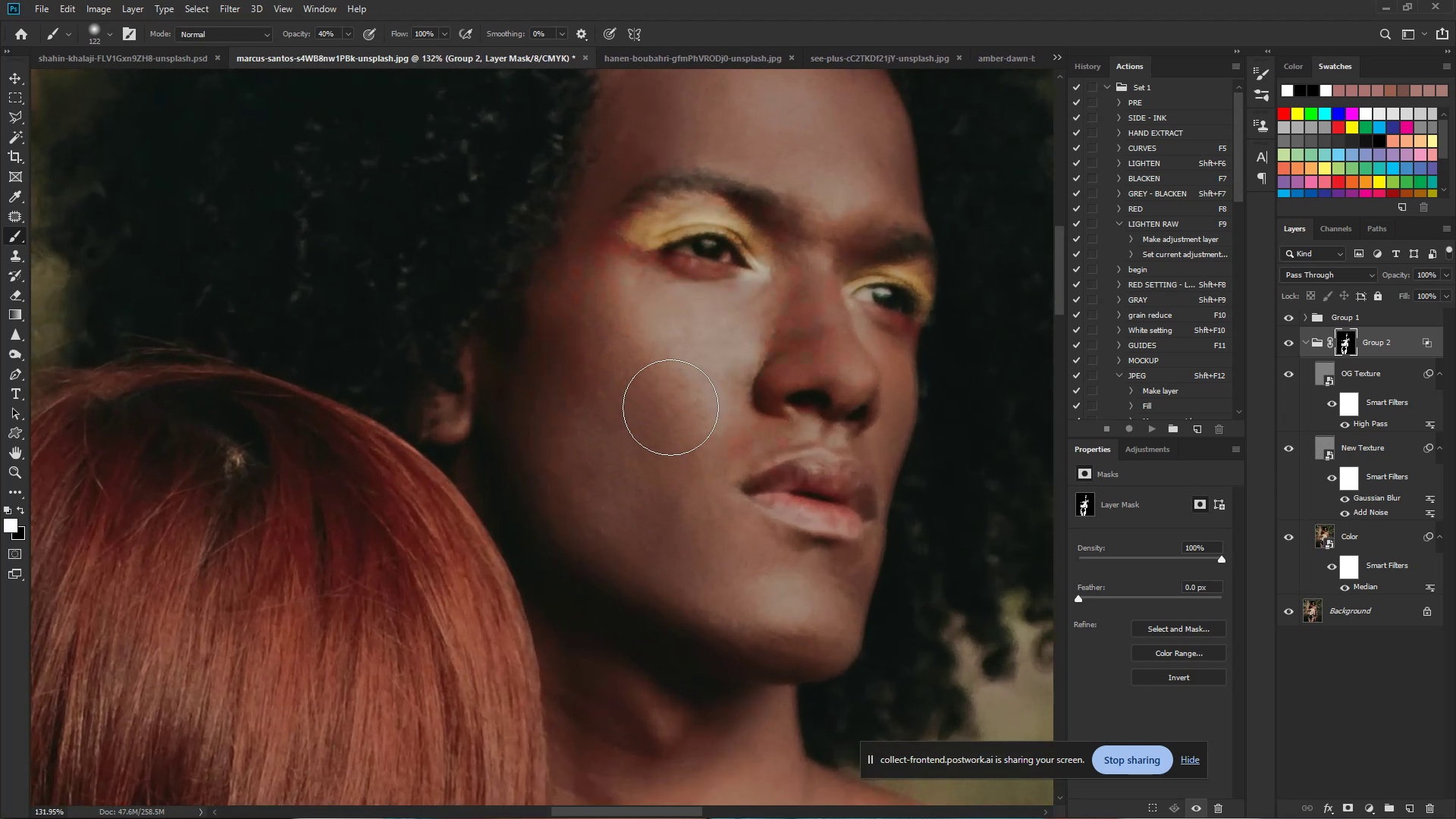 
left_click_drag(start_coordinate=[659, 365], to_coordinate=[679, 434])
 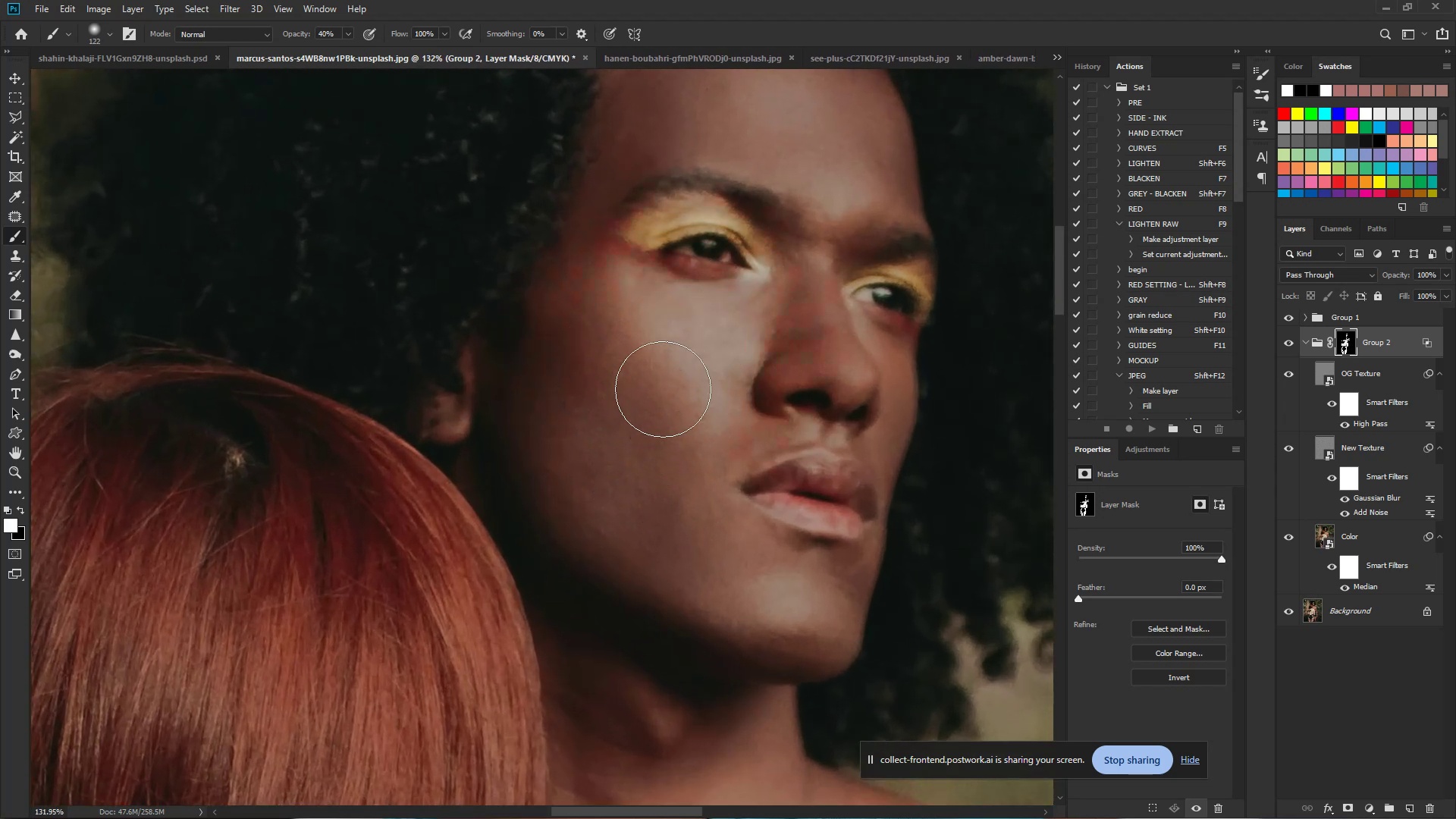 
left_click_drag(start_coordinate=[638, 334], to_coordinate=[648, 532])
 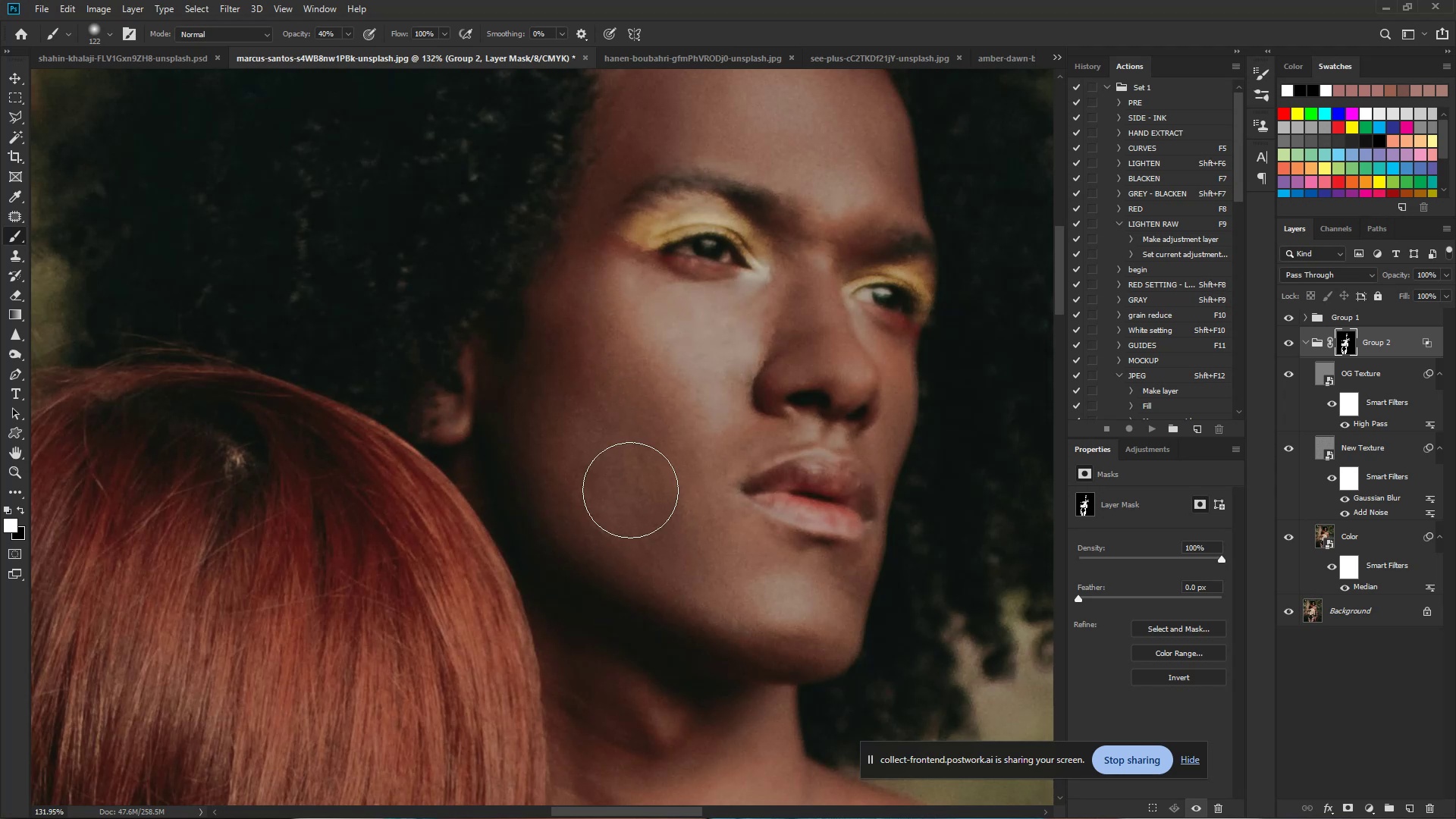 
left_click_drag(start_coordinate=[599, 422], to_coordinate=[654, 525])
 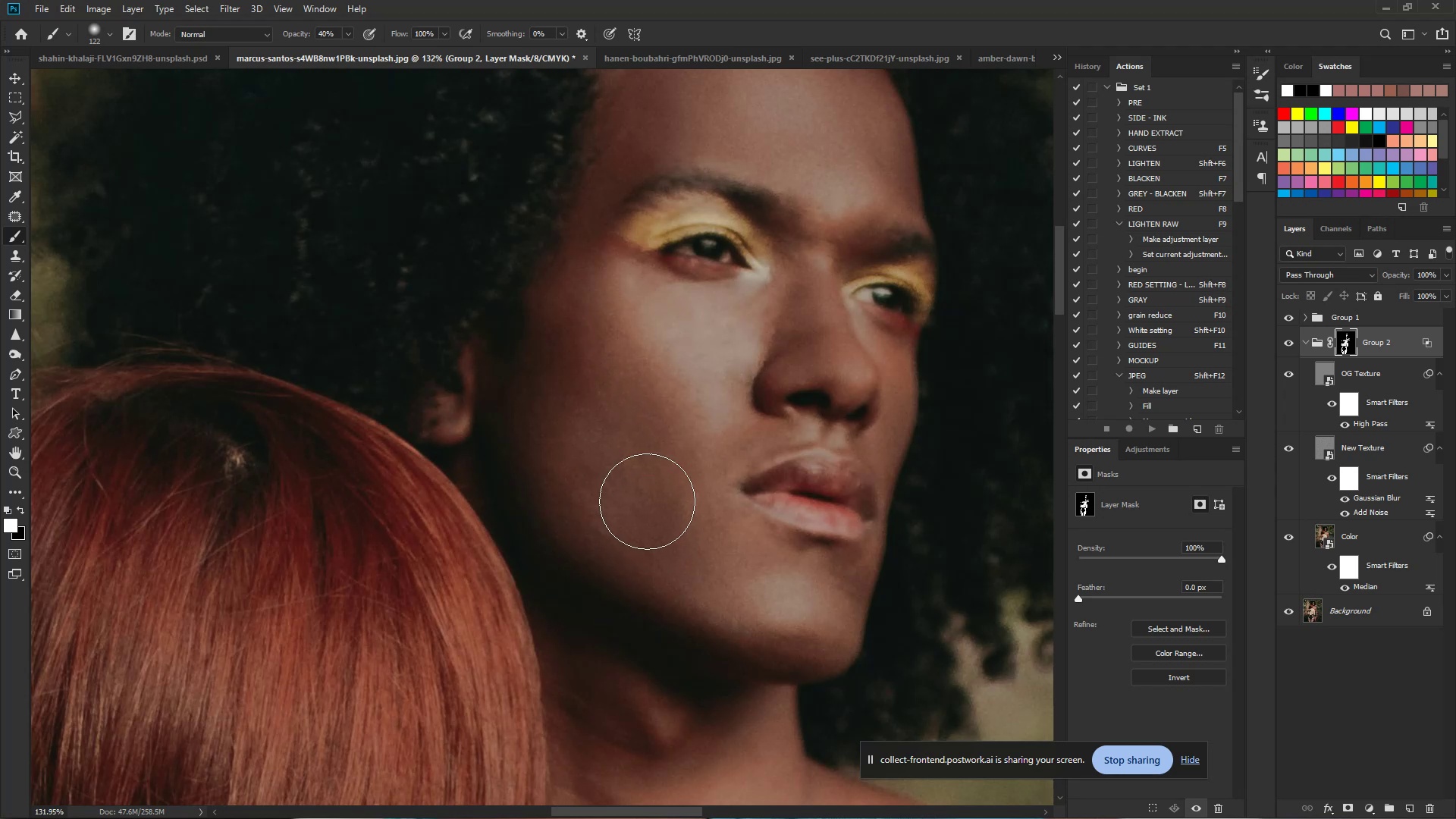 
left_click_drag(start_coordinate=[632, 475], to_coordinate=[706, 562])
 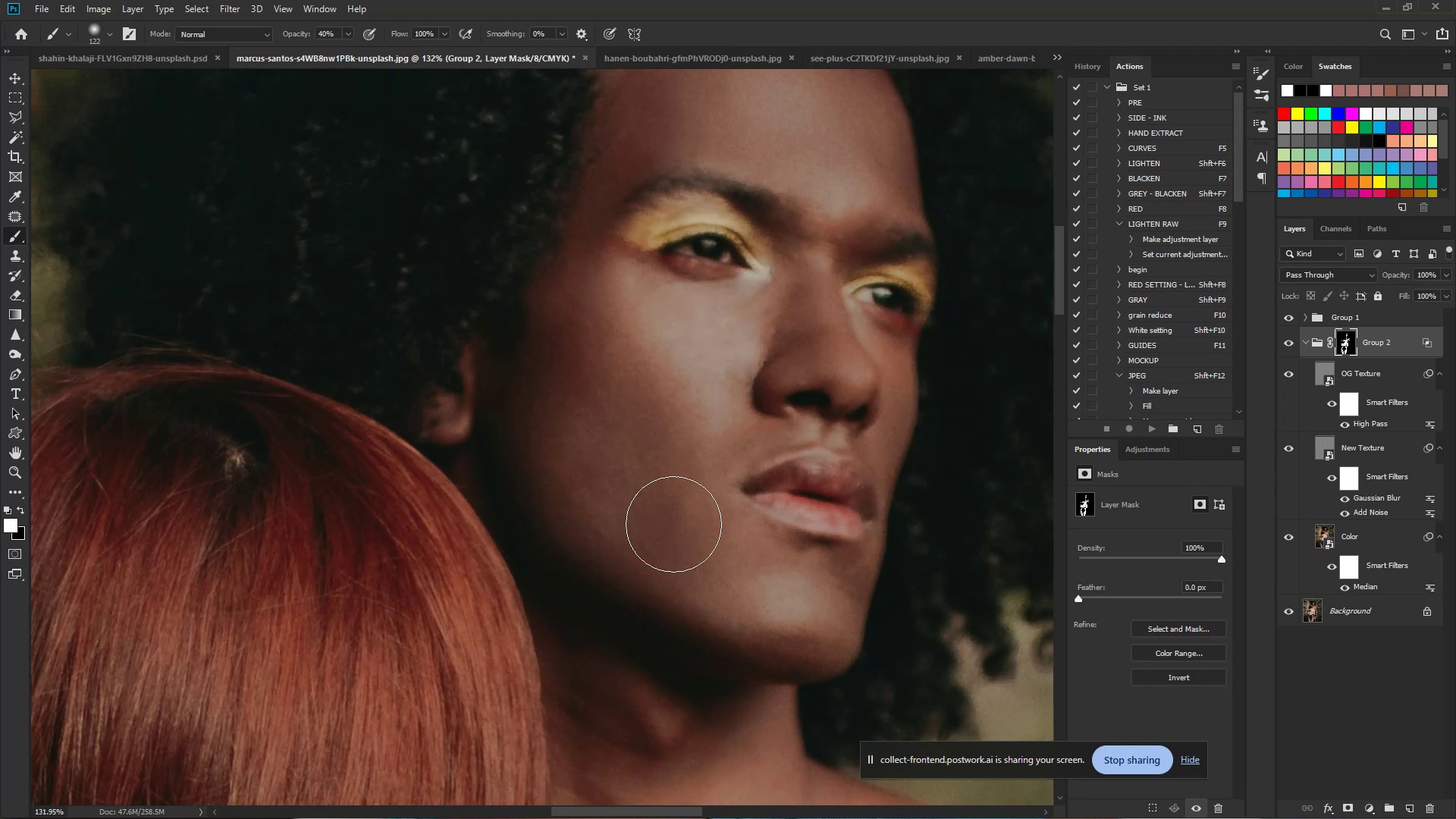 
left_click_drag(start_coordinate=[646, 504], to_coordinate=[654, 543])
 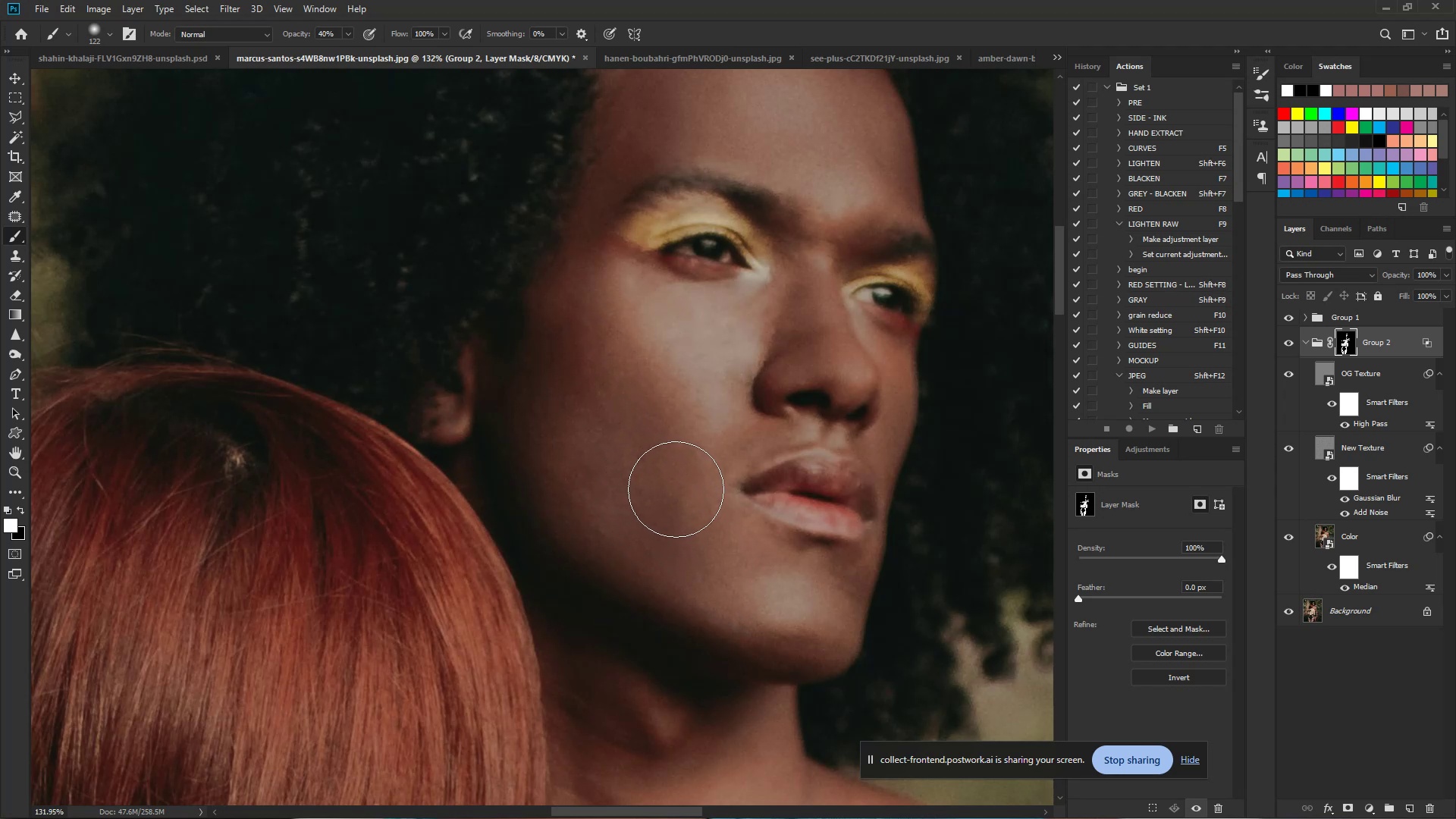 
left_click_drag(start_coordinate=[632, 351], to_coordinate=[654, 456])
 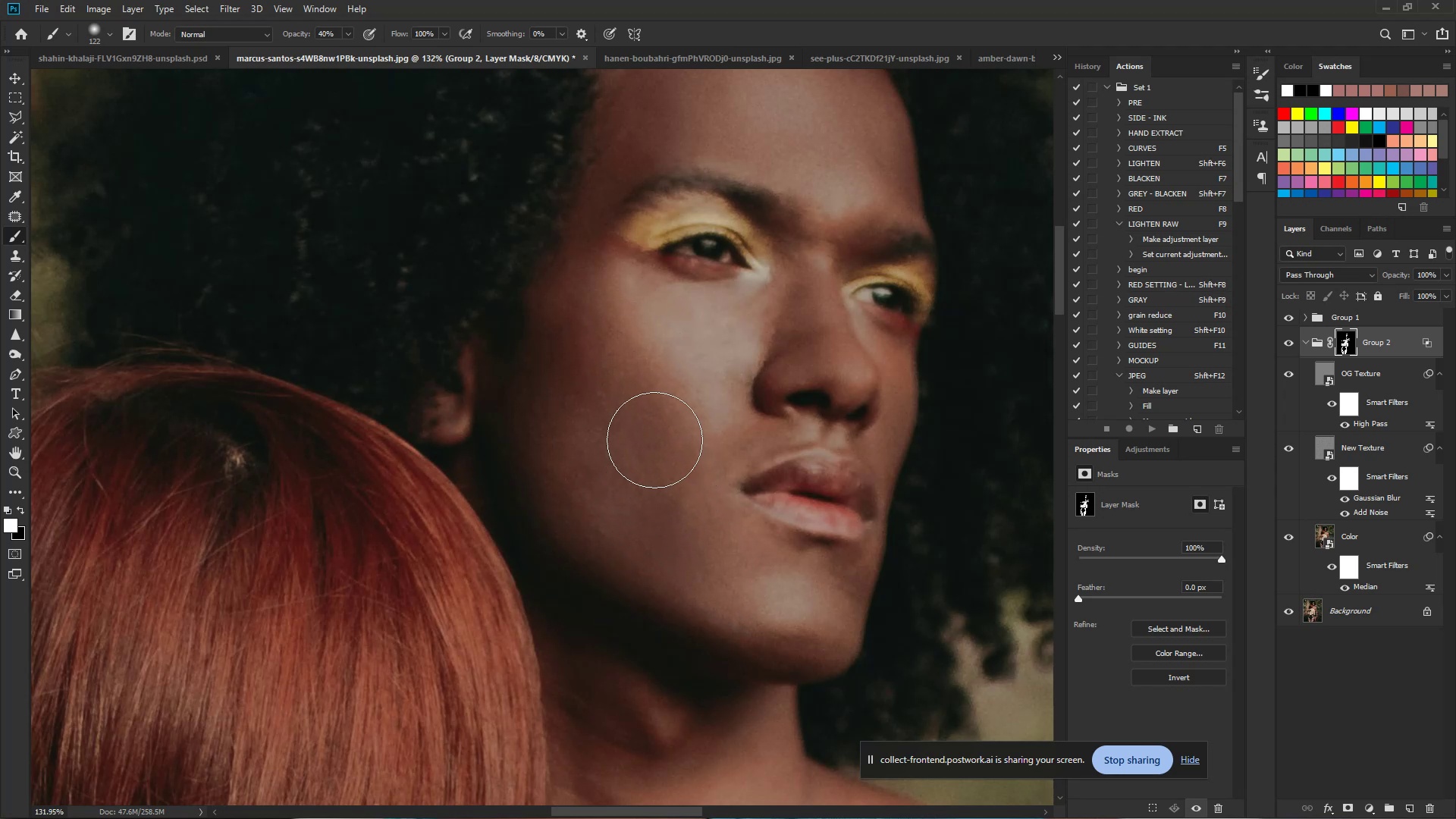 
hold_key(key=Space, duration=0.73)
 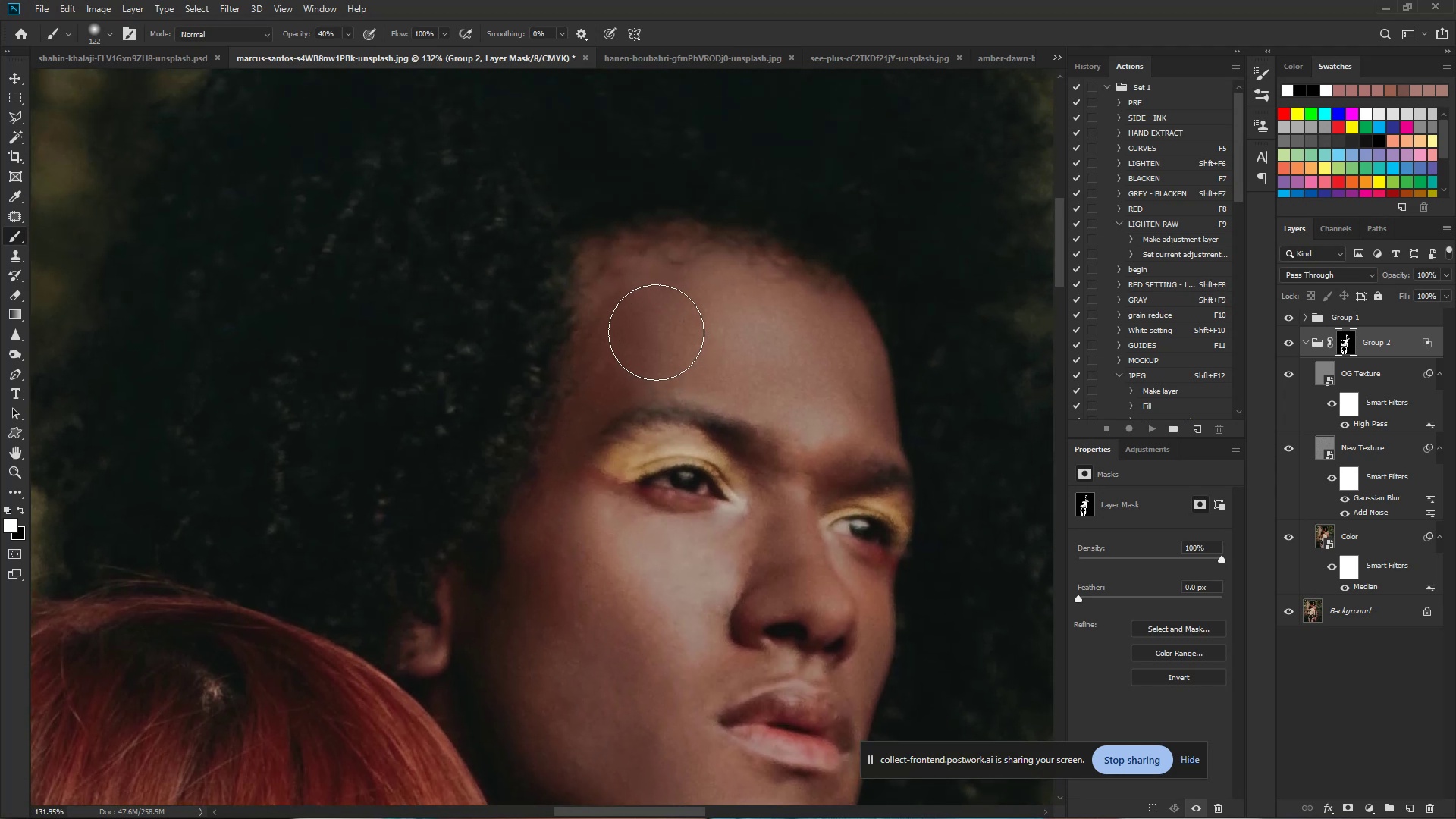 
left_click_drag(start_coordinate=[595, 275], to_coordinate=[572, 507])
 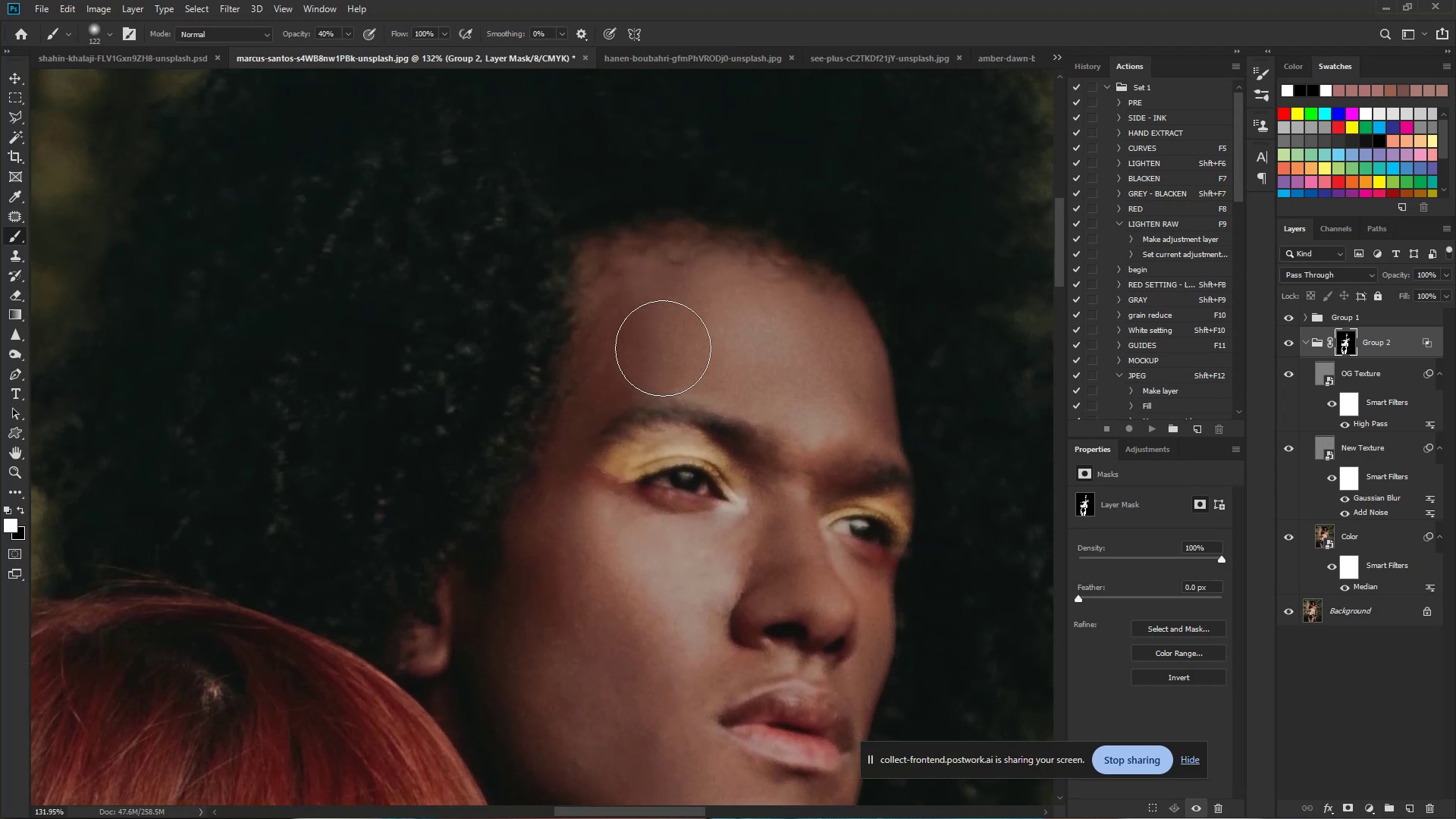 
left_click_drag(start_coordinate=[655, 329], to_coordinate=[752, 309])
 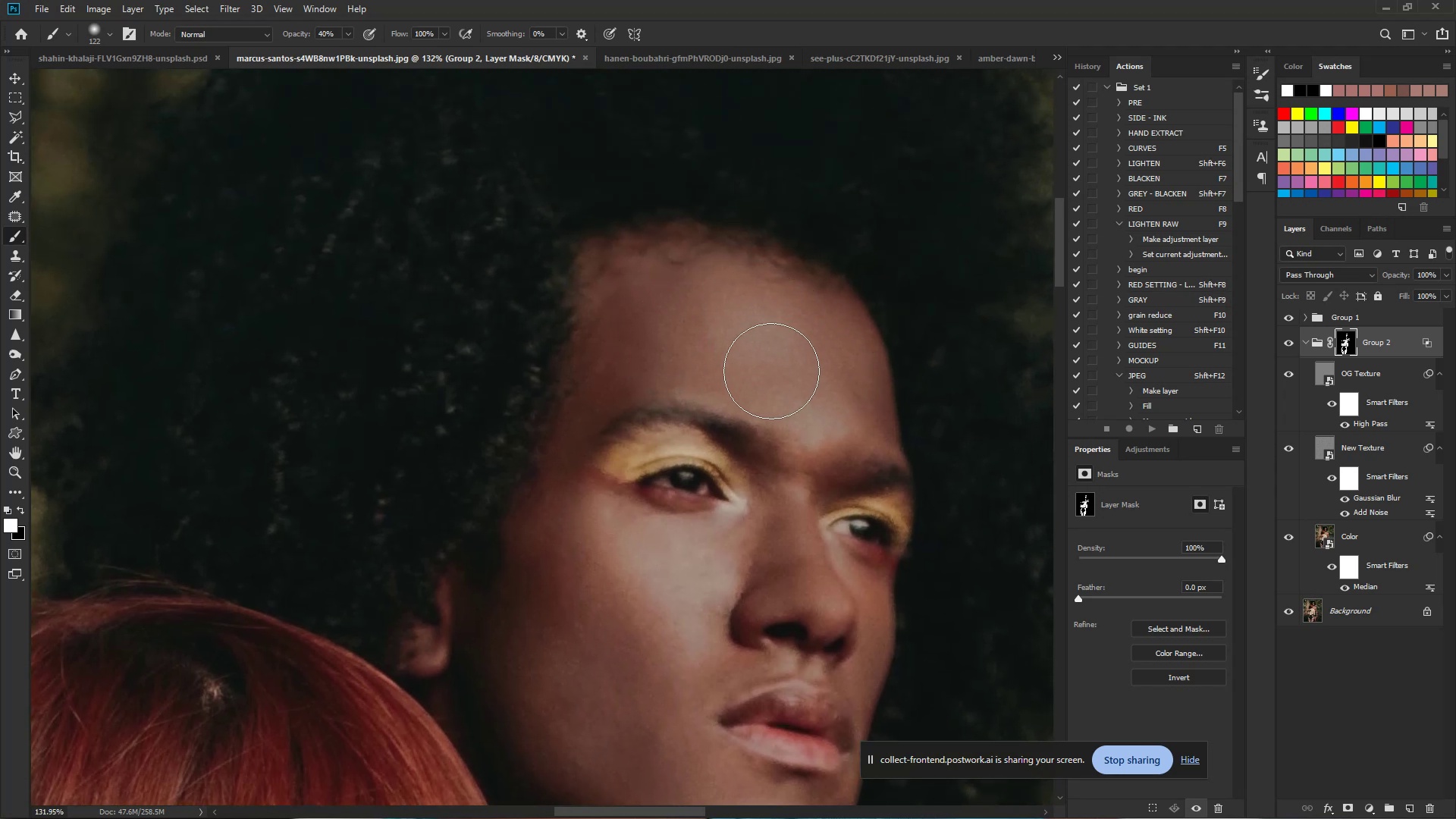 
left_click_drag(start_coordinate=[794, 407], to_coordinate=[777, 309])
 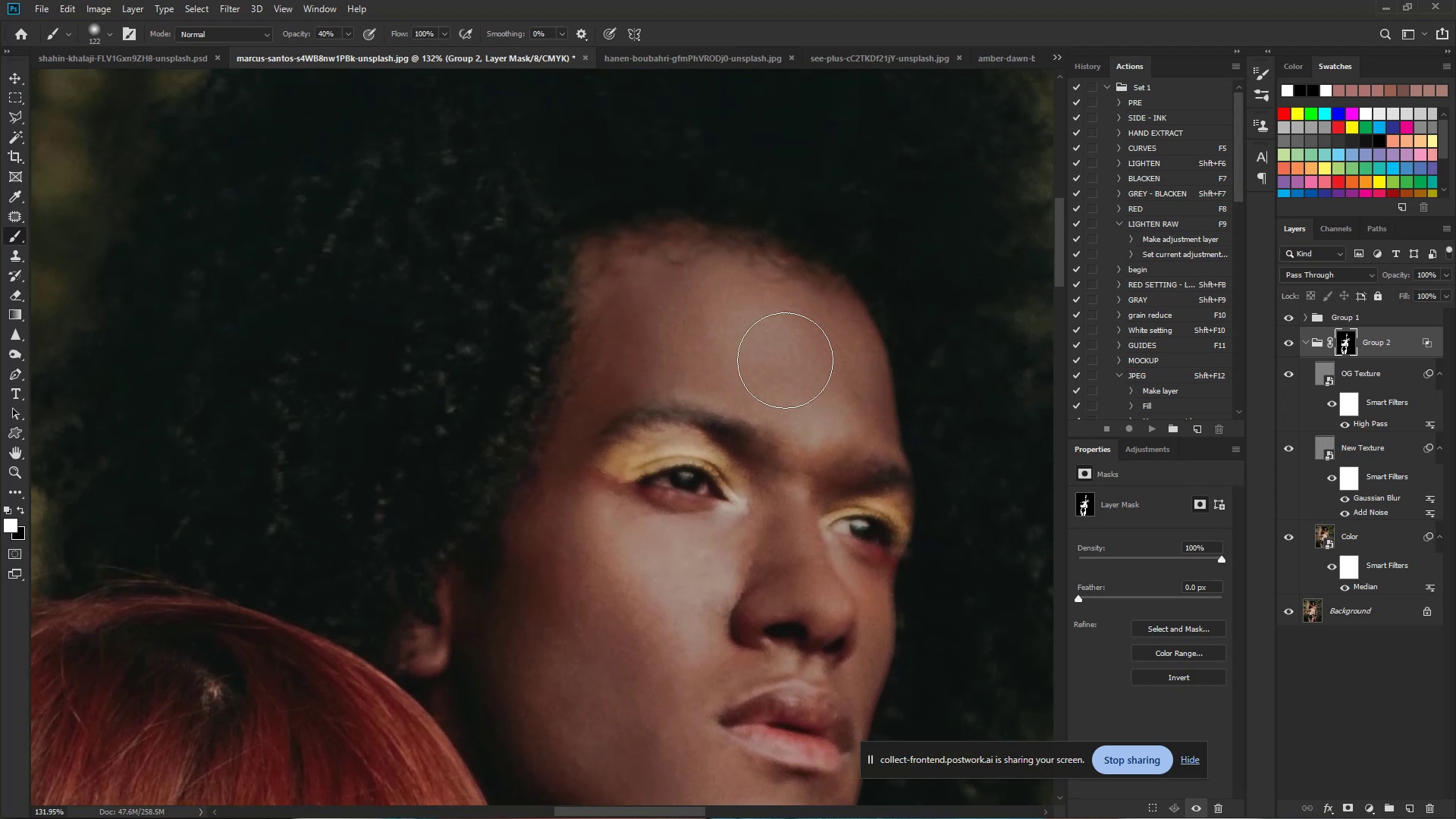 
hold_key(key=ControlLeft, duration=0.66)
 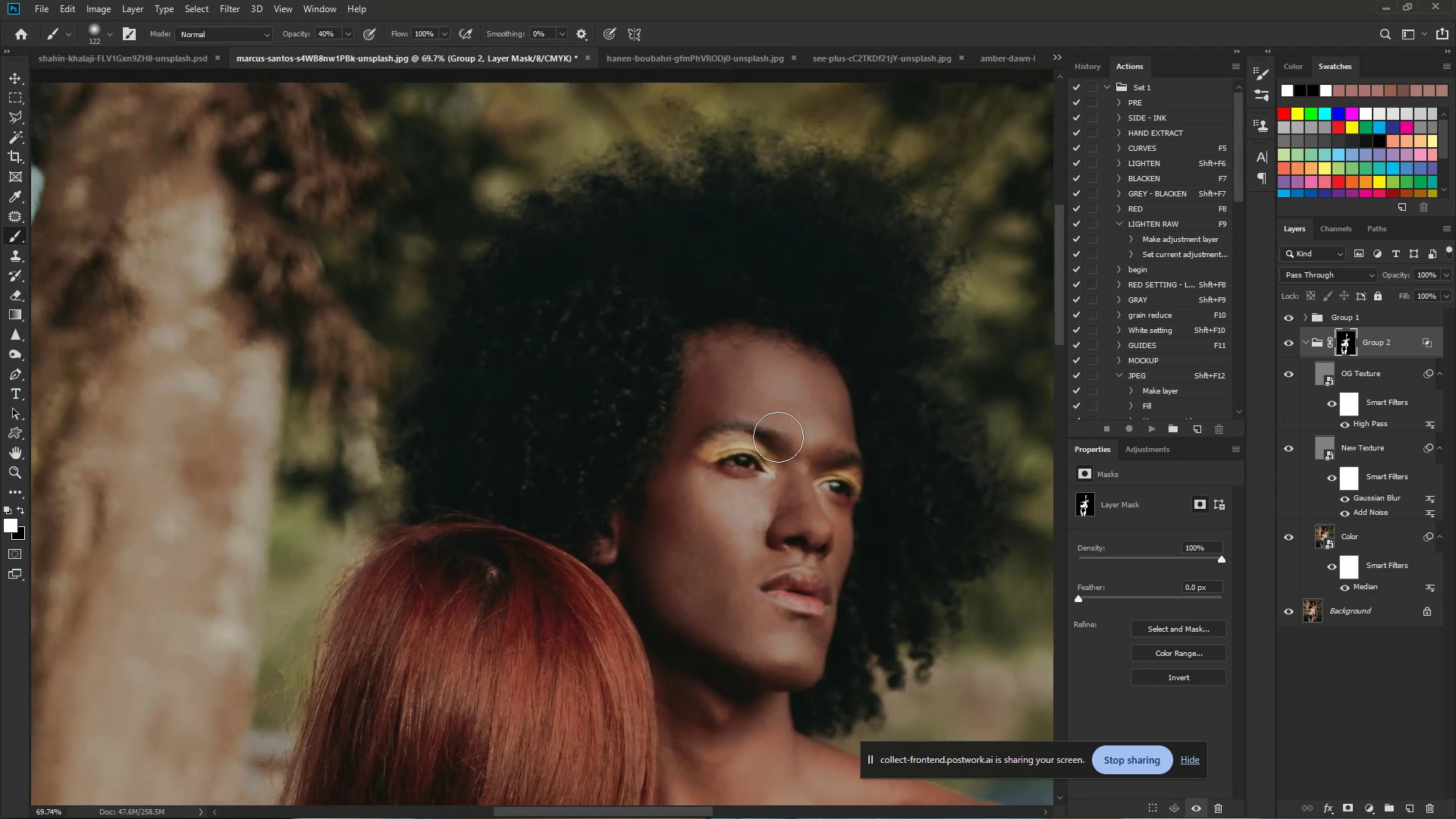 
hold_key(key=Space, duration=0.42)
 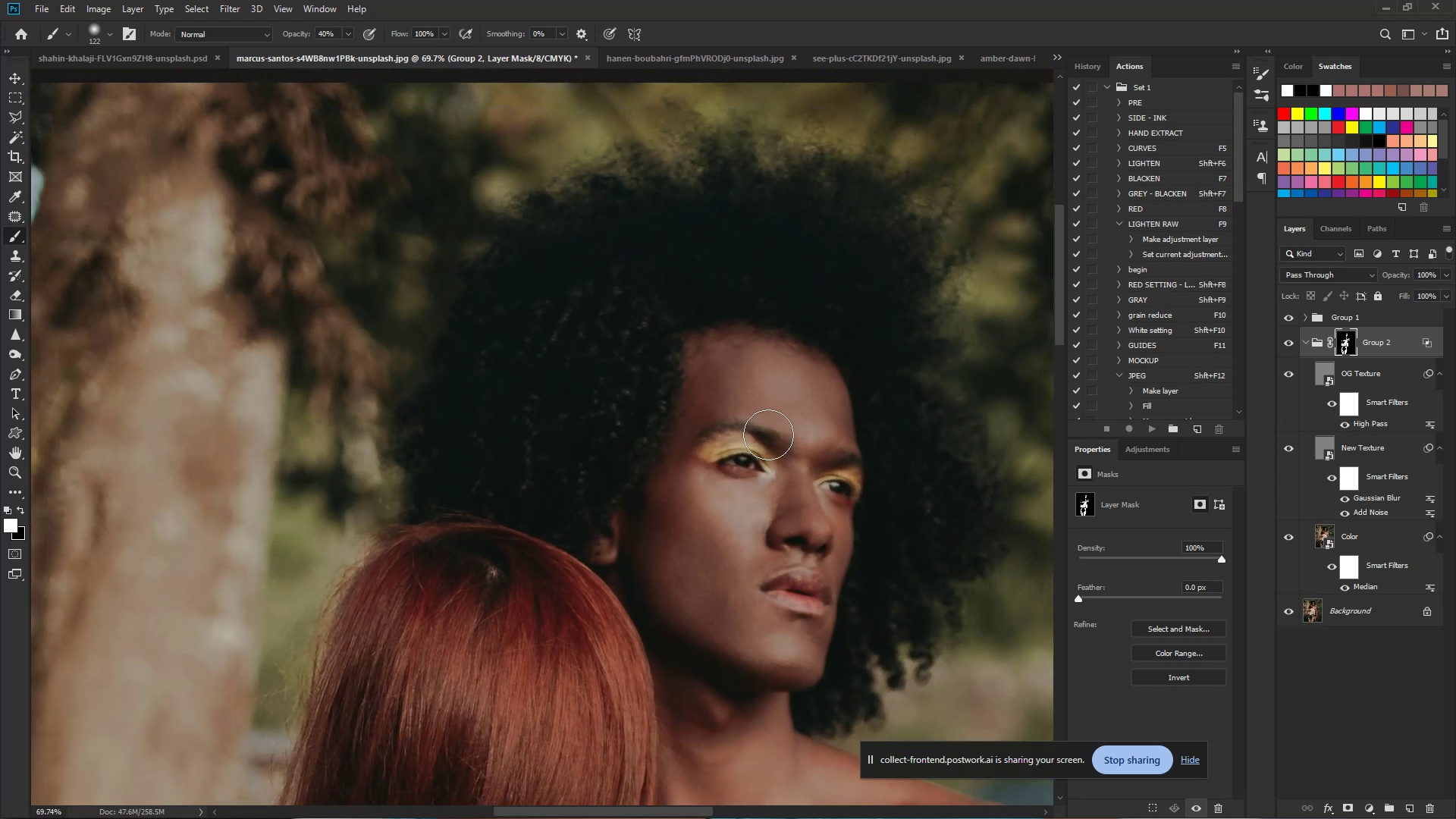 
left_click_drag(start_coordinate=[808, 440], to_coordinate=[763, 436])
 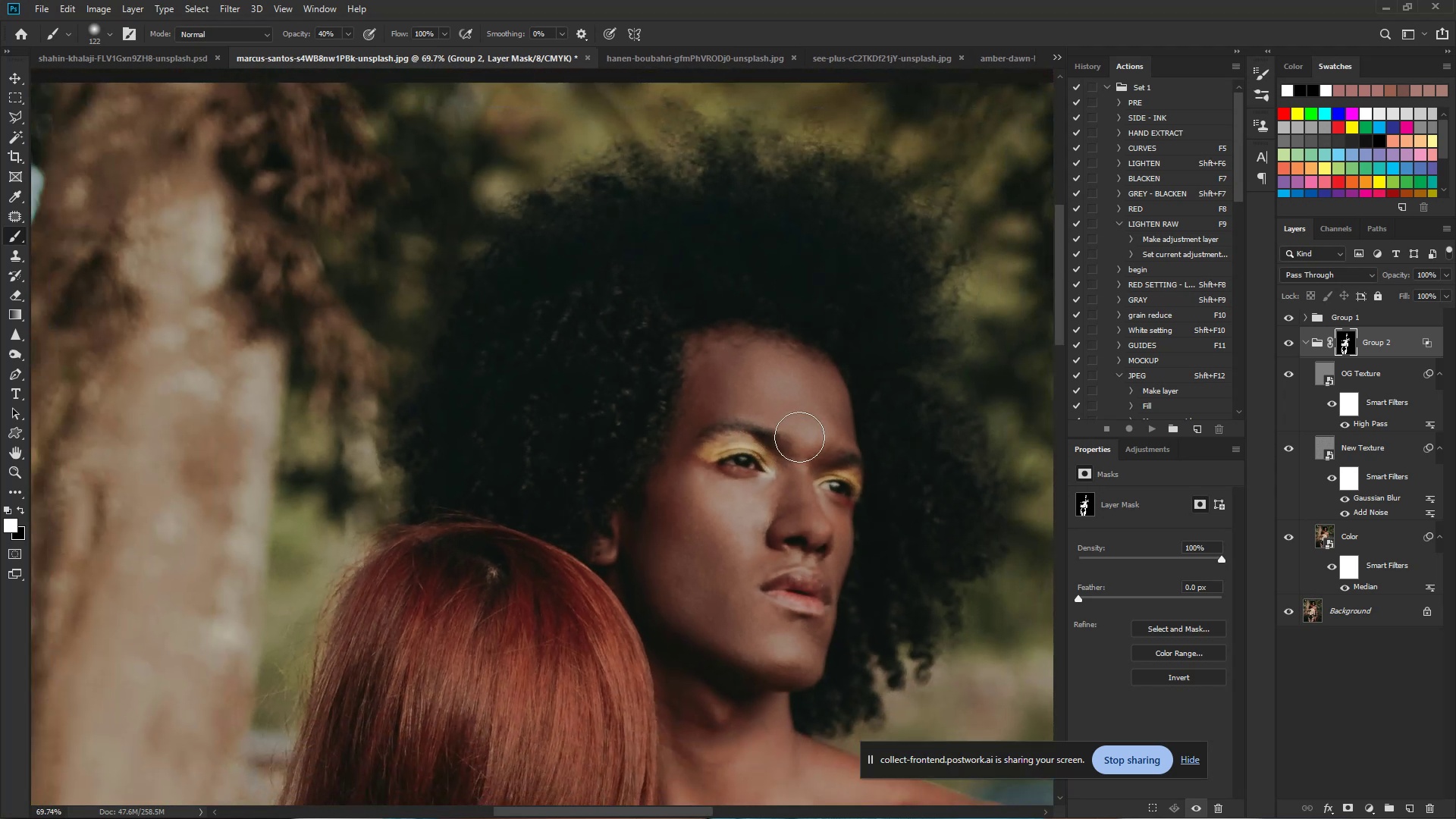 
hold_key(key=ControlLeft, duration=0.69)
 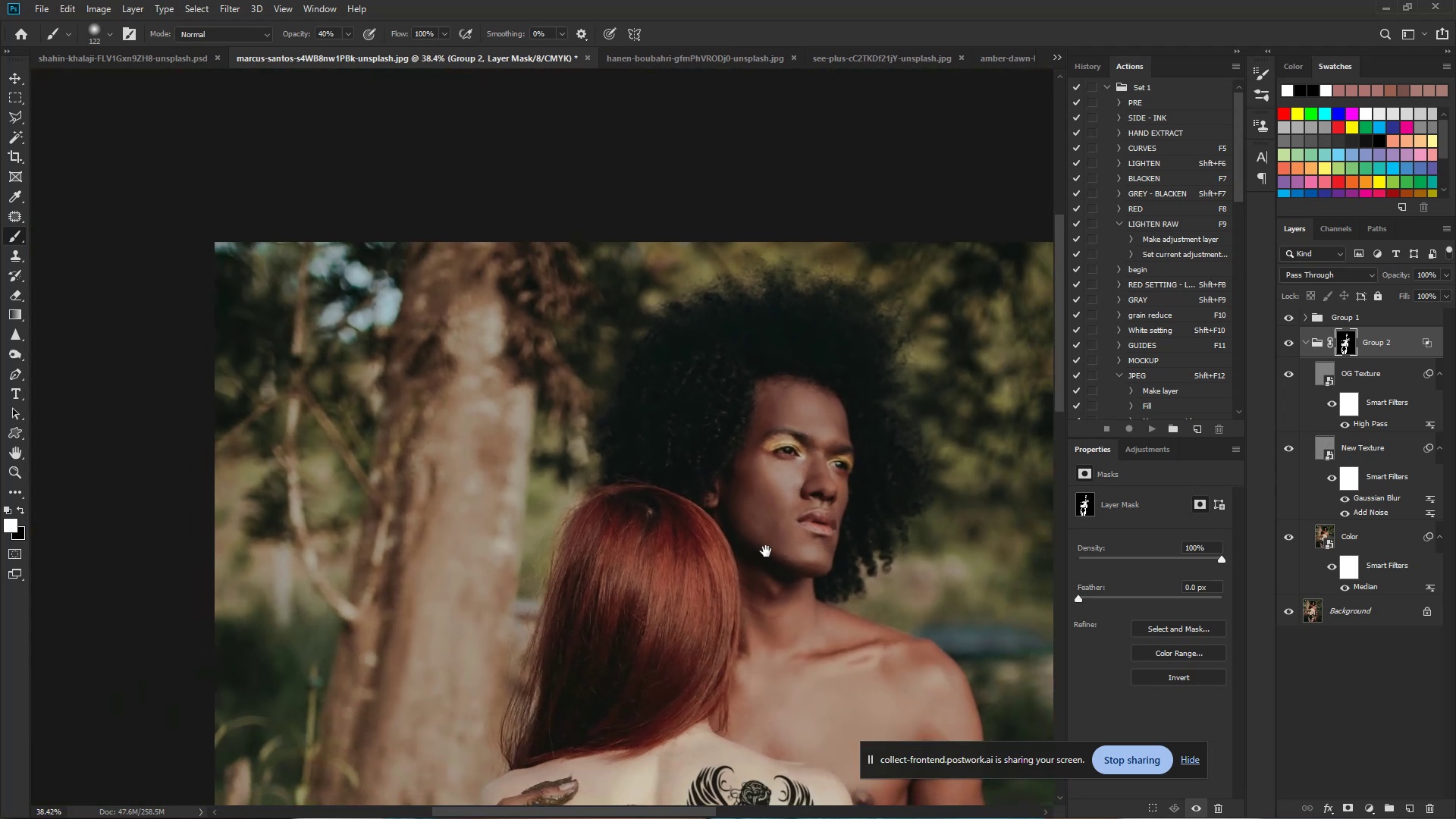 
hold_key(key=Space, duration=0.46)
 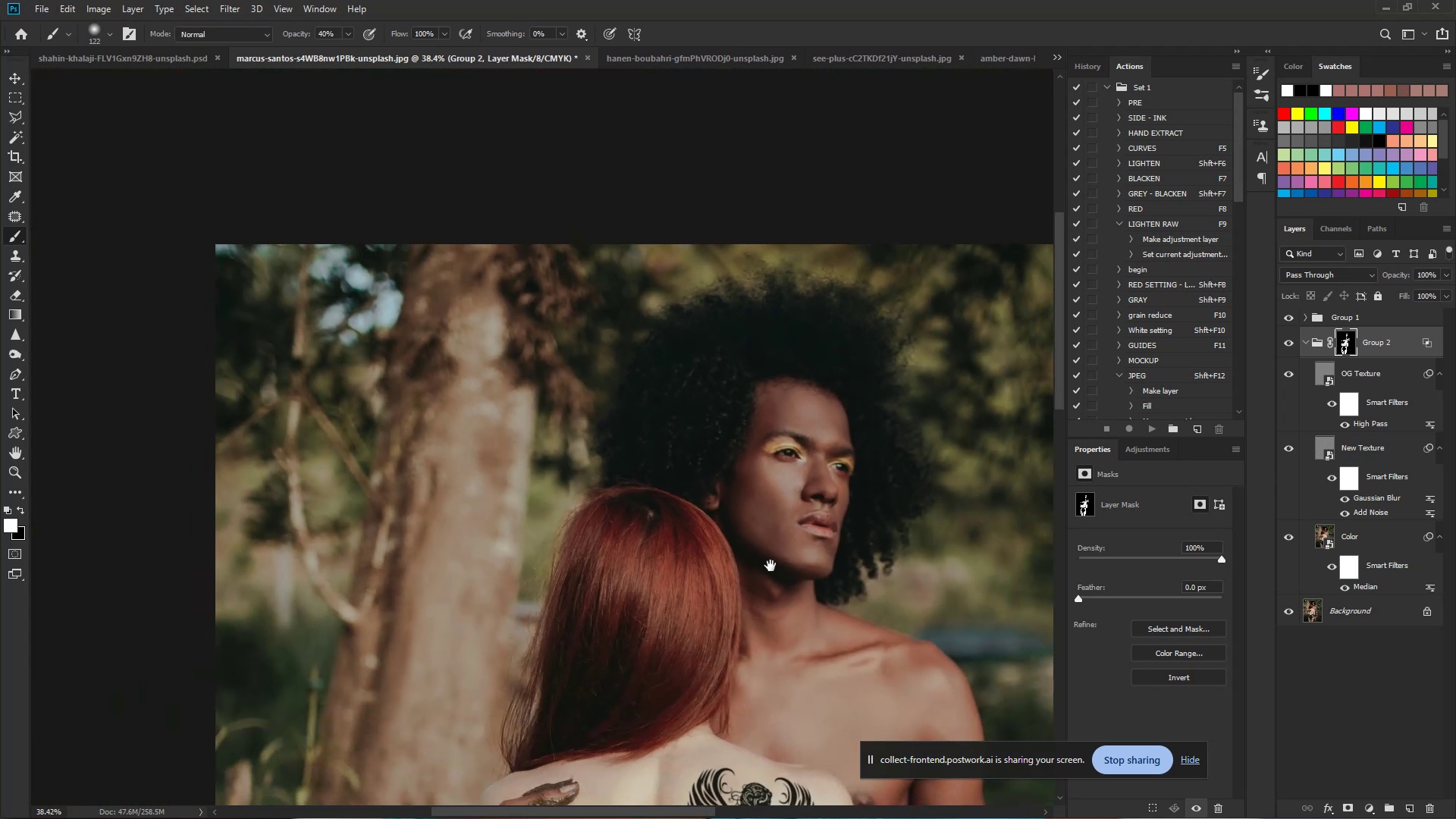 
left_click_drag(start_coordinate=[843, 441], to_coordinate=[802, 431])
 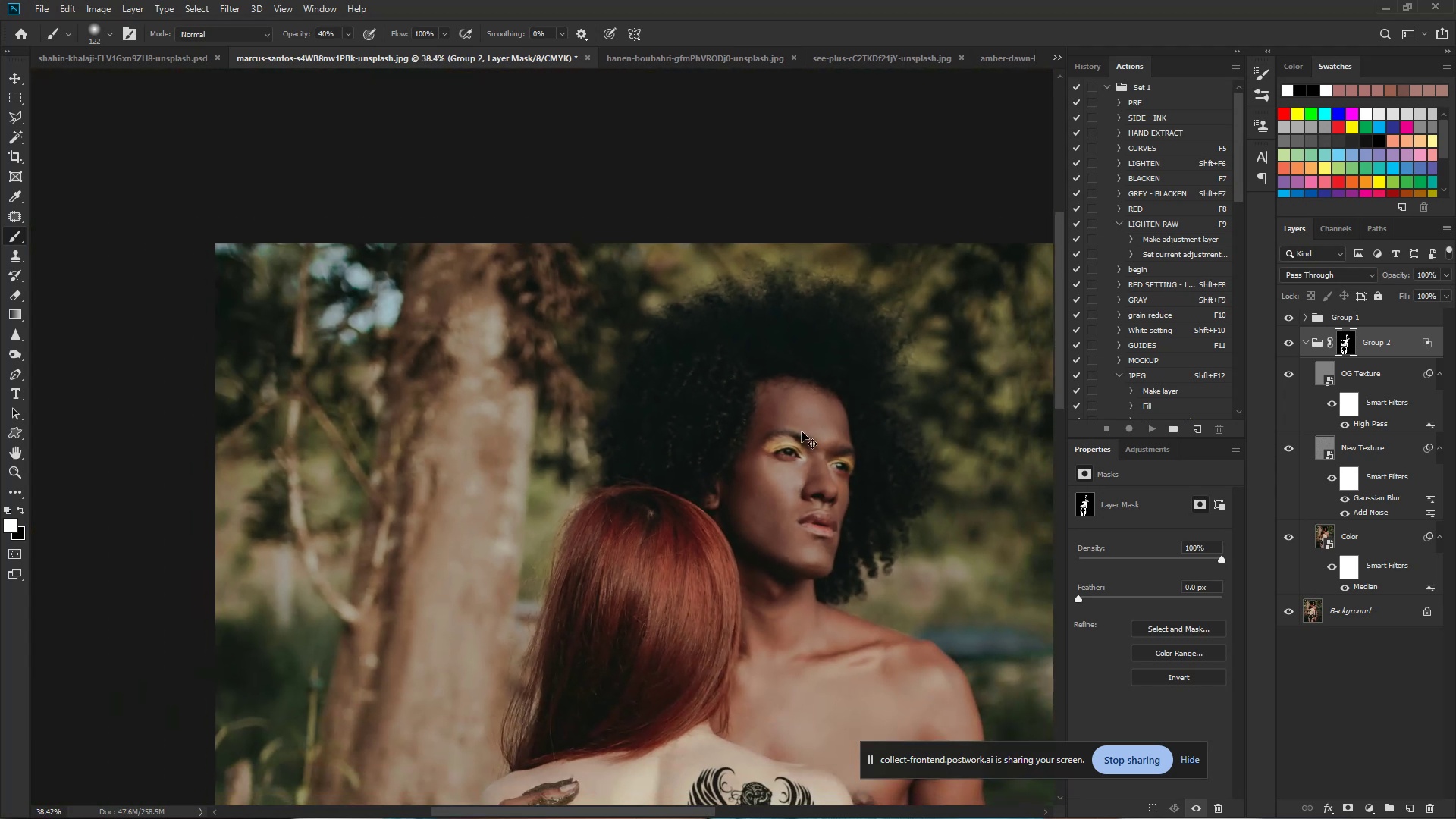 
hold_key(key=Space, duration=0.9)
 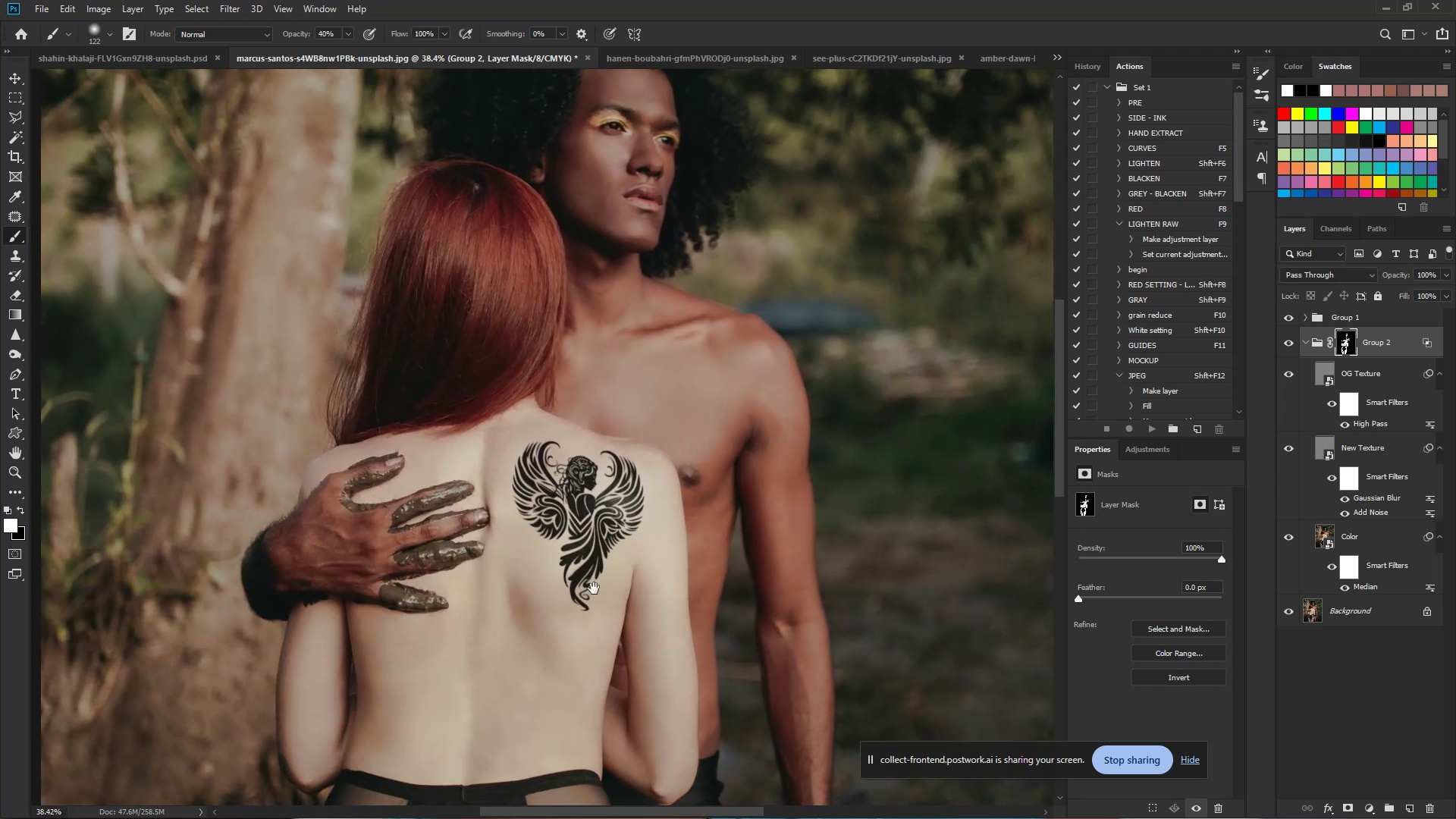 
left_click_drag(start_coordinate=[771, 567], to_coordinate=[597, 241])
 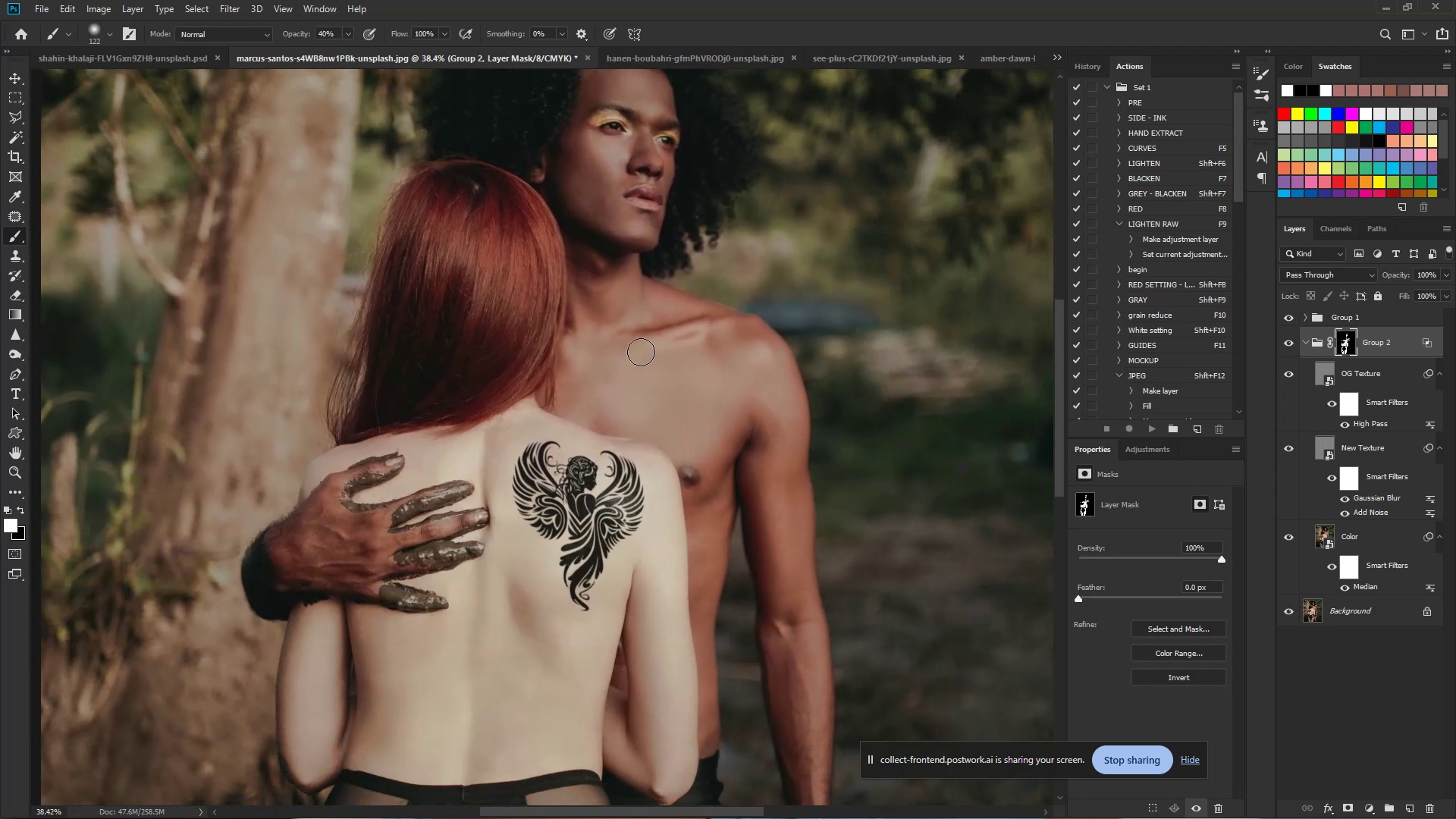 
hold_key(key=Space, duration=1.12)
 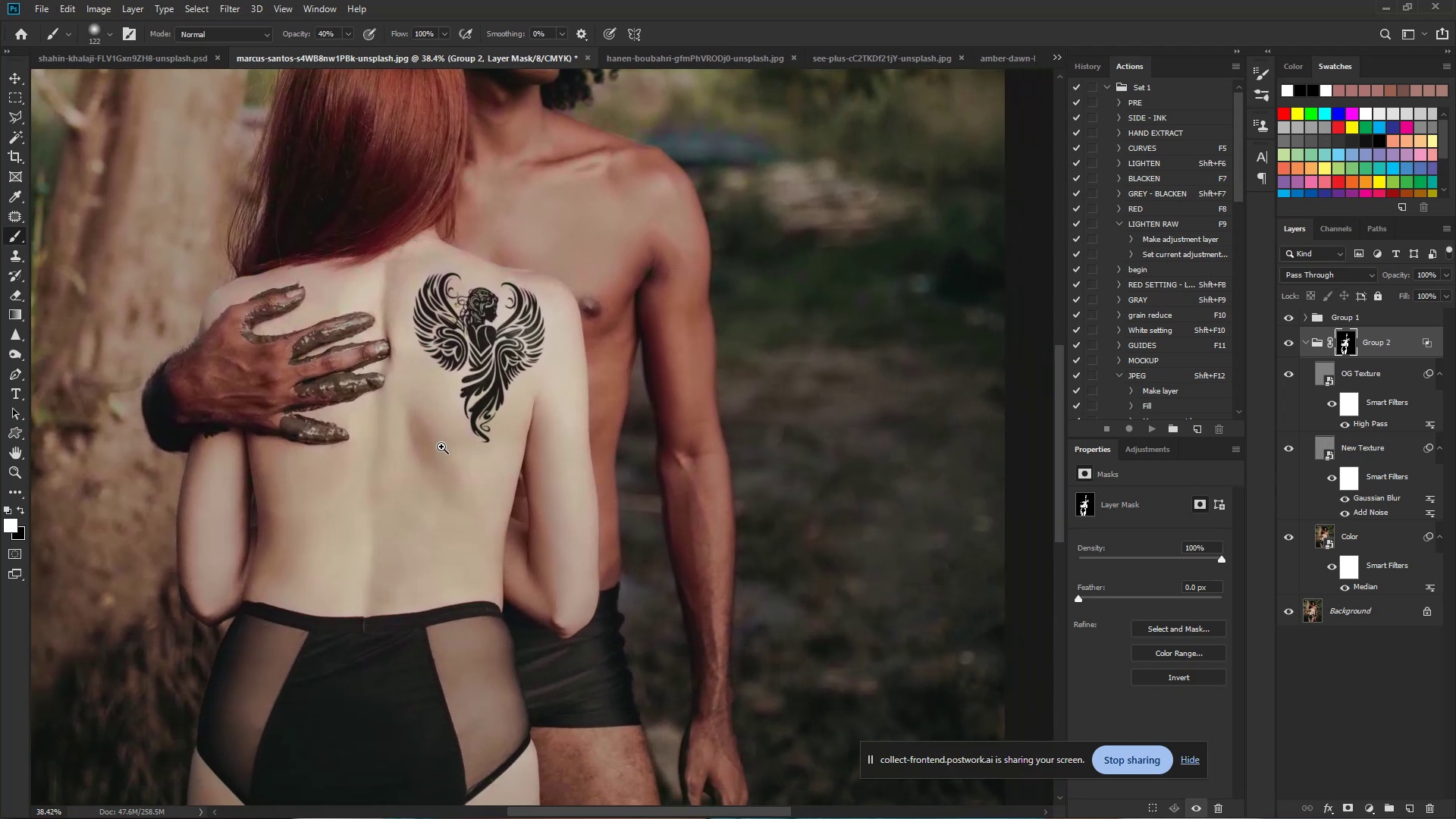 
left_click_drag(start_coordinate=[594, 588], to_coordinate=[494, 420])
 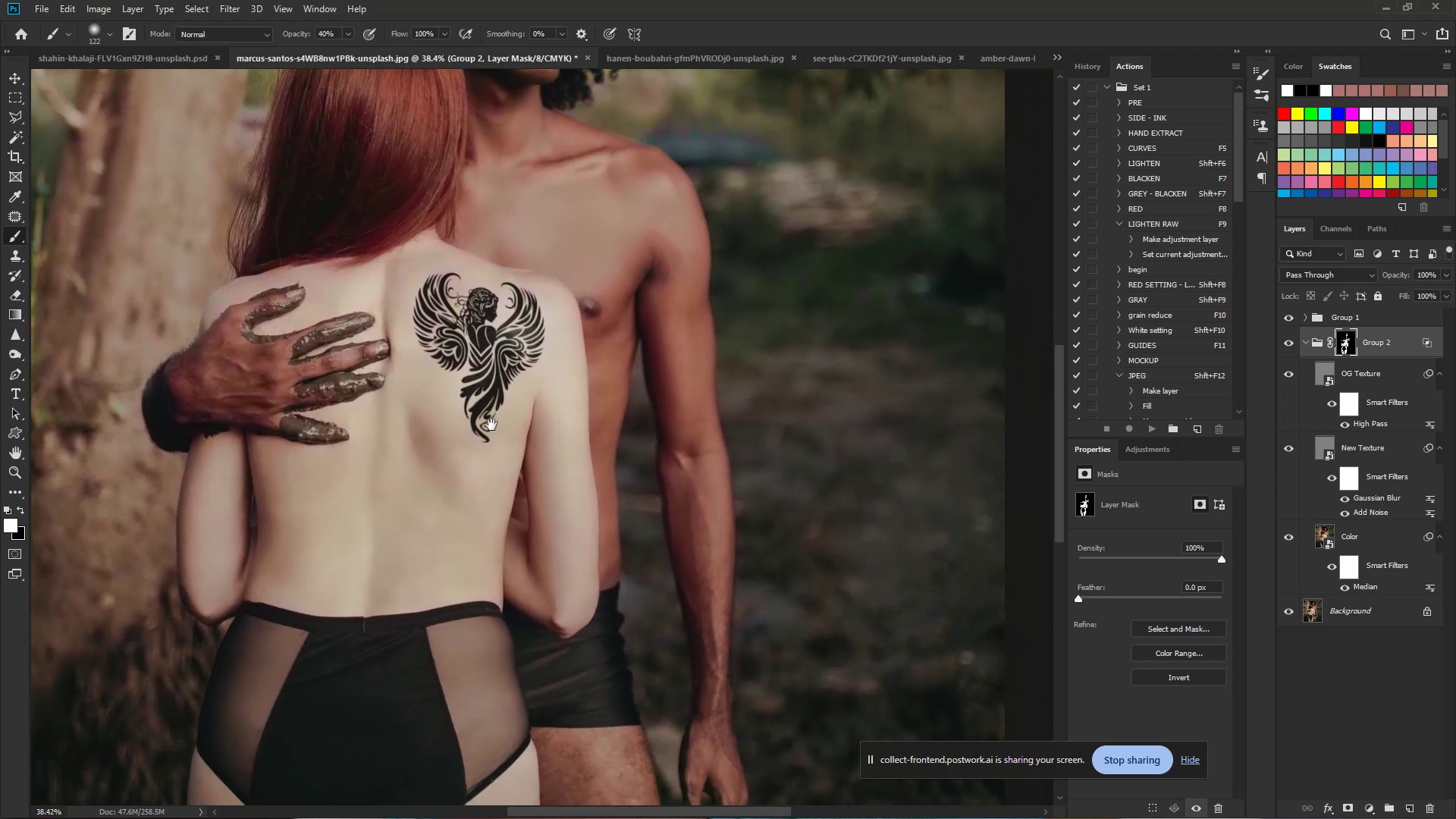 
hold_key(key=ControlLeft, duration=0.86)
 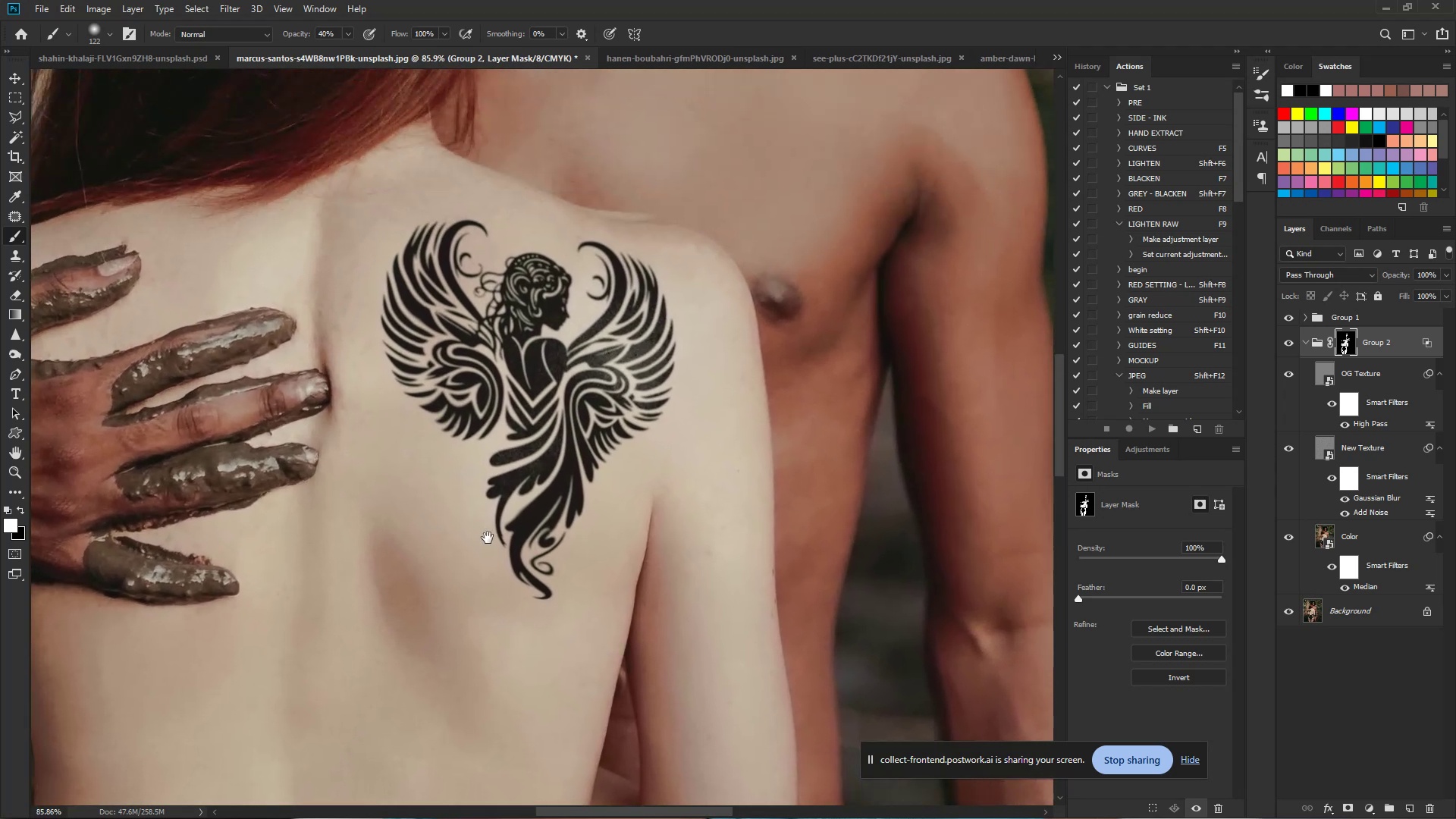 
hold_key(key=Space, duration=0.62)
 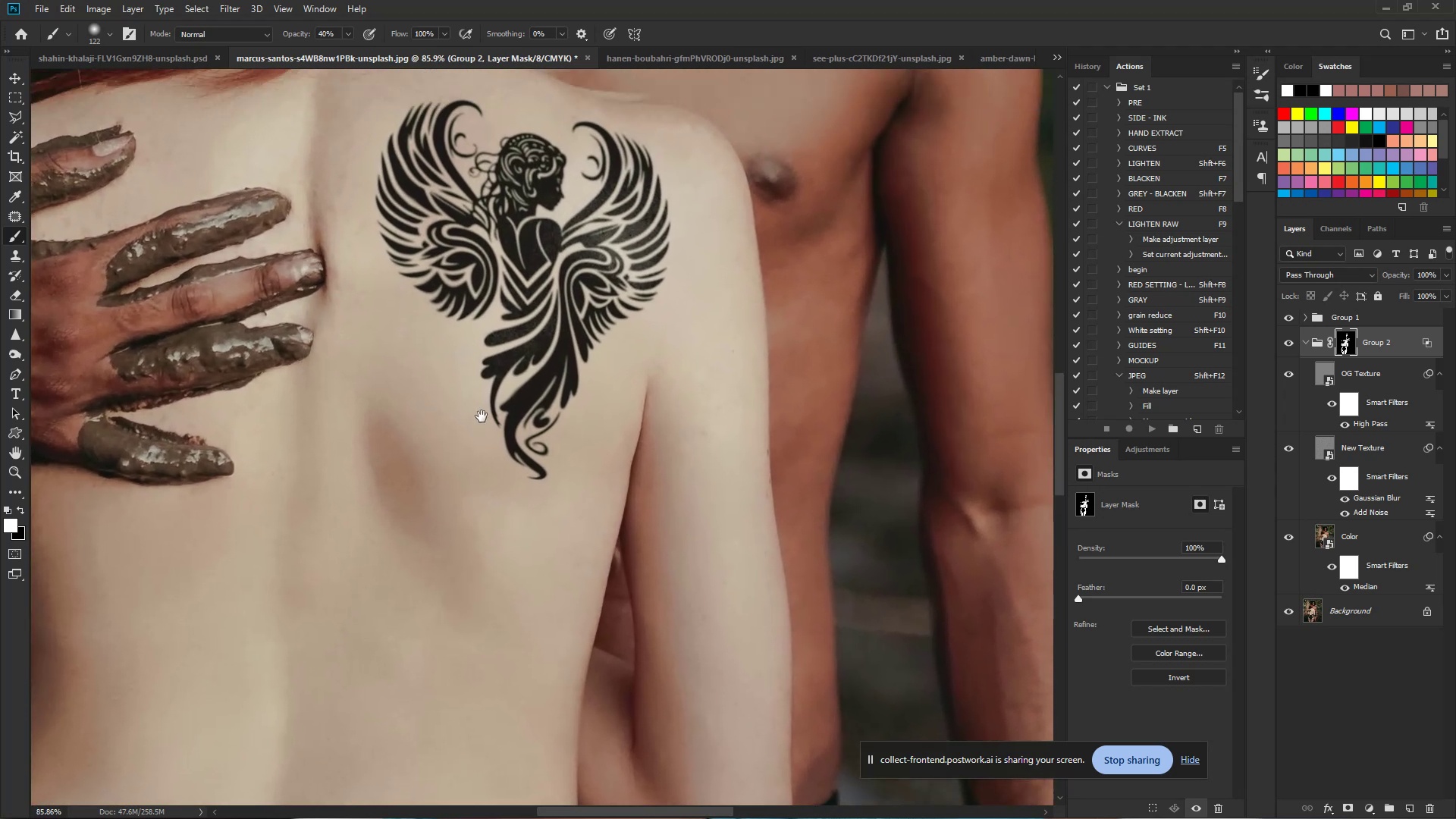 
left_click_drag(start_coordinate=[440, 447], to_coordinate=[494, 456])
 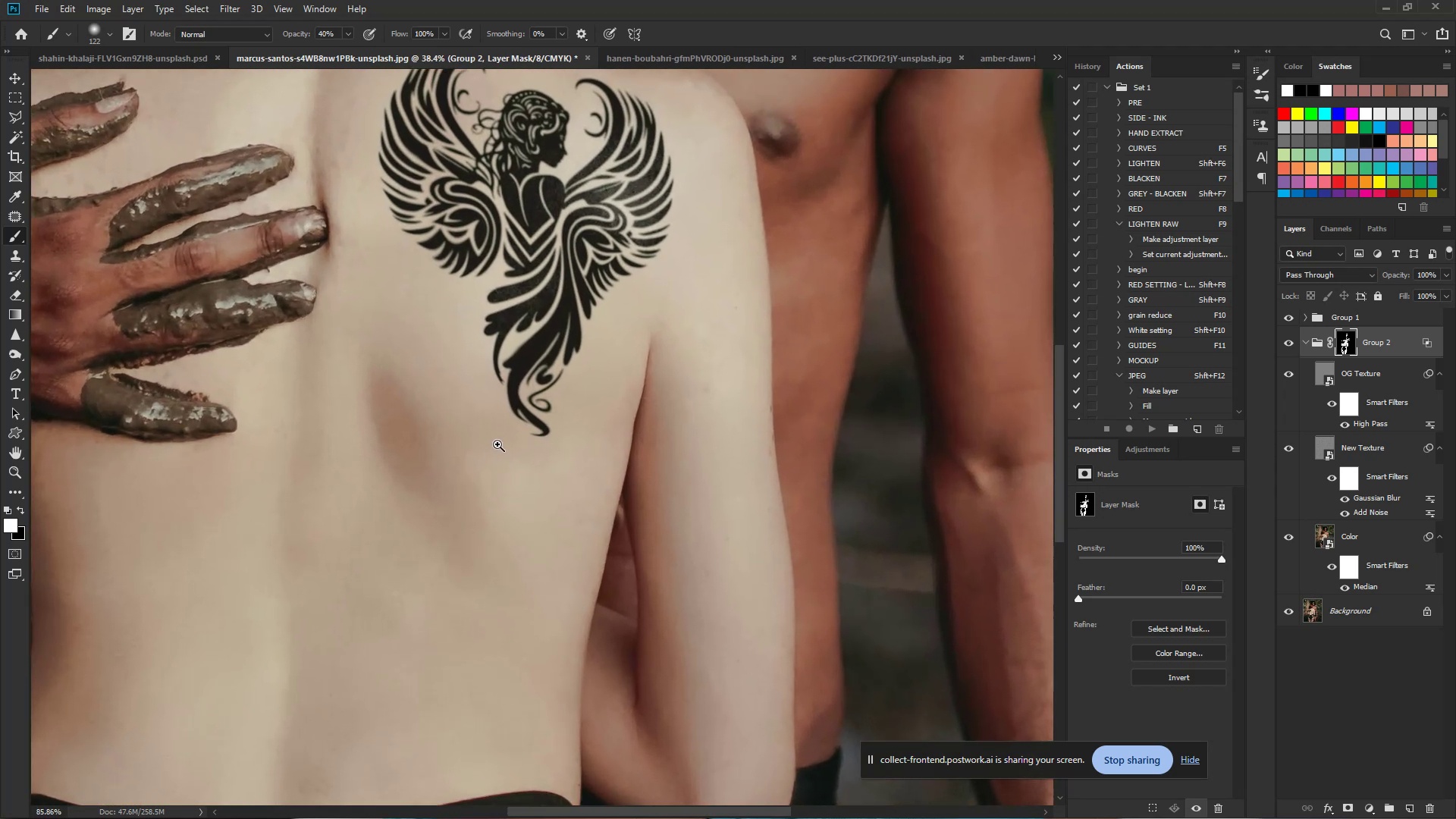 
hold_key(key=Space, duration=1.53)
 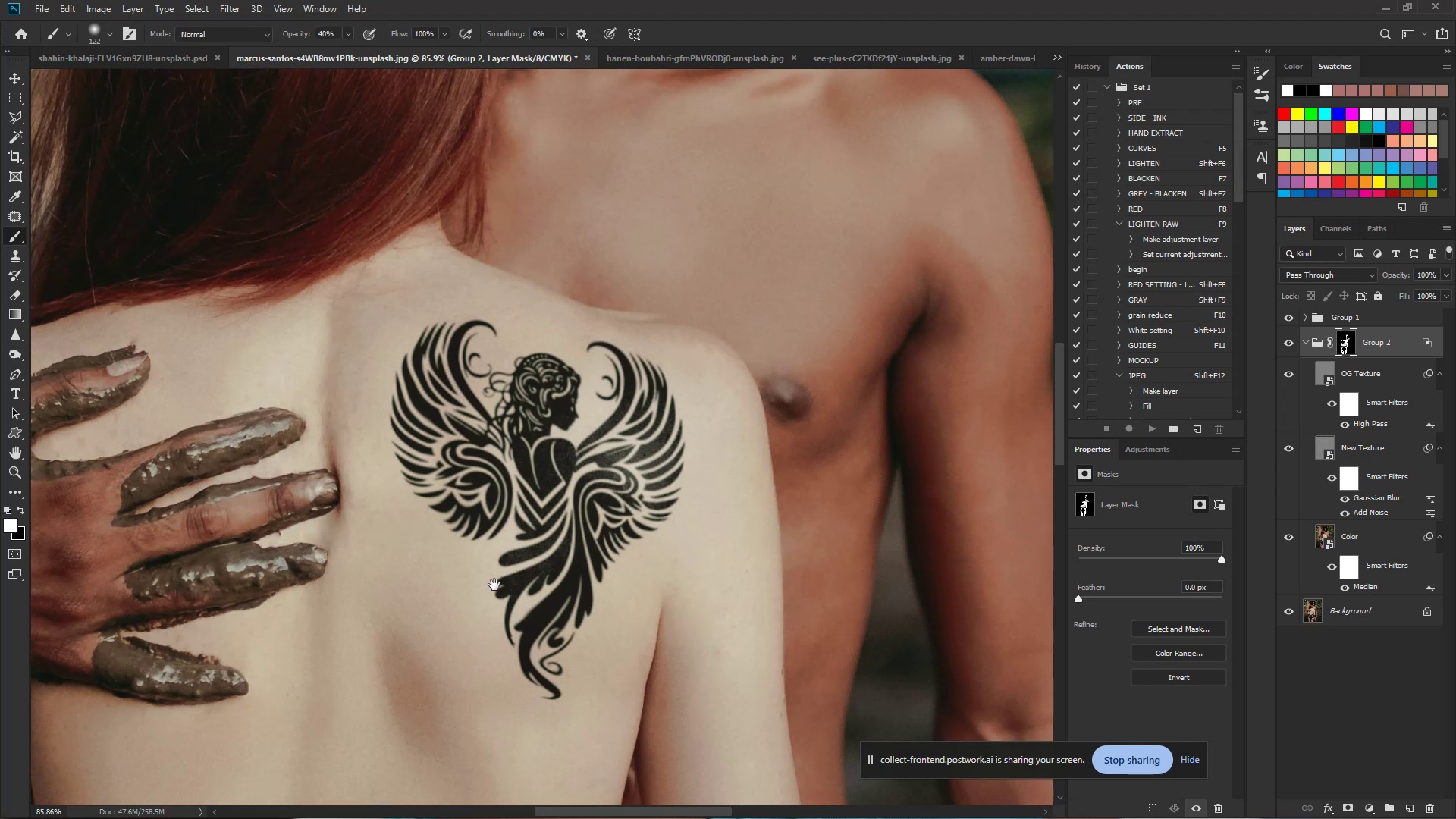 
left_click_drag(start_coordinate=[481, 334], to_coordinate=[492, 597])
 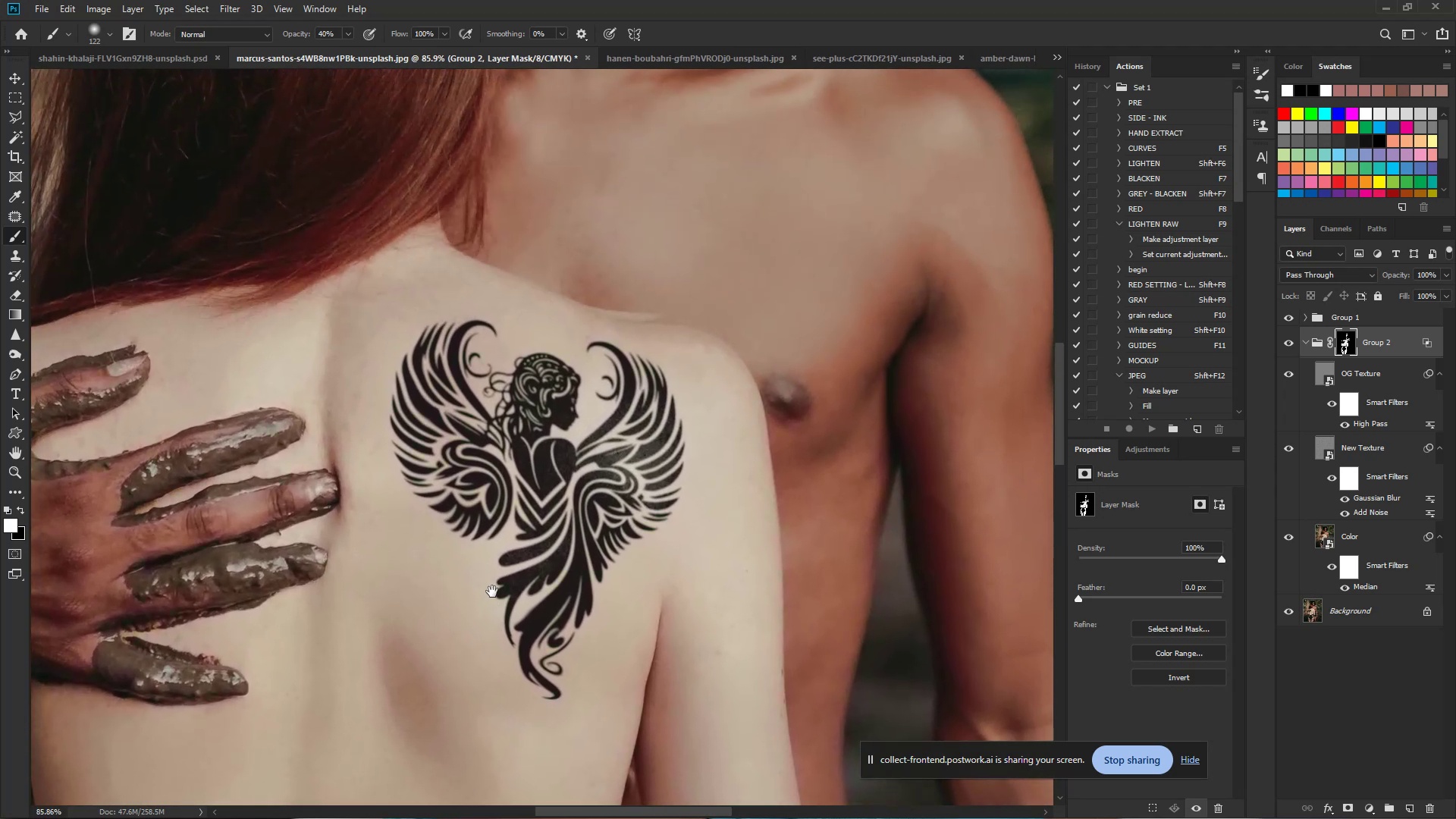 
hold_key(key=Space, duration=1.51)
 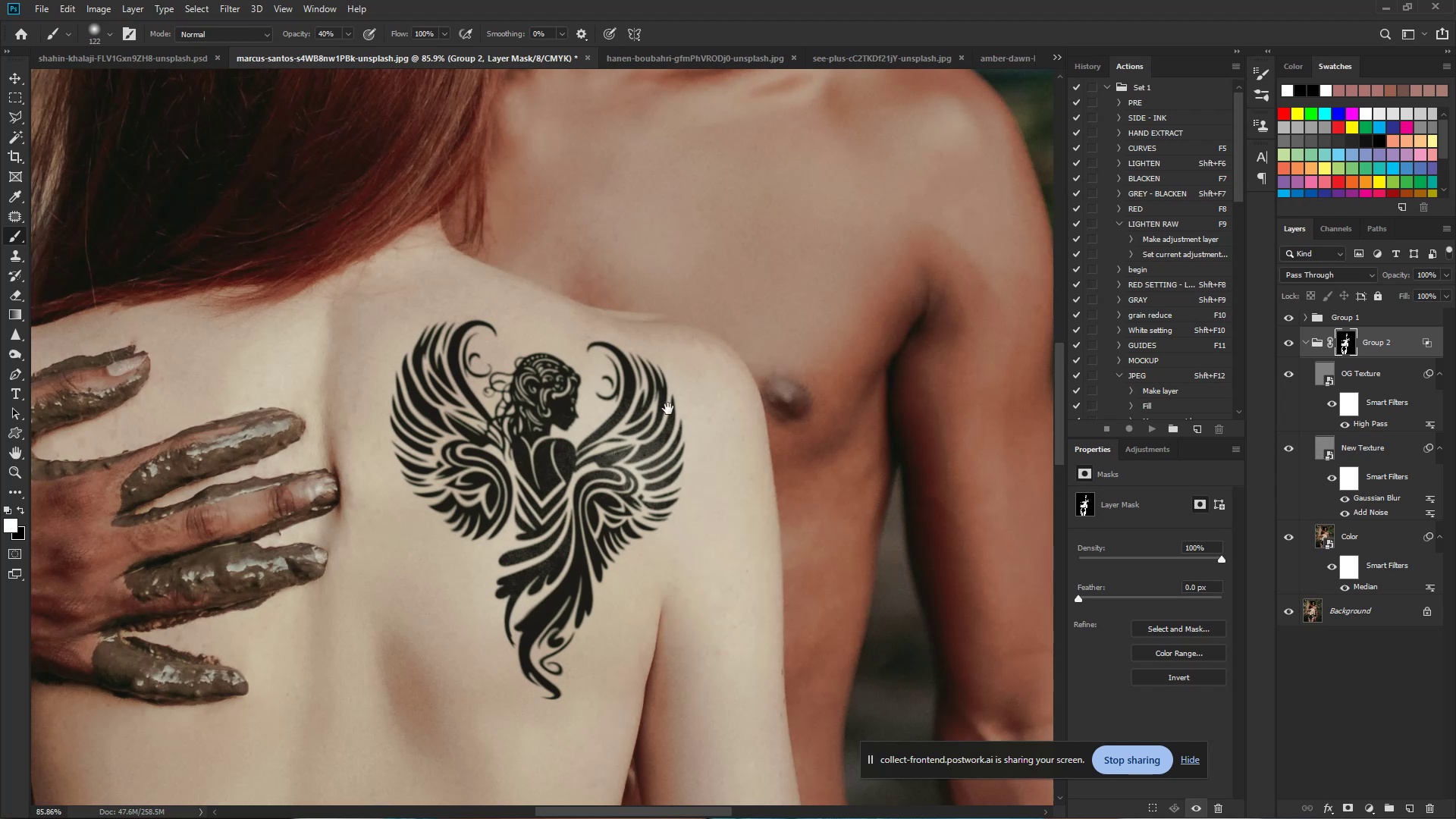 
key(Space)
 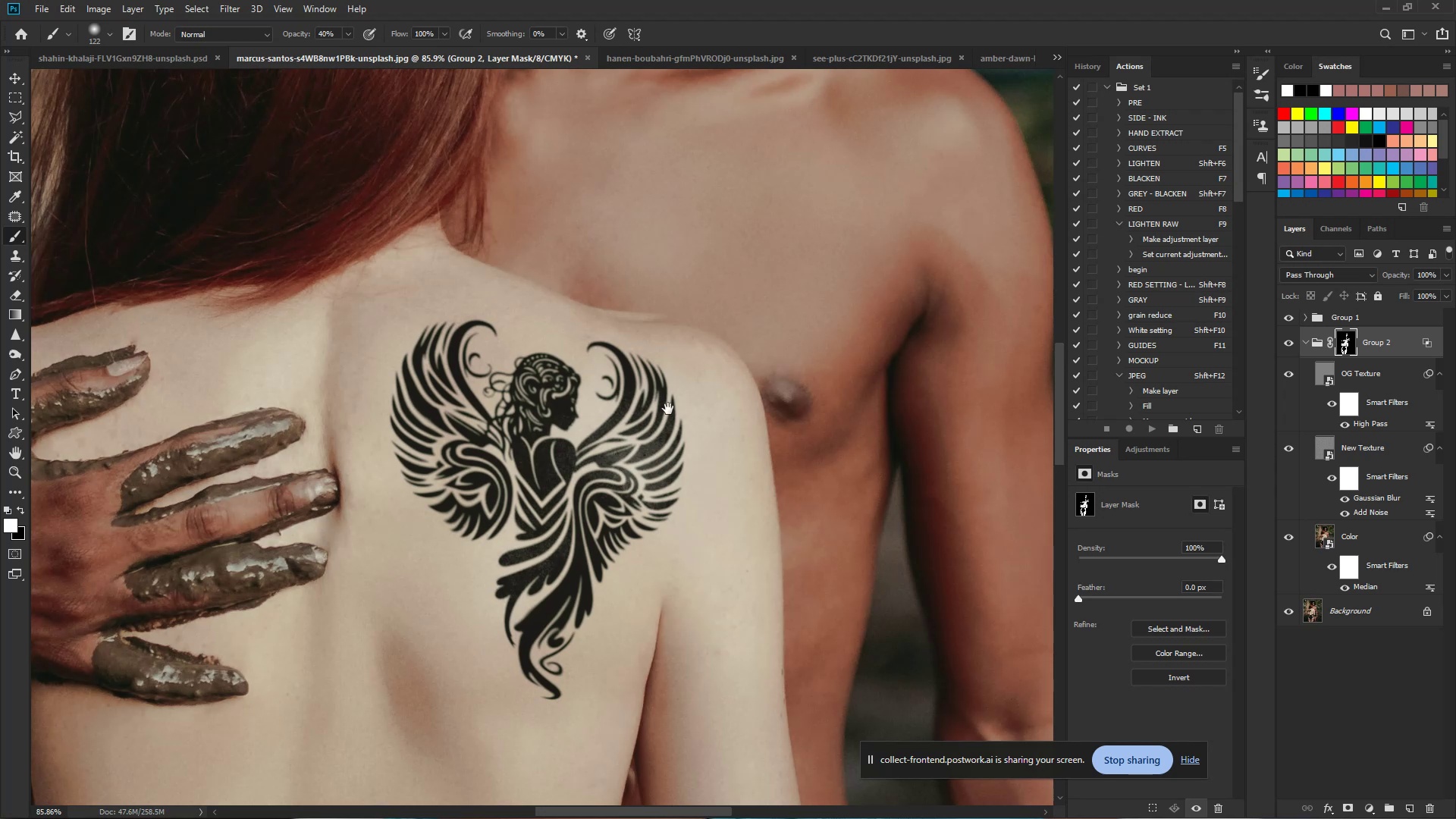 
key(Space)
 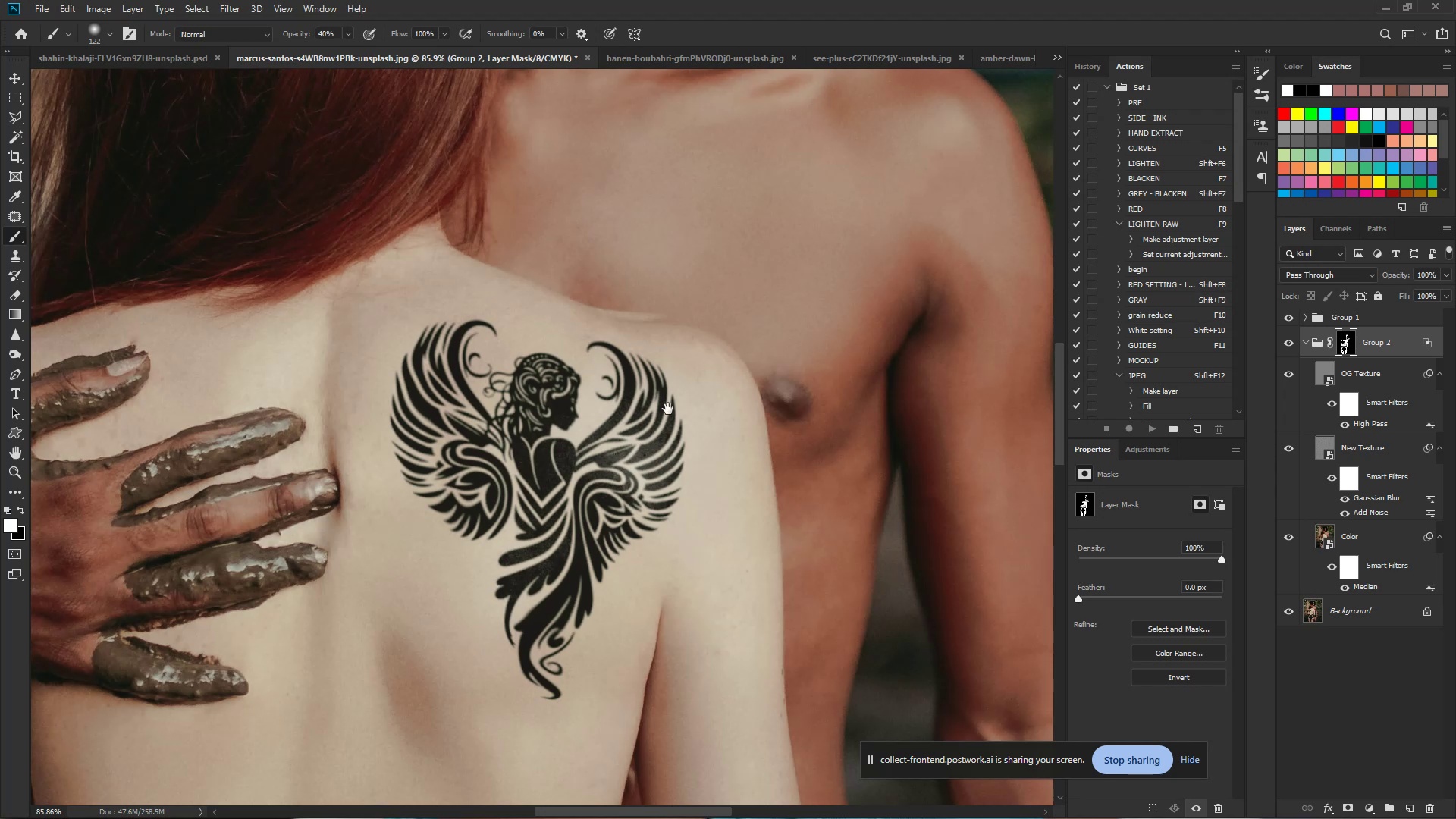 
key(Space)
 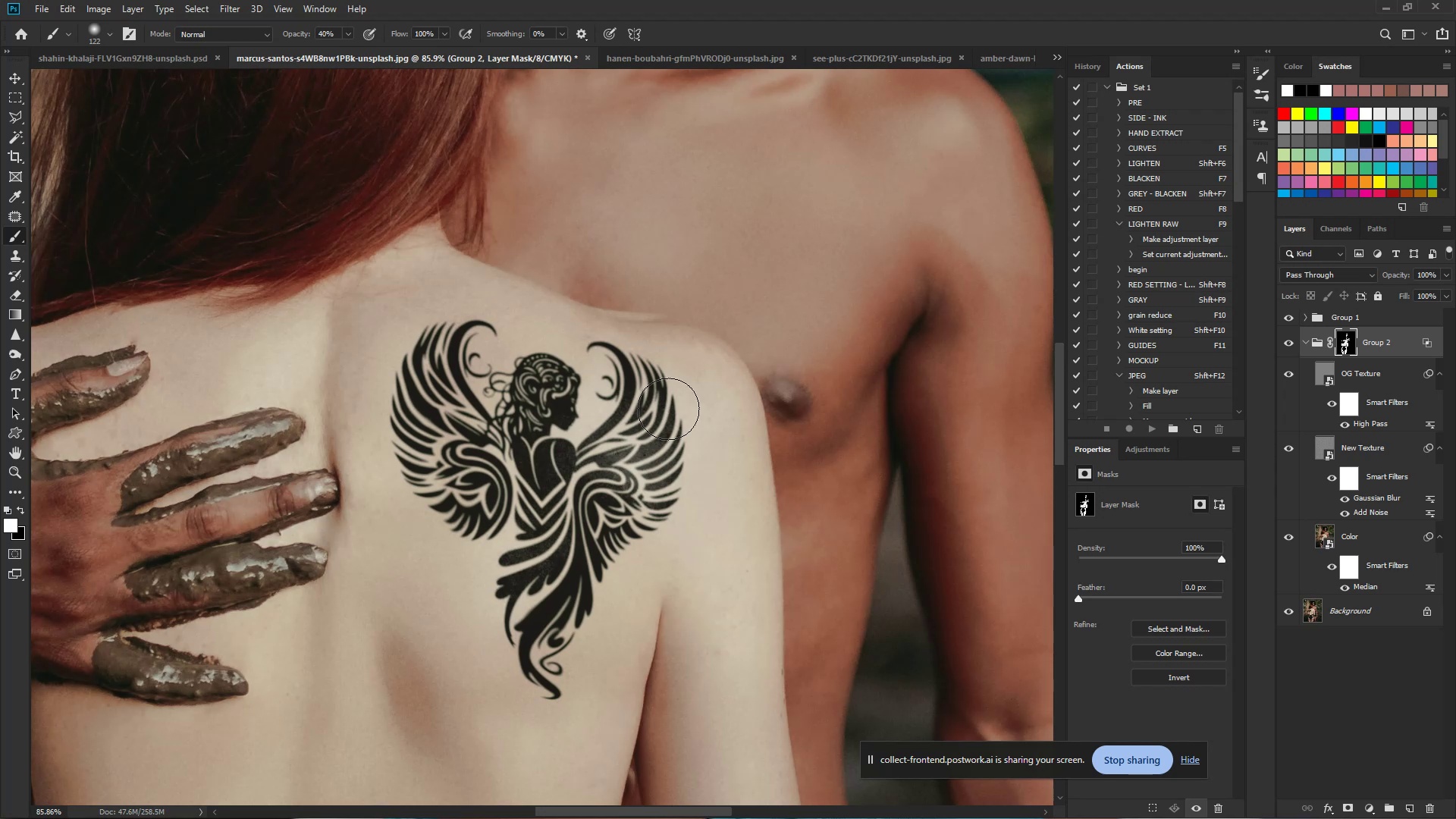 
key(Space)
 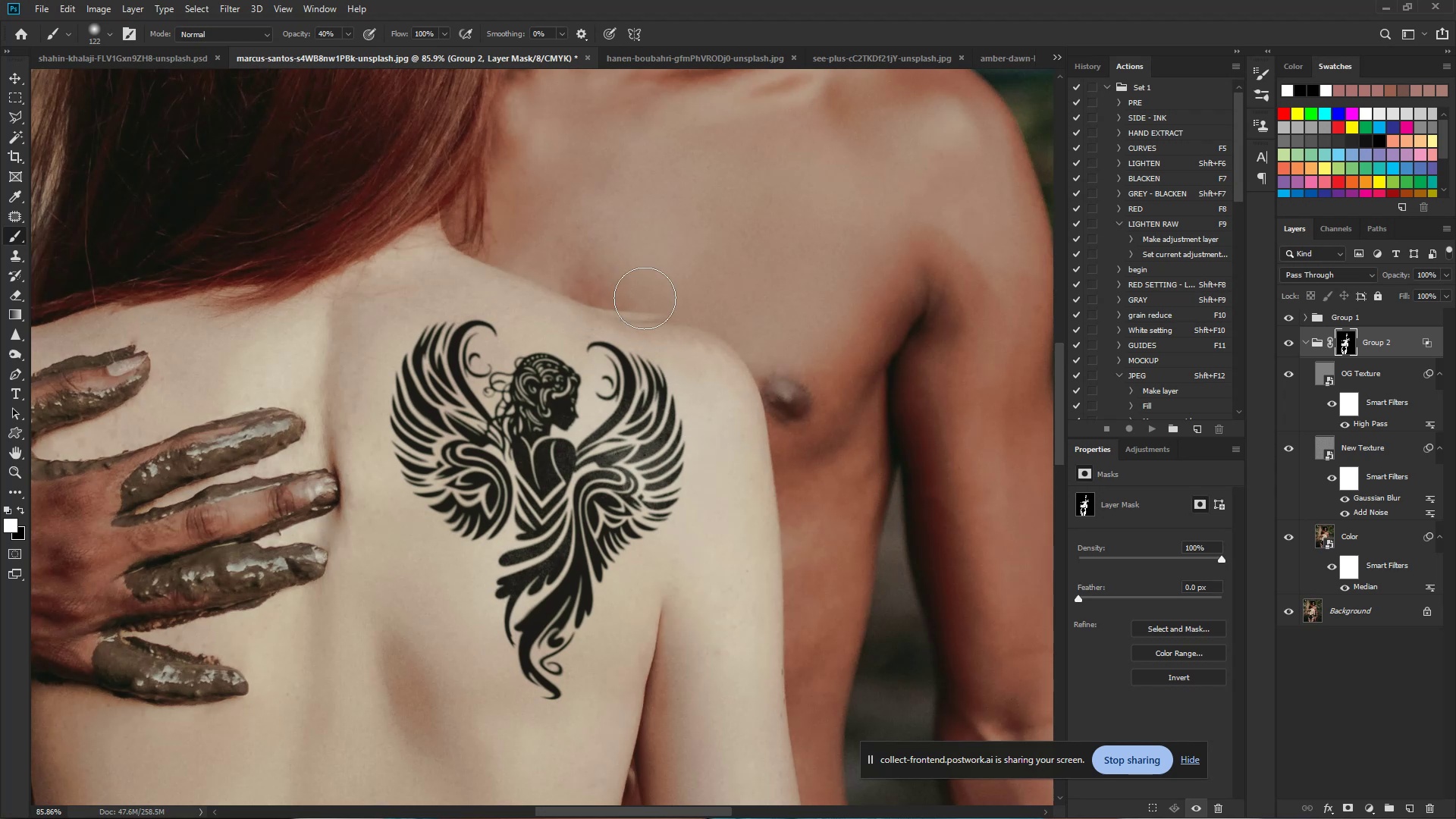 
wait(5.46)
 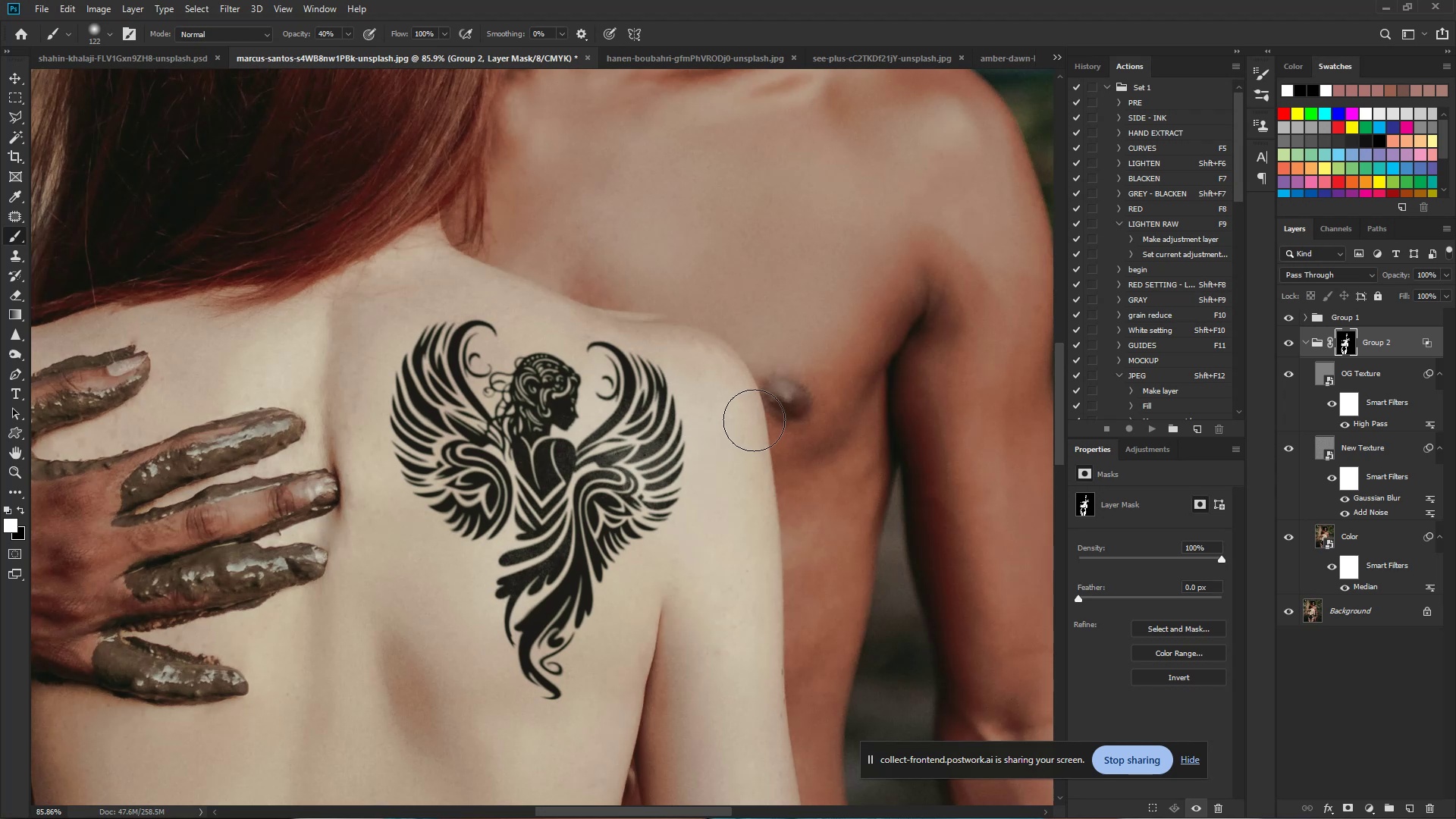 
hold_key(key=ControlLeft, duration=1.32)
 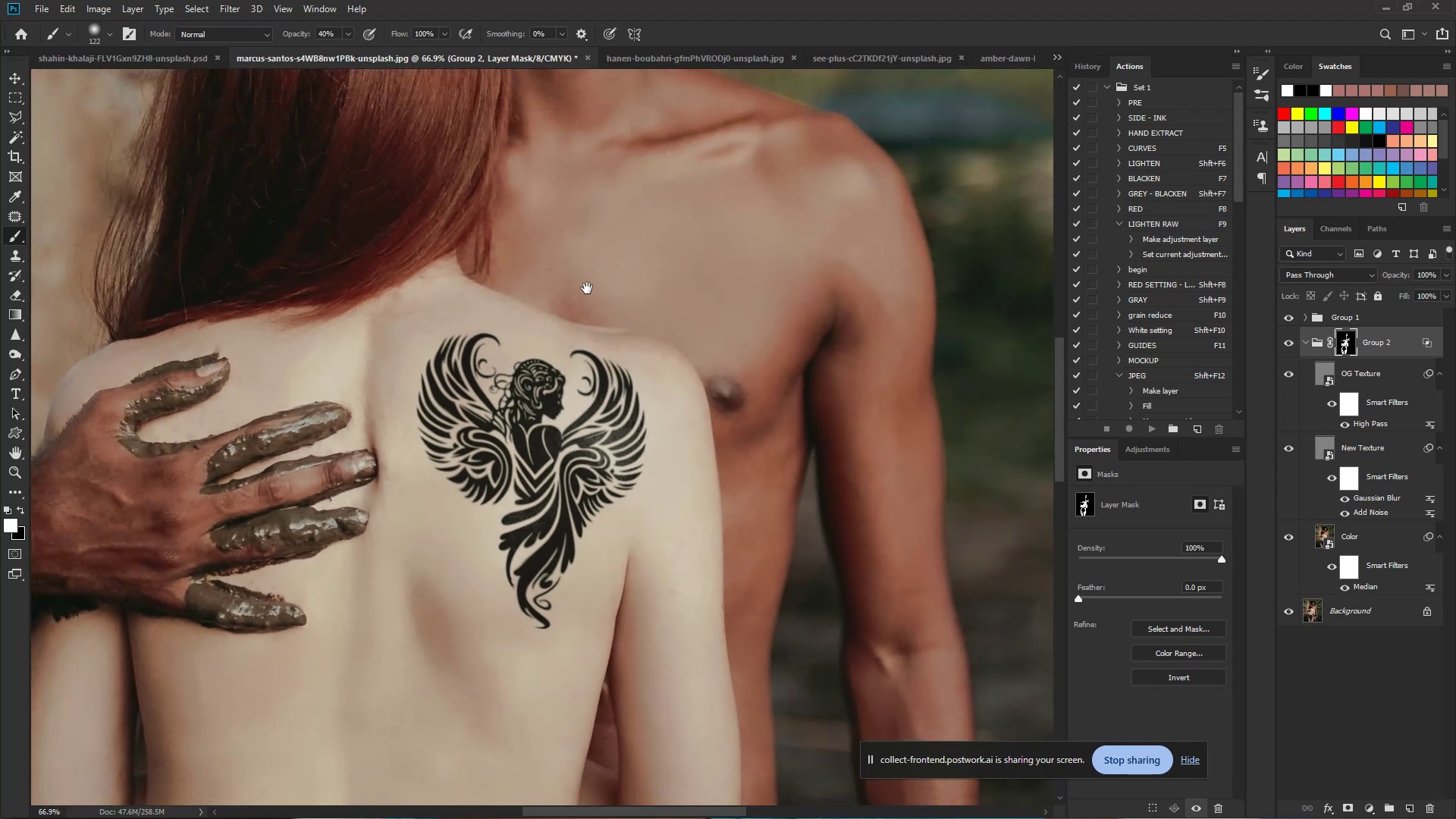 
hold_key(key=Space, duration=1.09)
 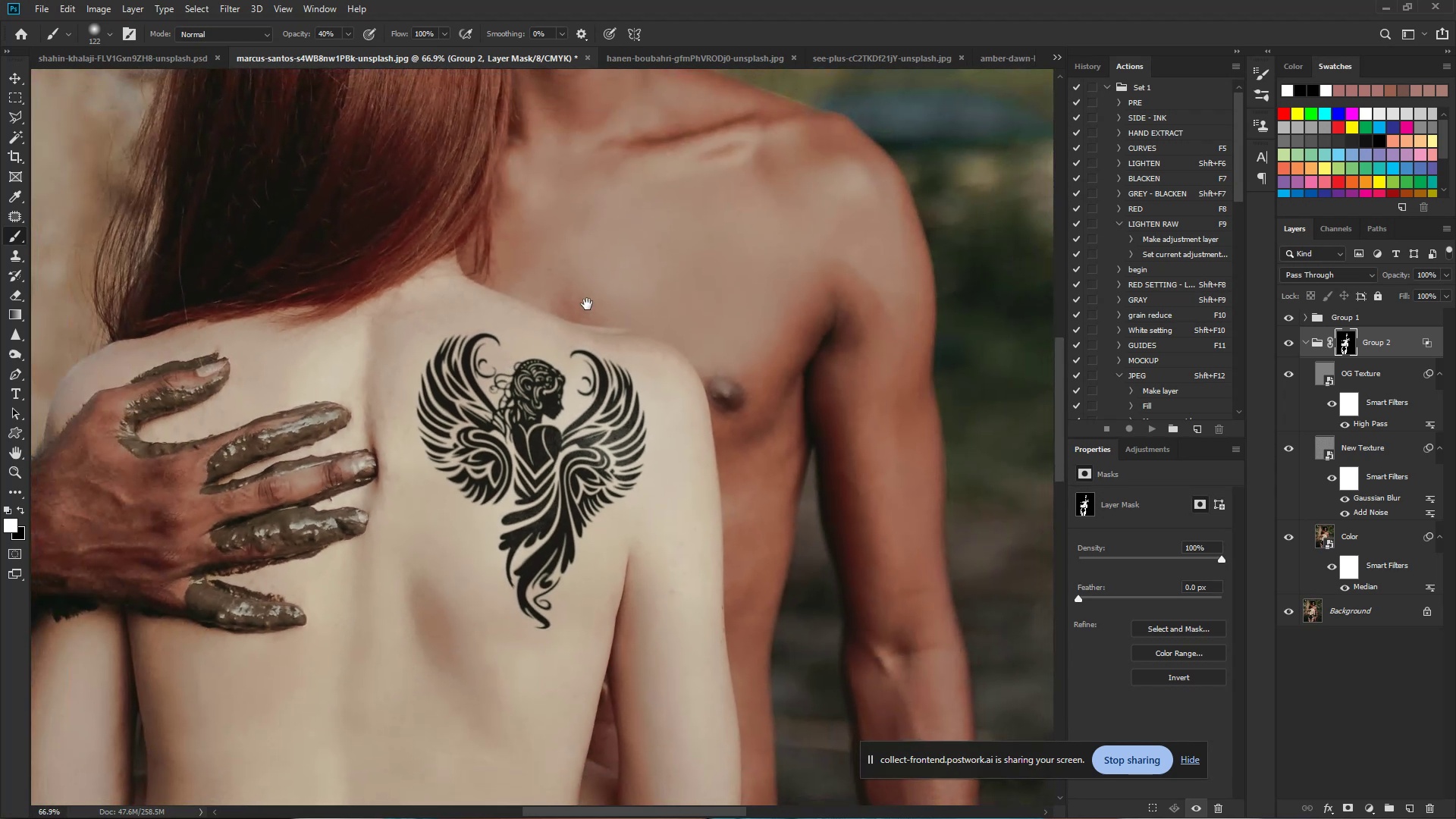 
left_click_drag(start_coordinate=[510, 378], to_coordinate=[508, 366])
 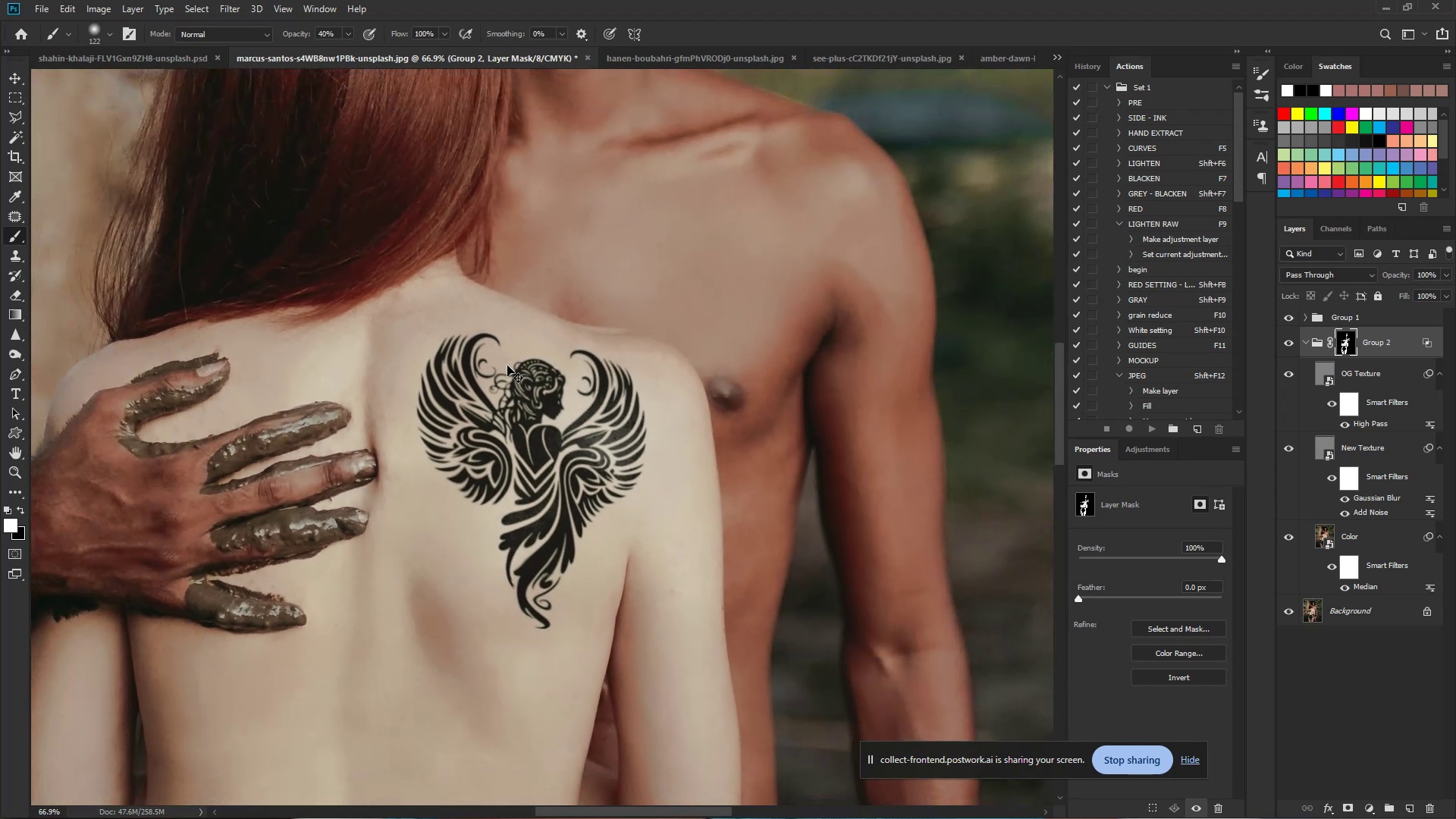 
hold_key(key=Space, duration=1.22)
 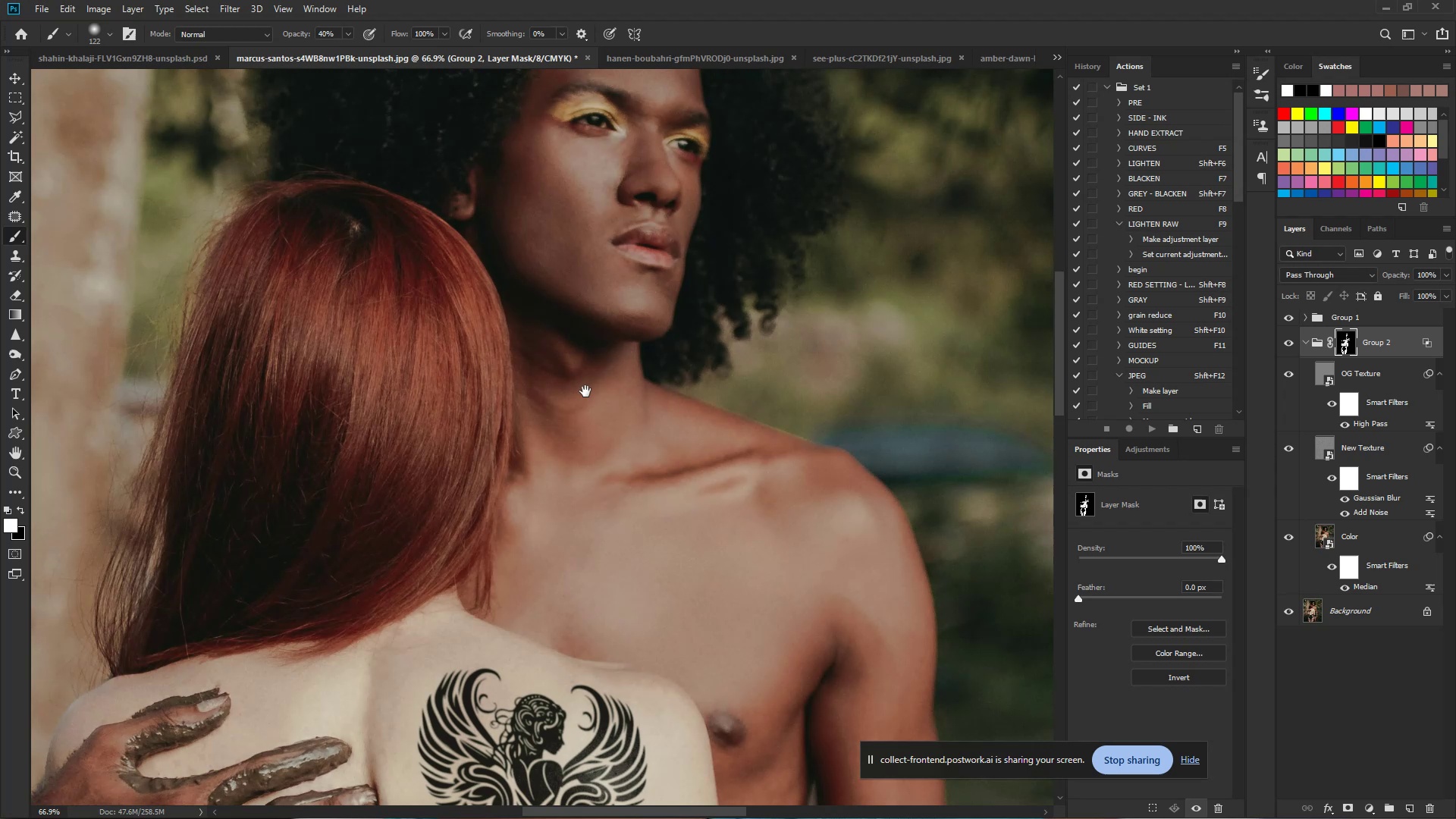 
left_click_drag(start_coordinate=[587, 281], to_coordinate=[592, 560])
 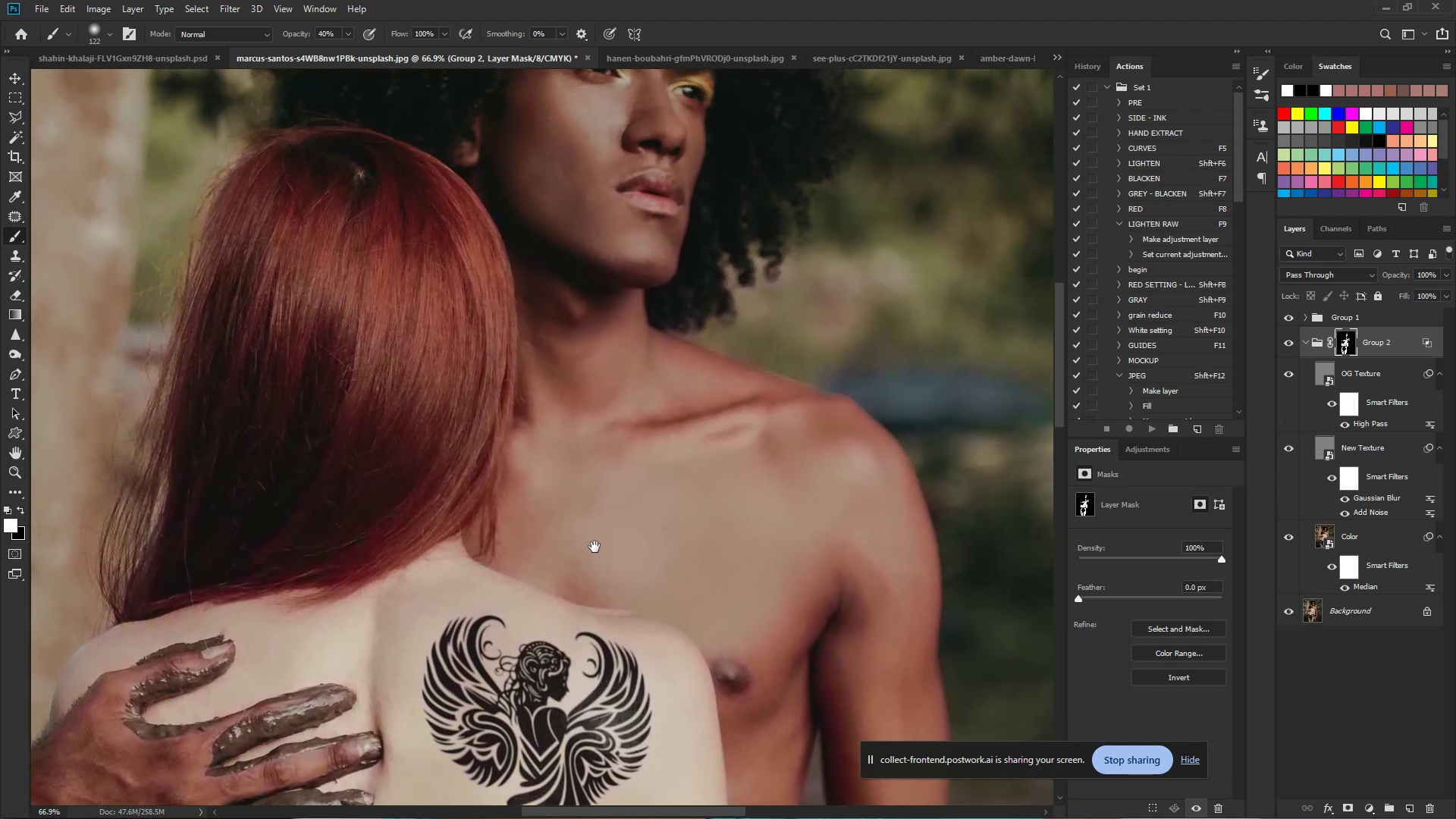 
hold_key(key=Space, duration=1.35)
 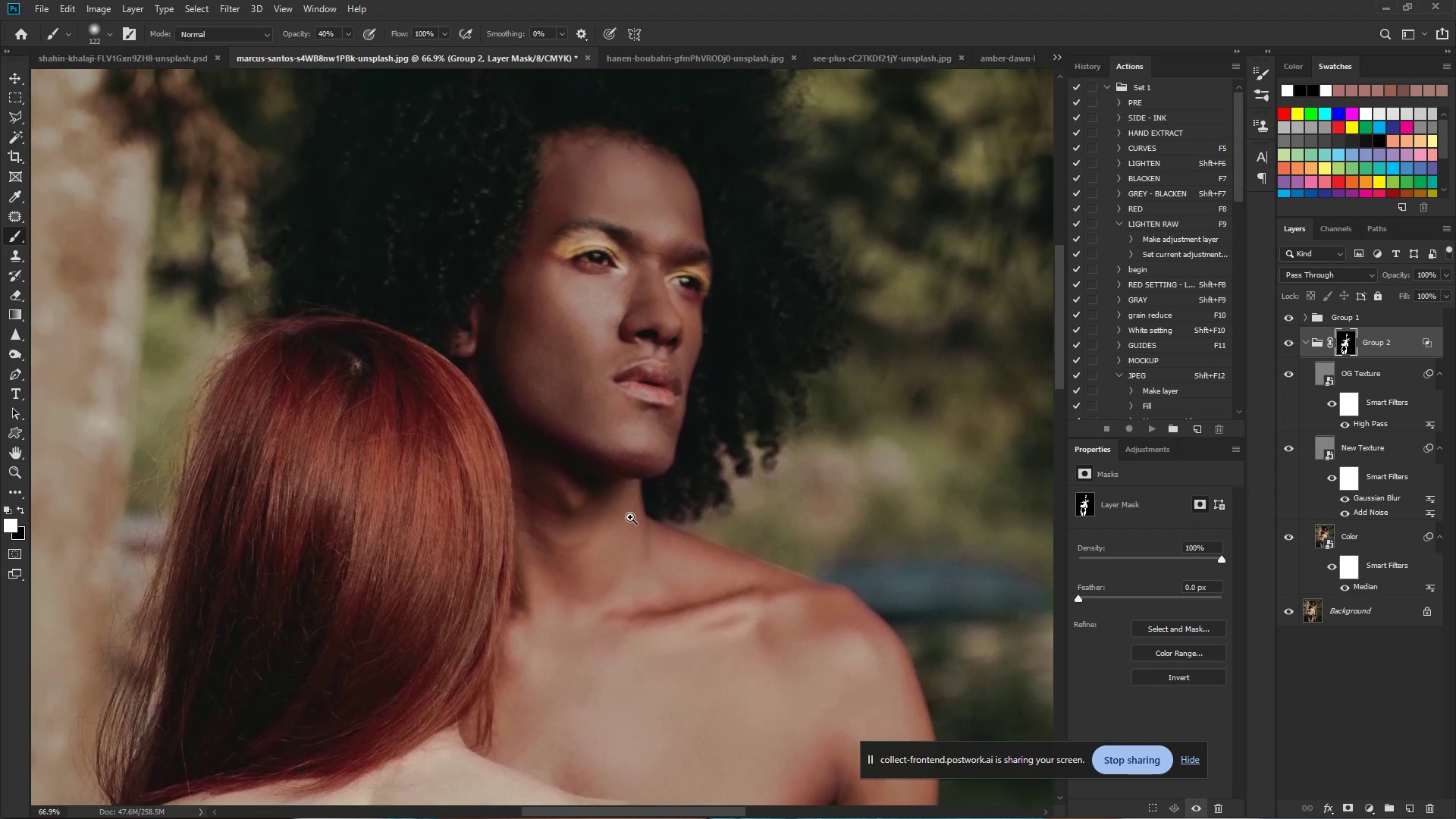 
left_click_drag(start_coordinate=[590, 323], to_coordinate=[587, 513])
 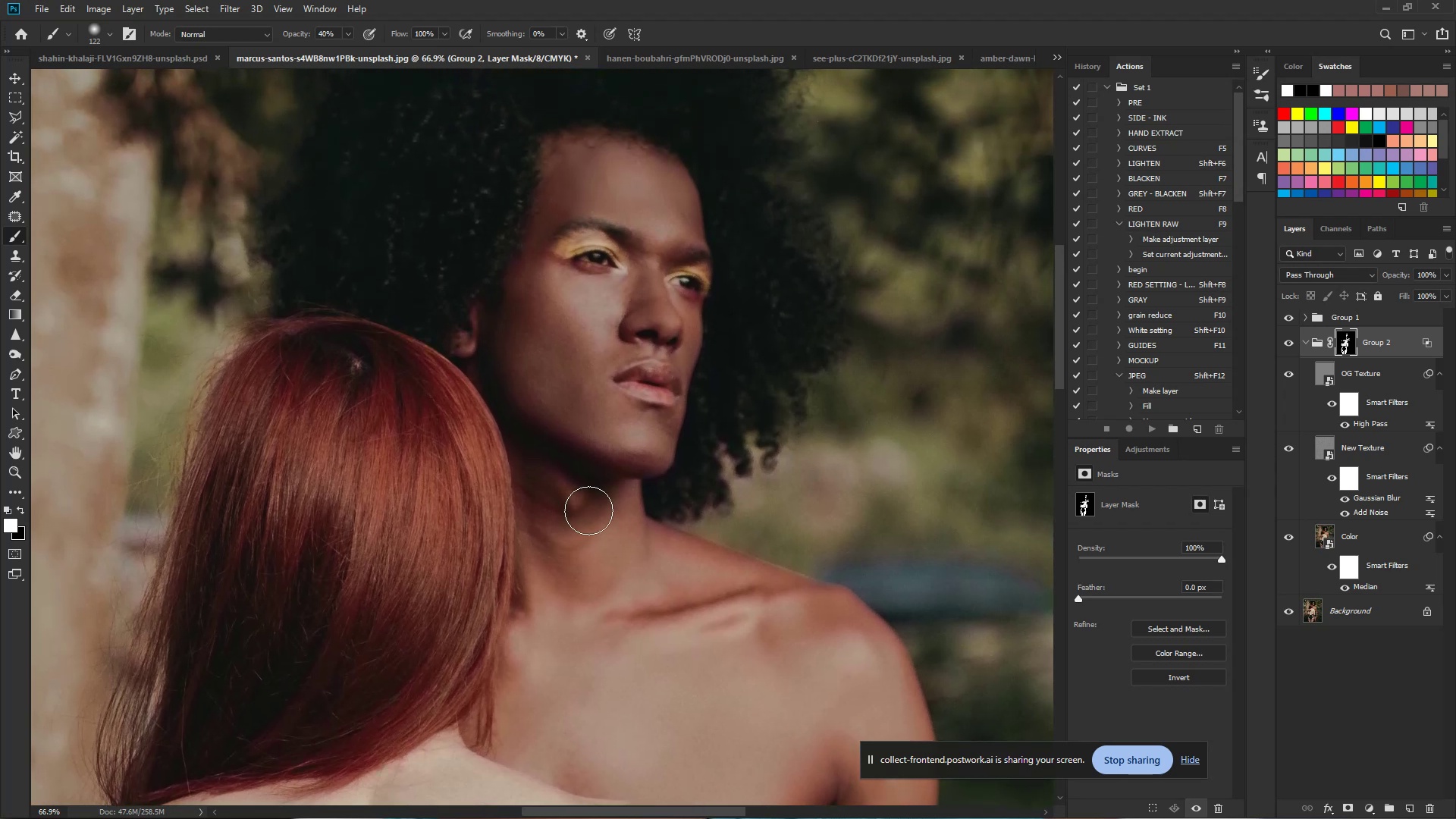 
hold_key(key=ControlLeft, duration=1.12)
 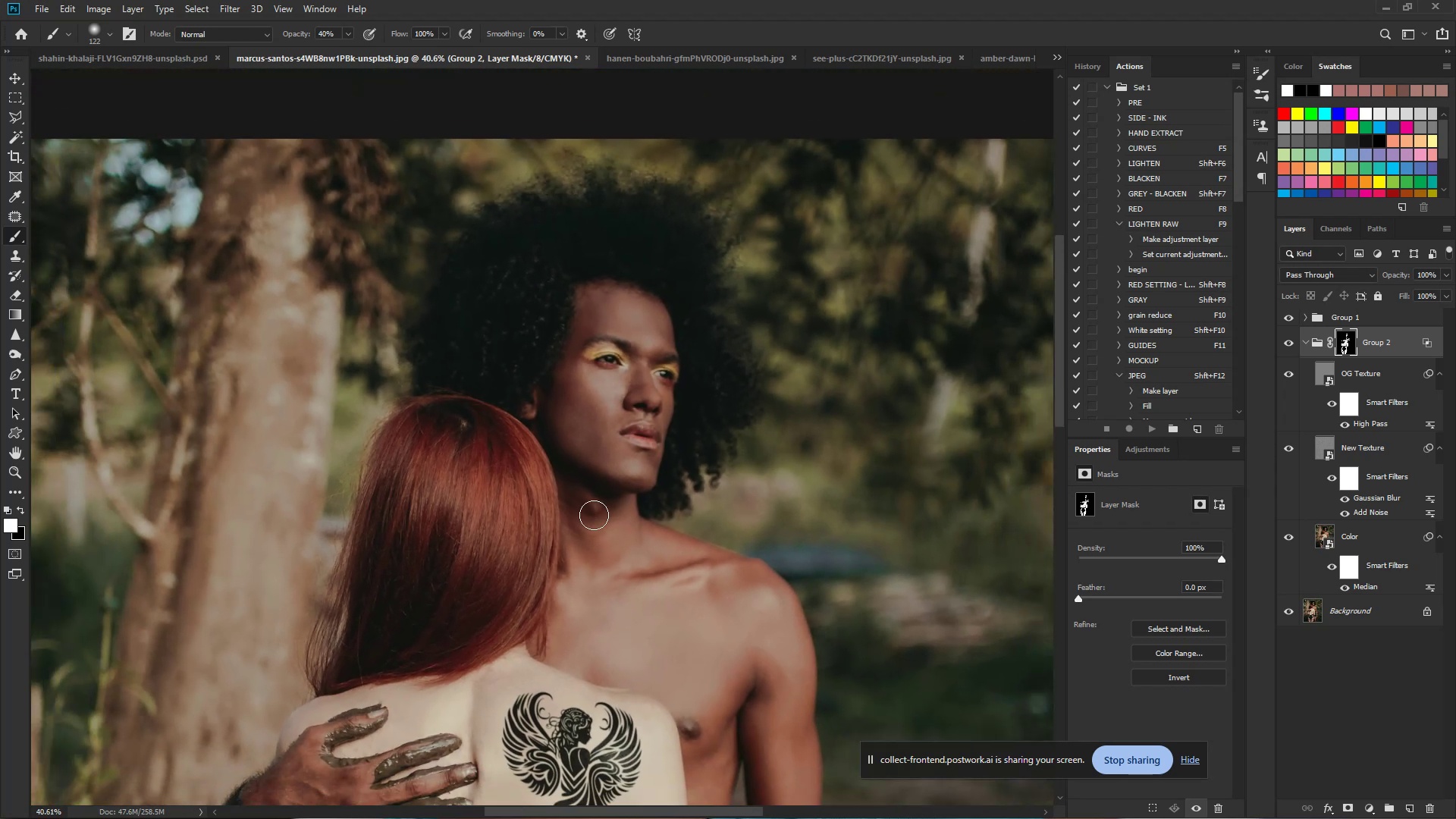 
hold_key(key=Space, duration=0.9)
 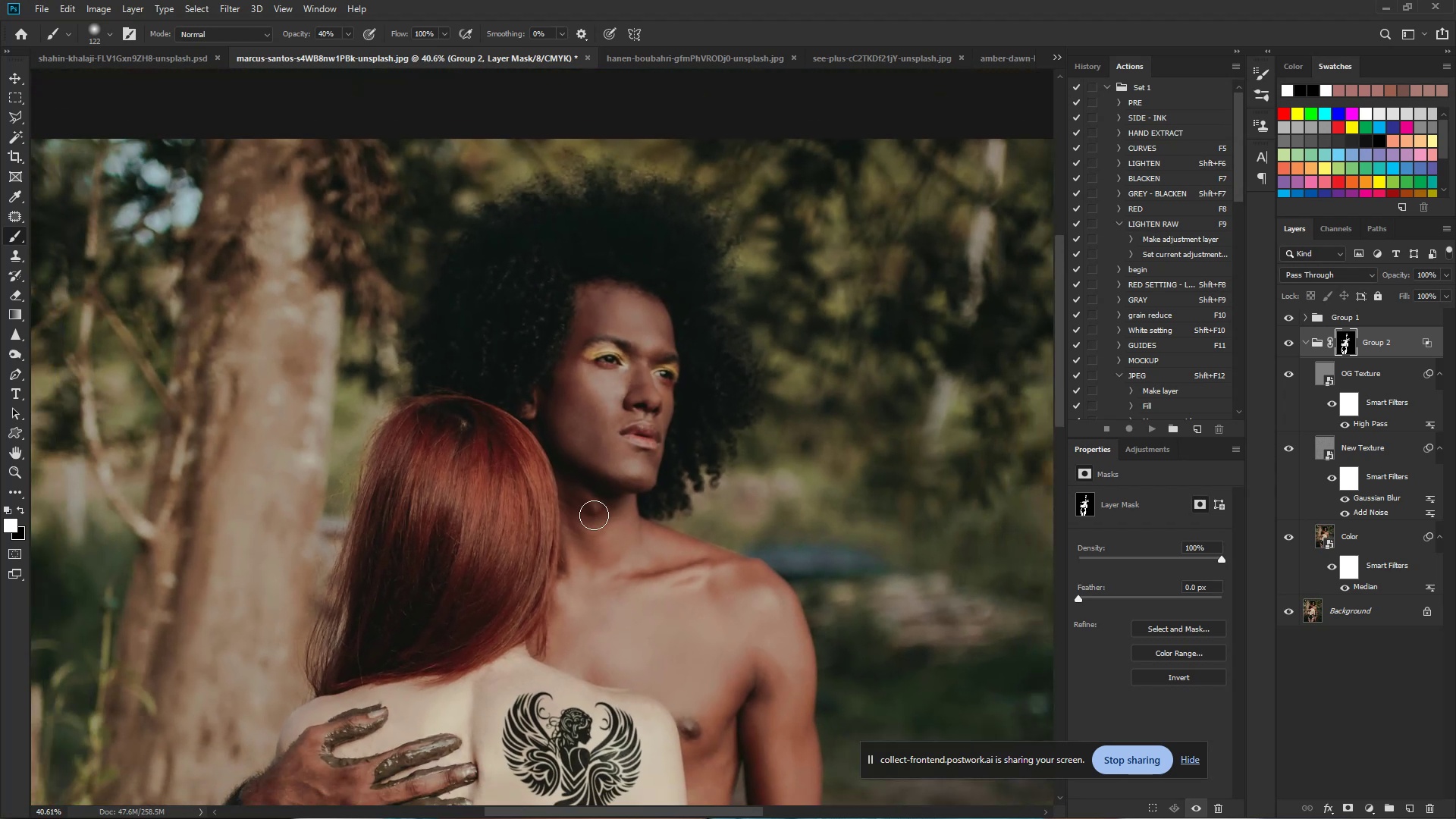 
left_click_drag(start_coordinate=[630, 517], to_coordinate=[594, 515])
 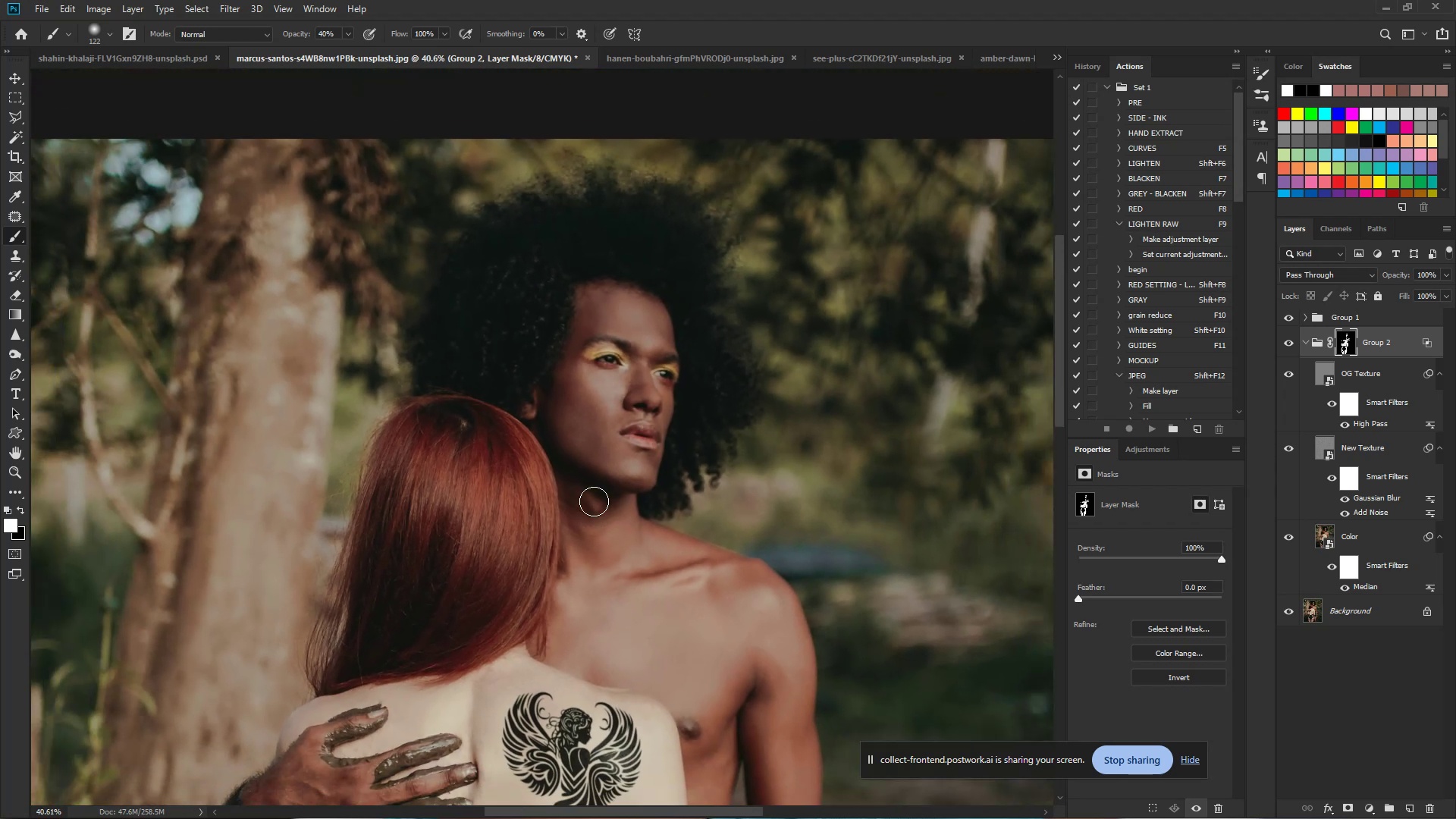 
left_click_drag(start_coordinate=[584, 441], to_coordinate=[573, 391])
 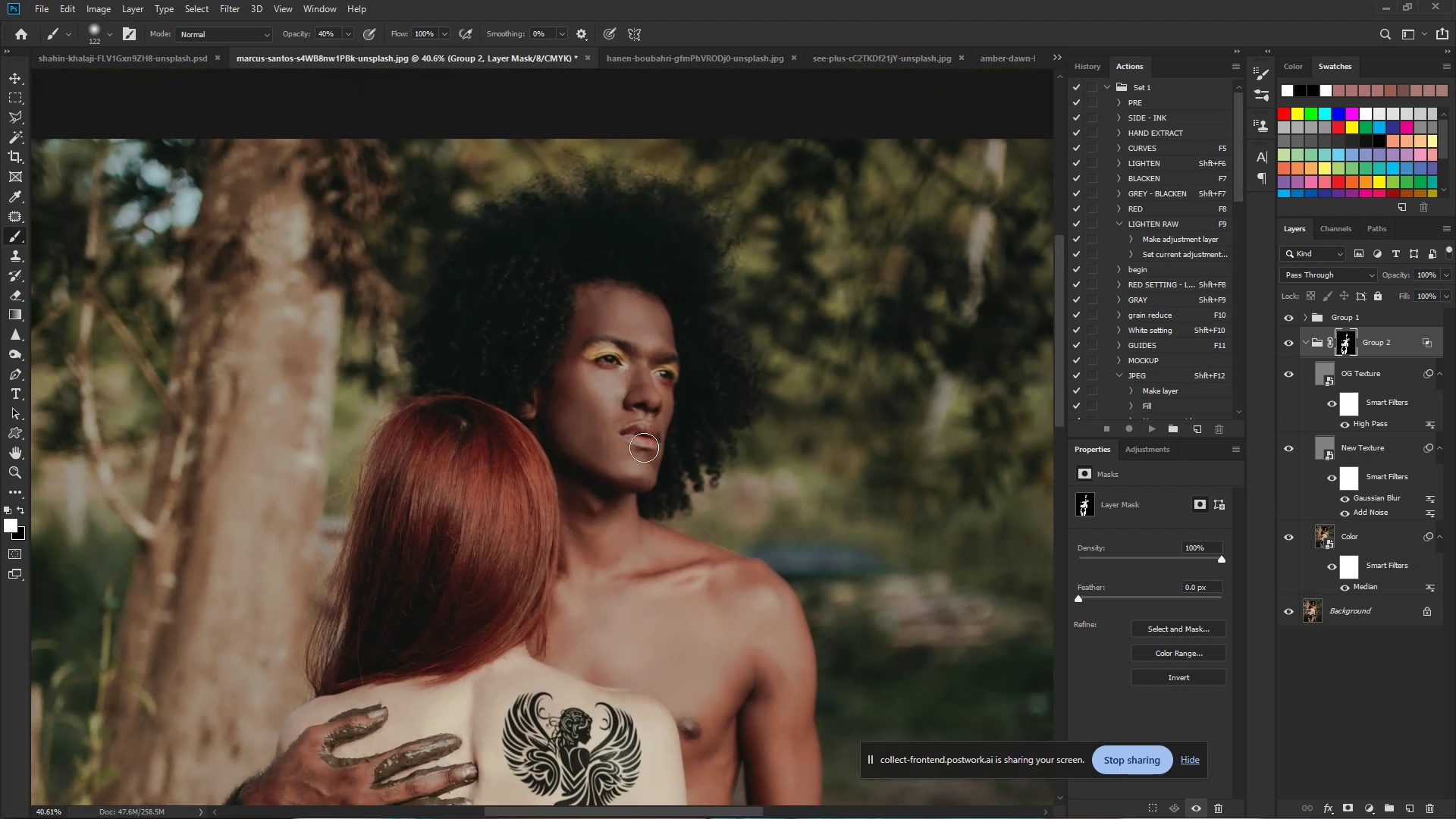 
hold_key(key=ControlLeft, duration=0.59)
 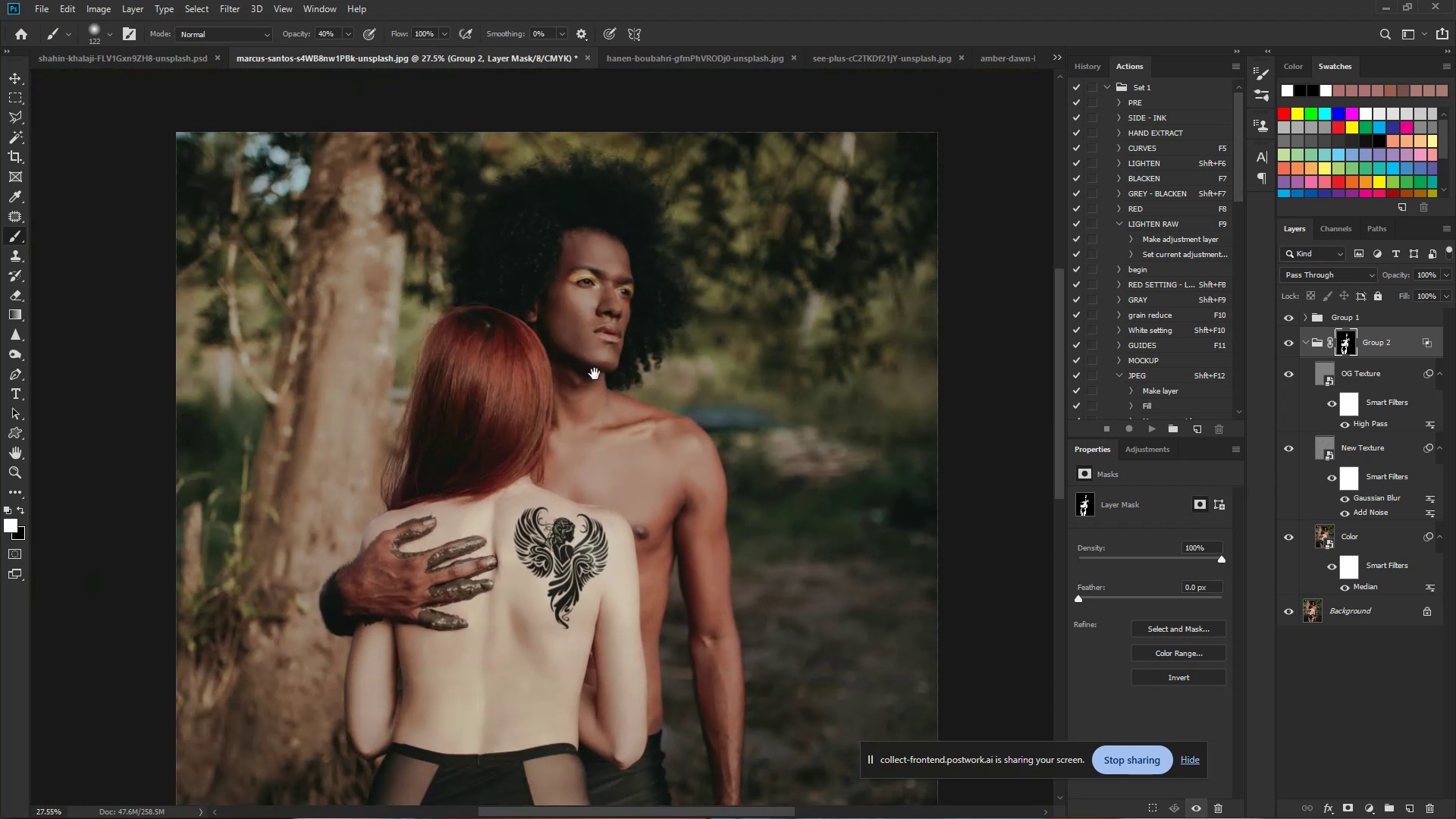 
hold_key(key=Space, duration=0.4)
 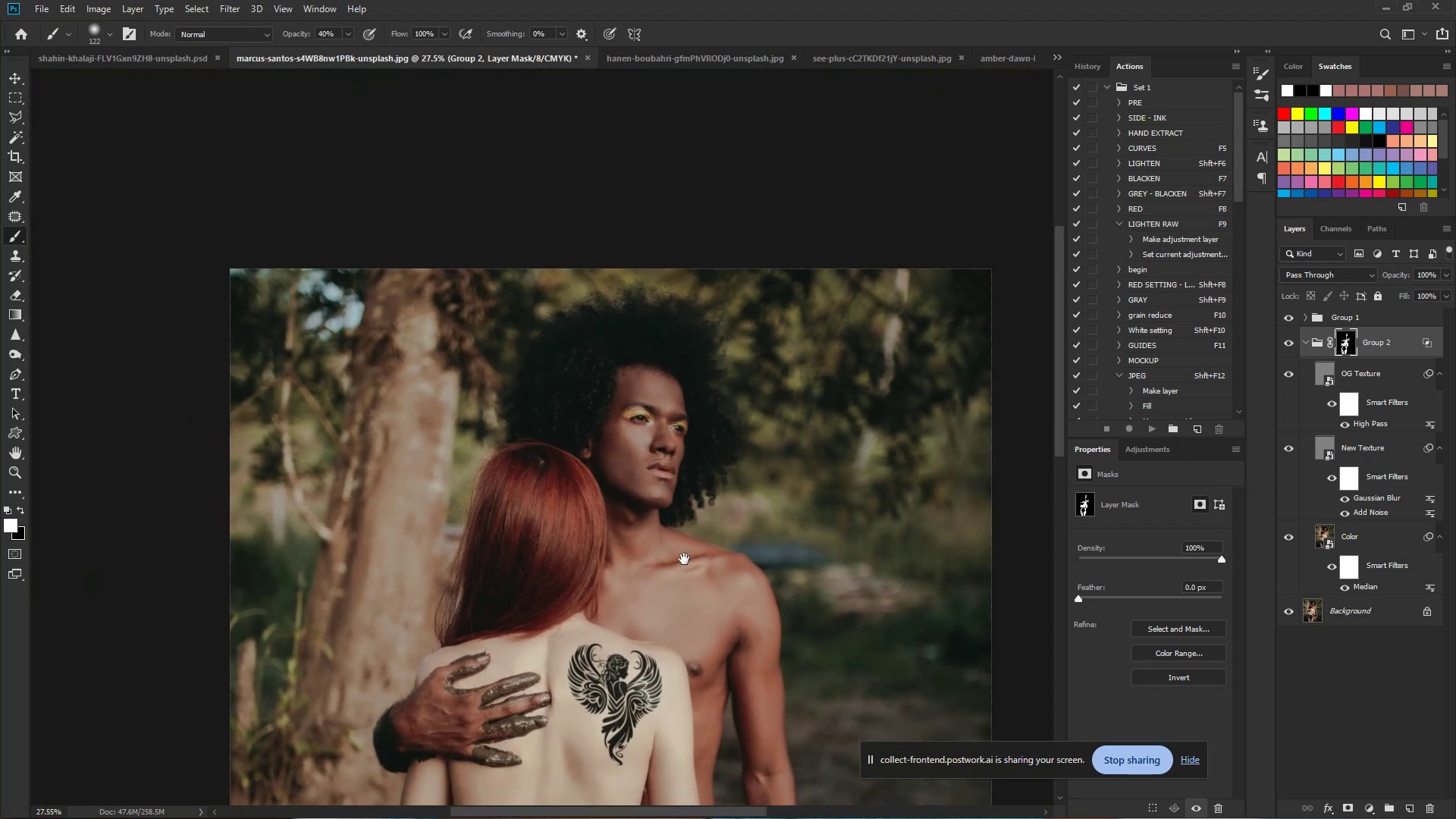 
left_click_drag(start_coordinate=[704, 544], to_coordinate=[673, 538])
 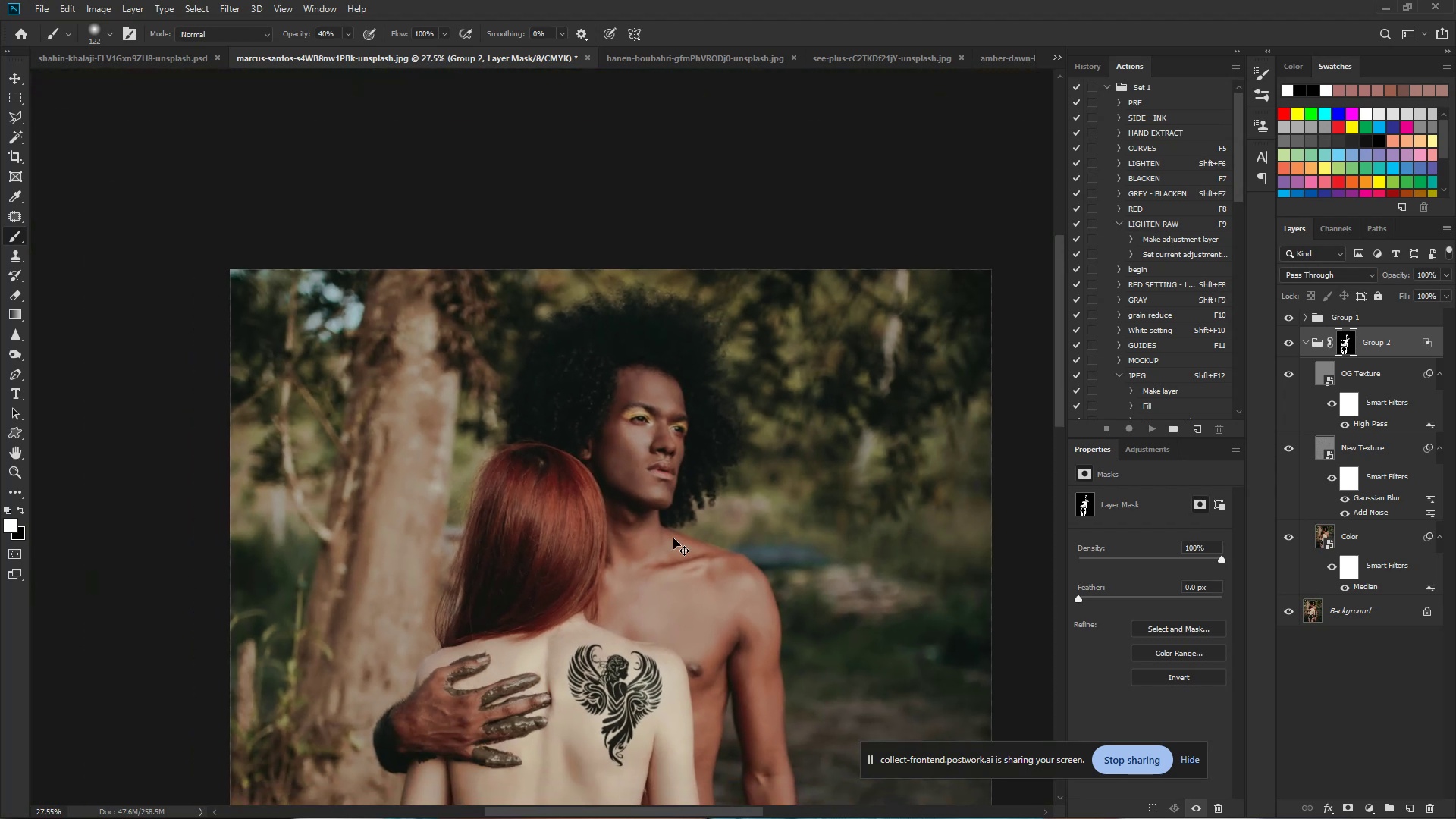 
hold_key(key=Space, duration=1.35)
 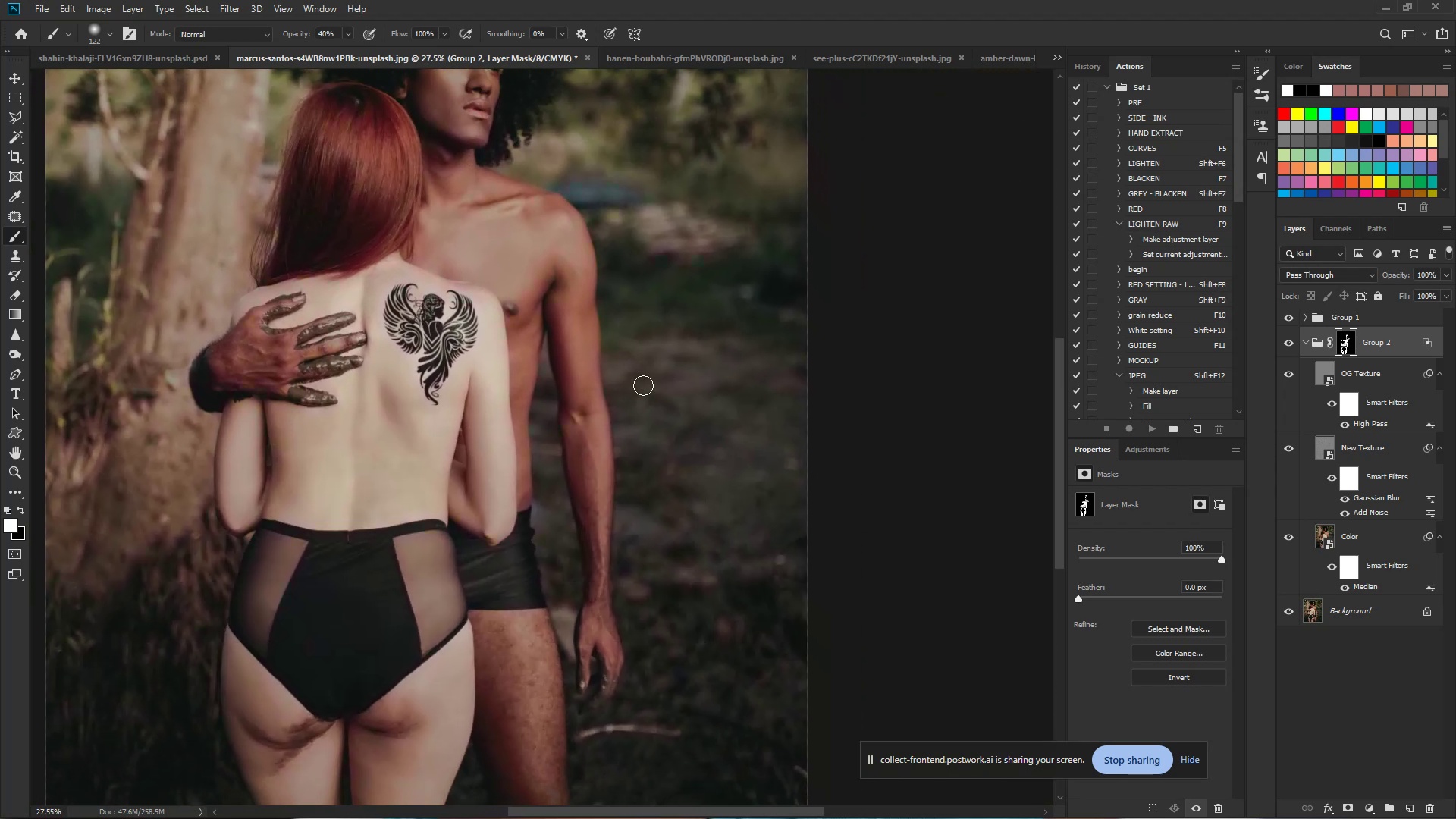 
left_click_drag(start_coordinate=[684, 571], to_coordinate=[500, 210])
 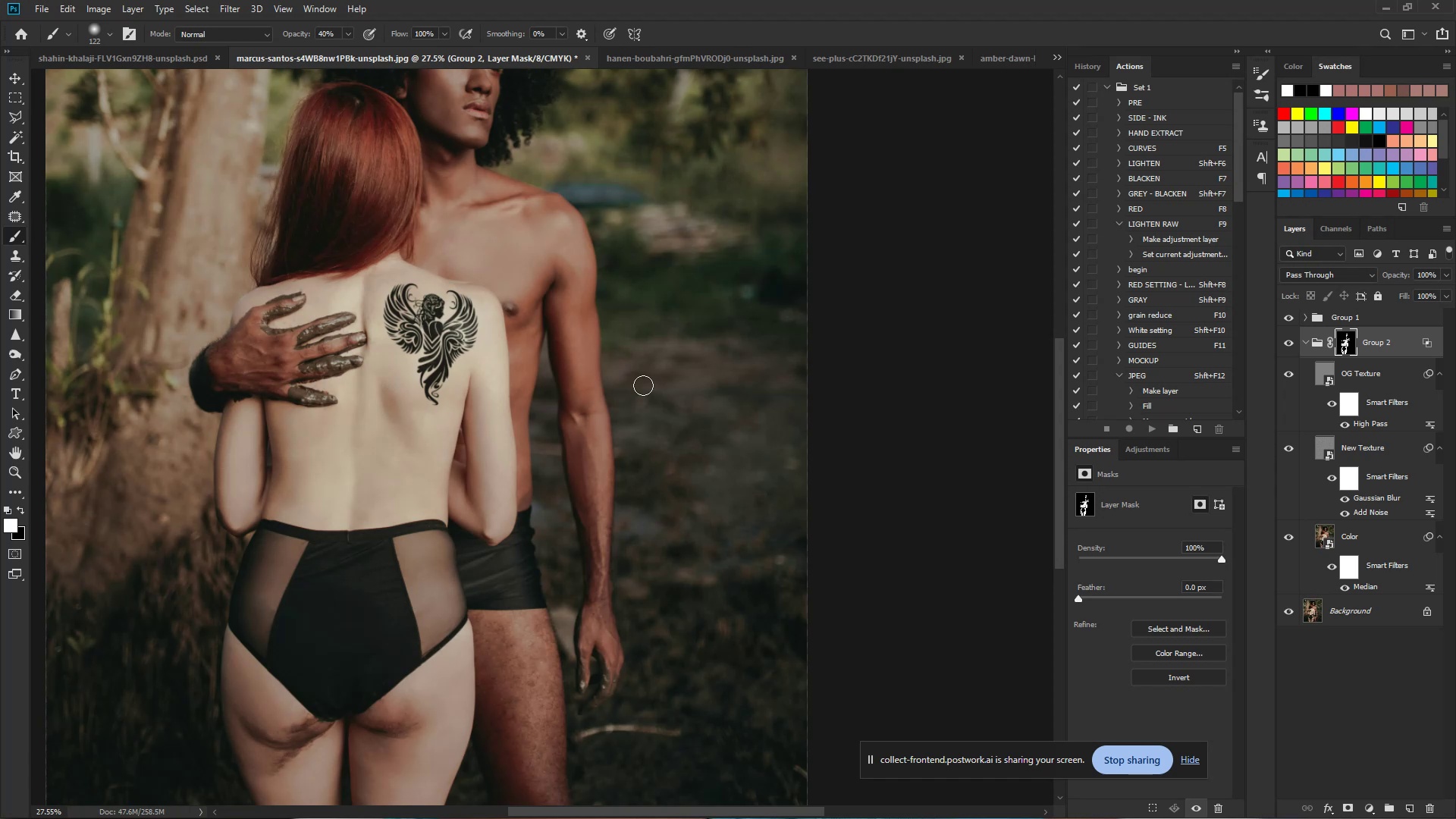 
wait(5.81)
 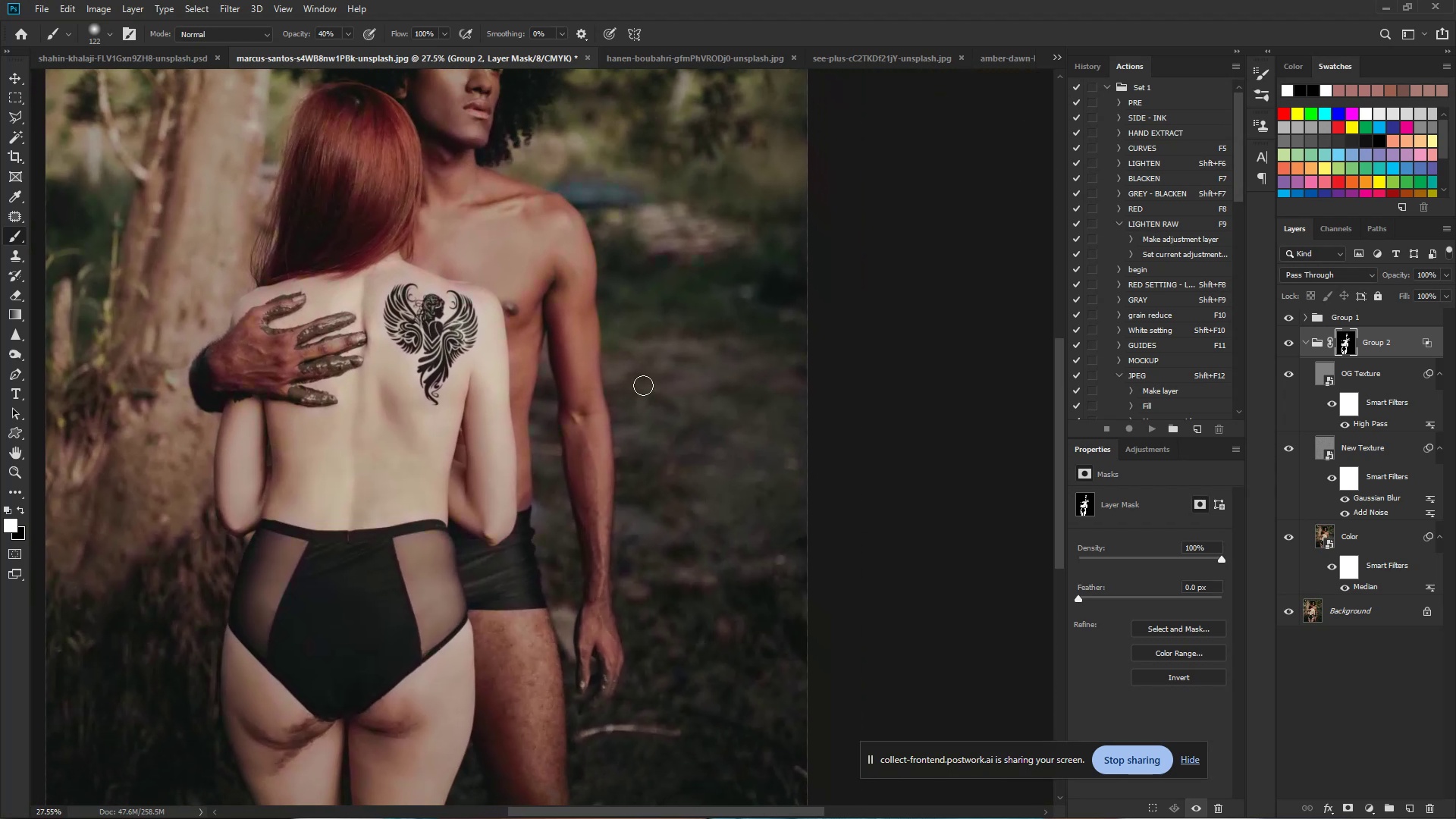 
hold_key(key=ControlLeft, duration=1.12)
 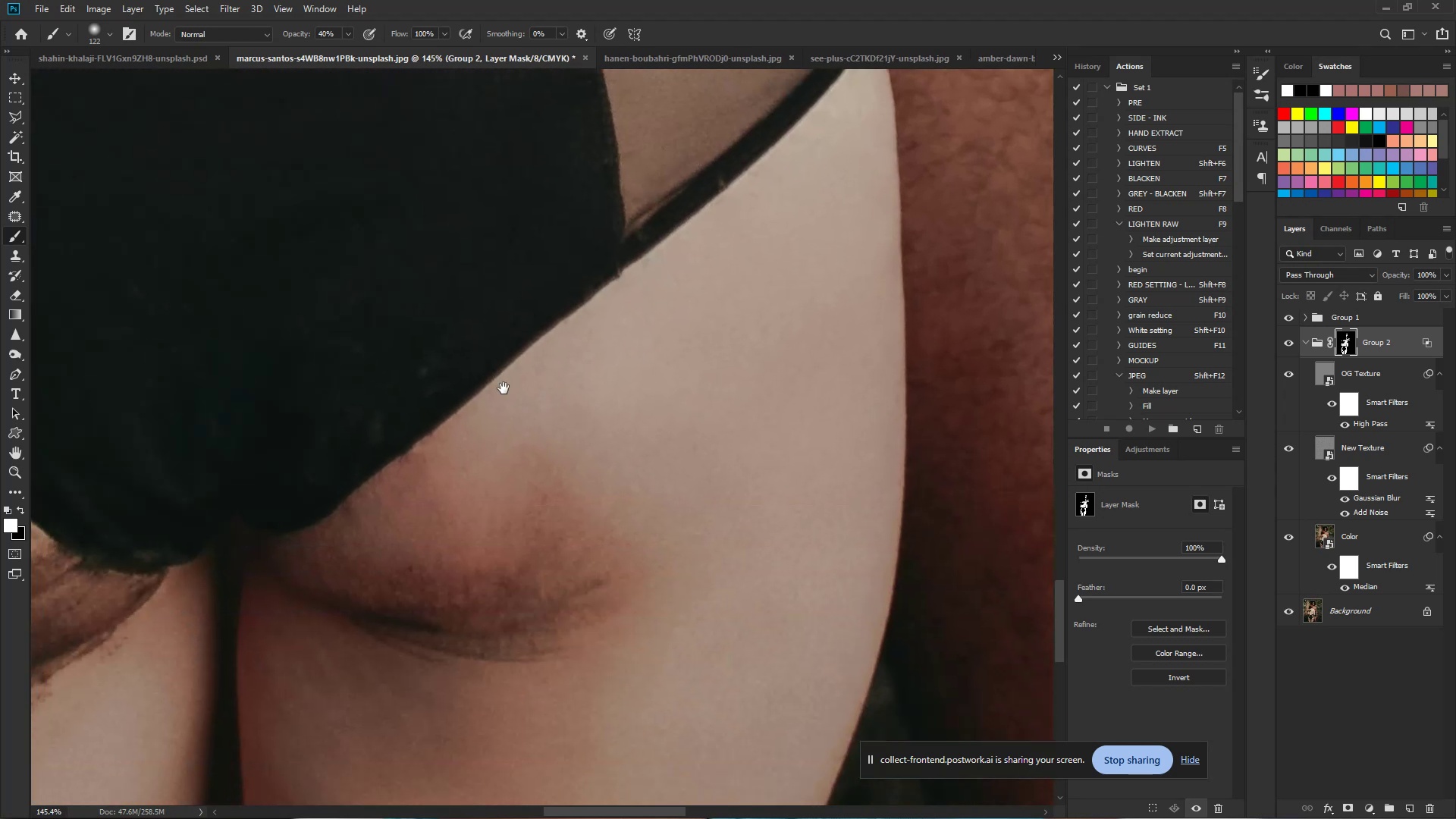 
hold_key(key=Space, duration=0.89)
 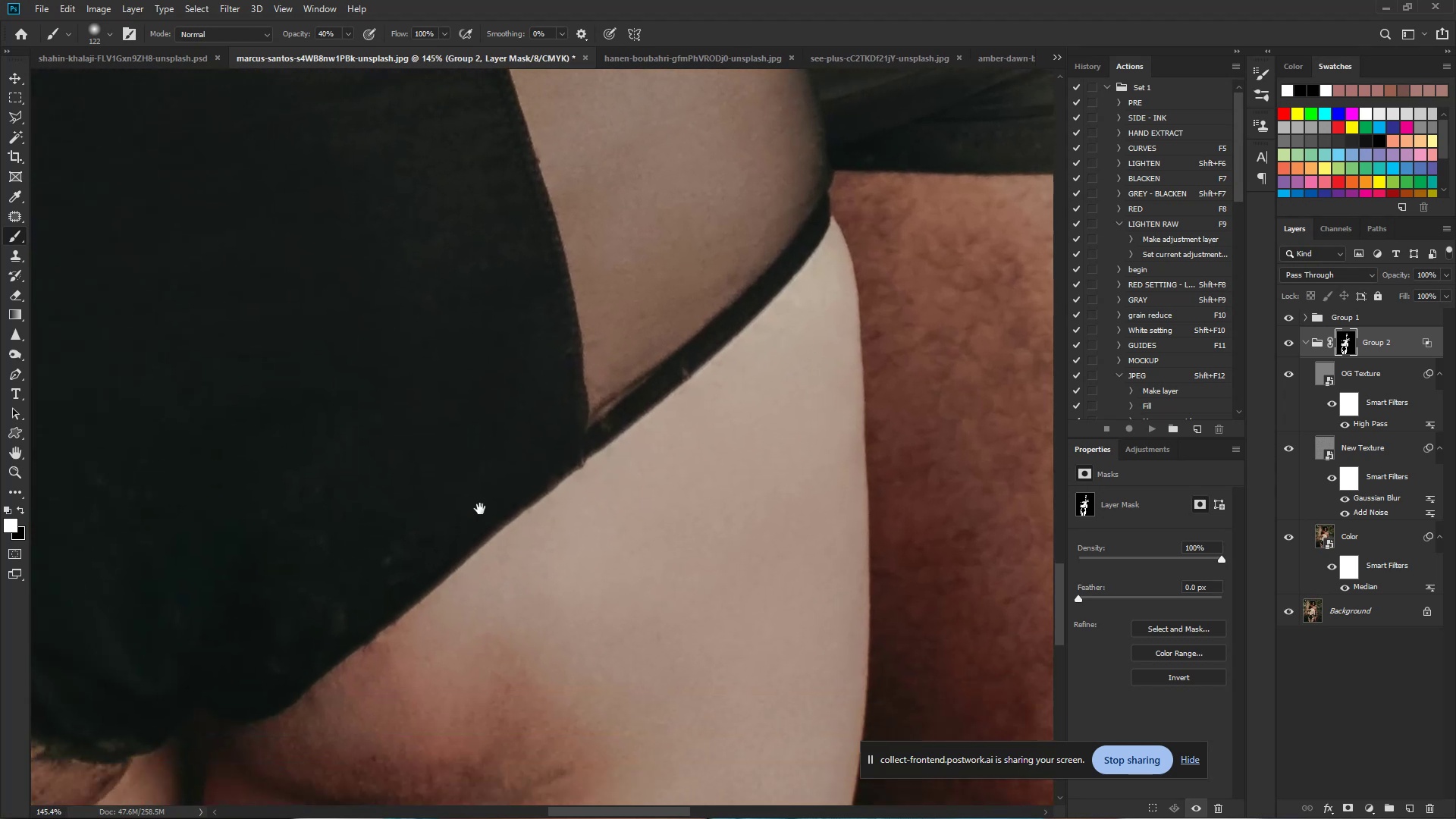 
left_click_drag(start_coordinate=[388, 685], to_coordinate=[488, 704])
 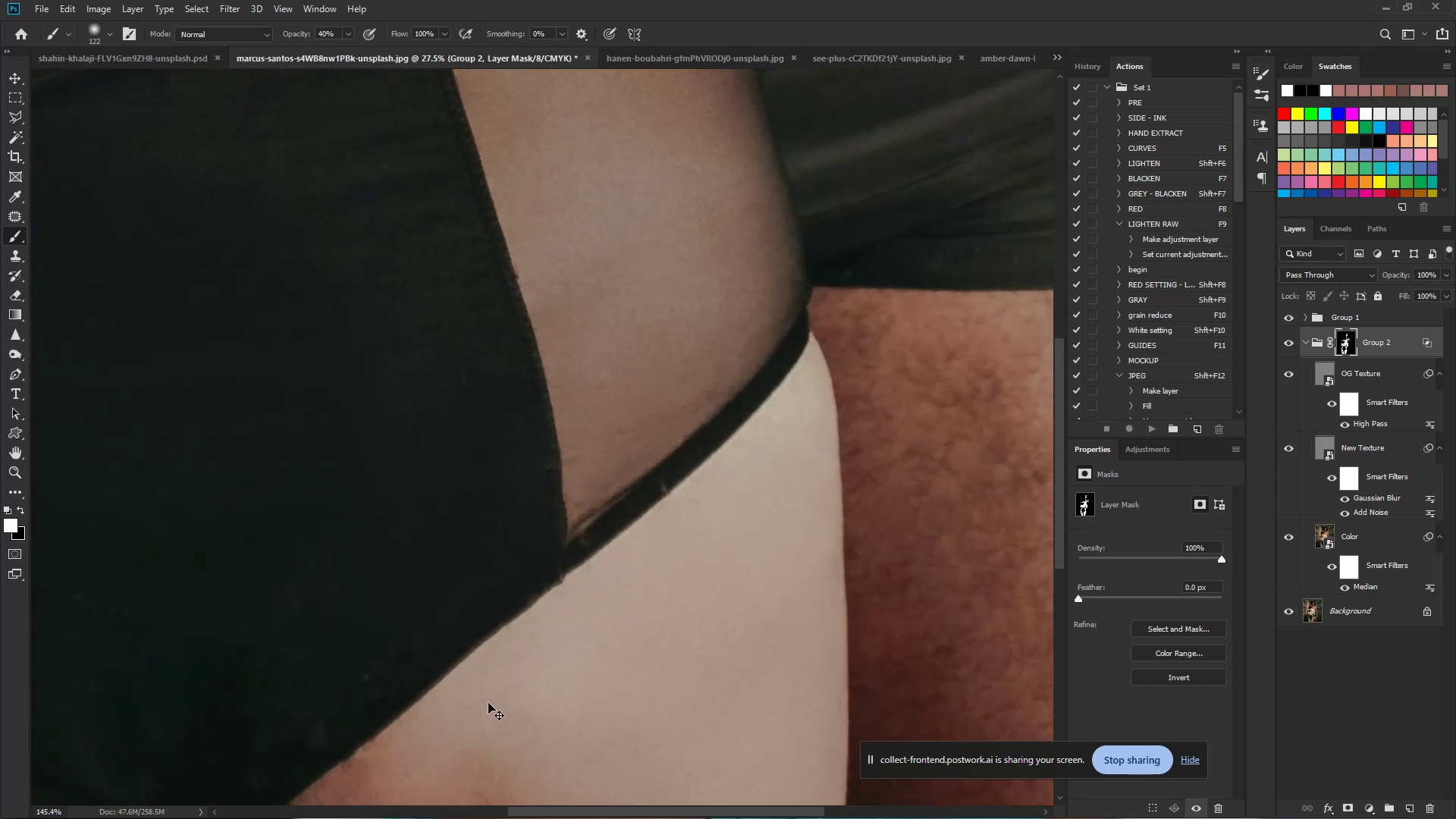 
hold_key(key=Space, duration=0.66)
 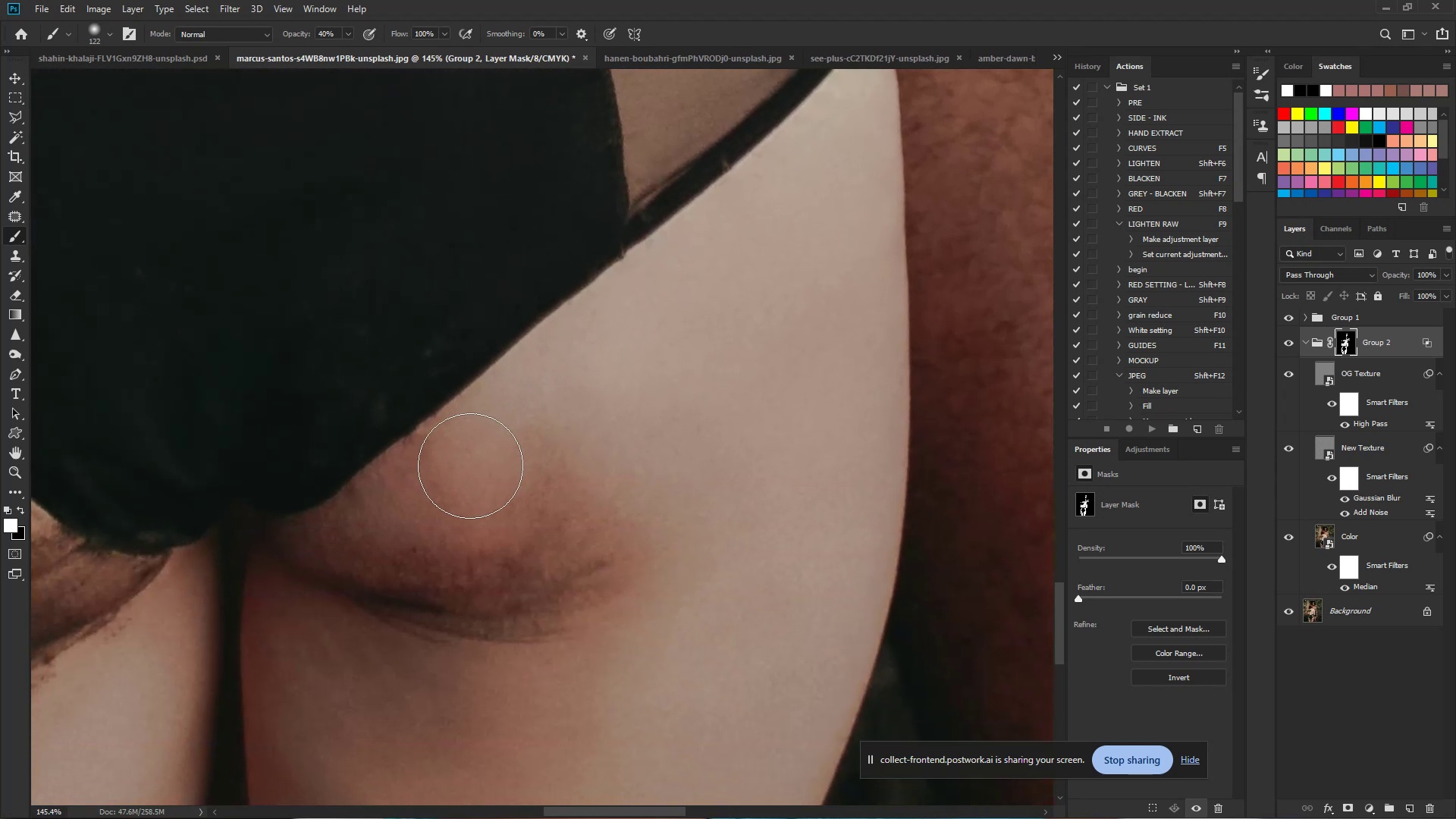 
left_click_drag(start_coordinate=[443, 707], to_coordinate=[504, 382])
 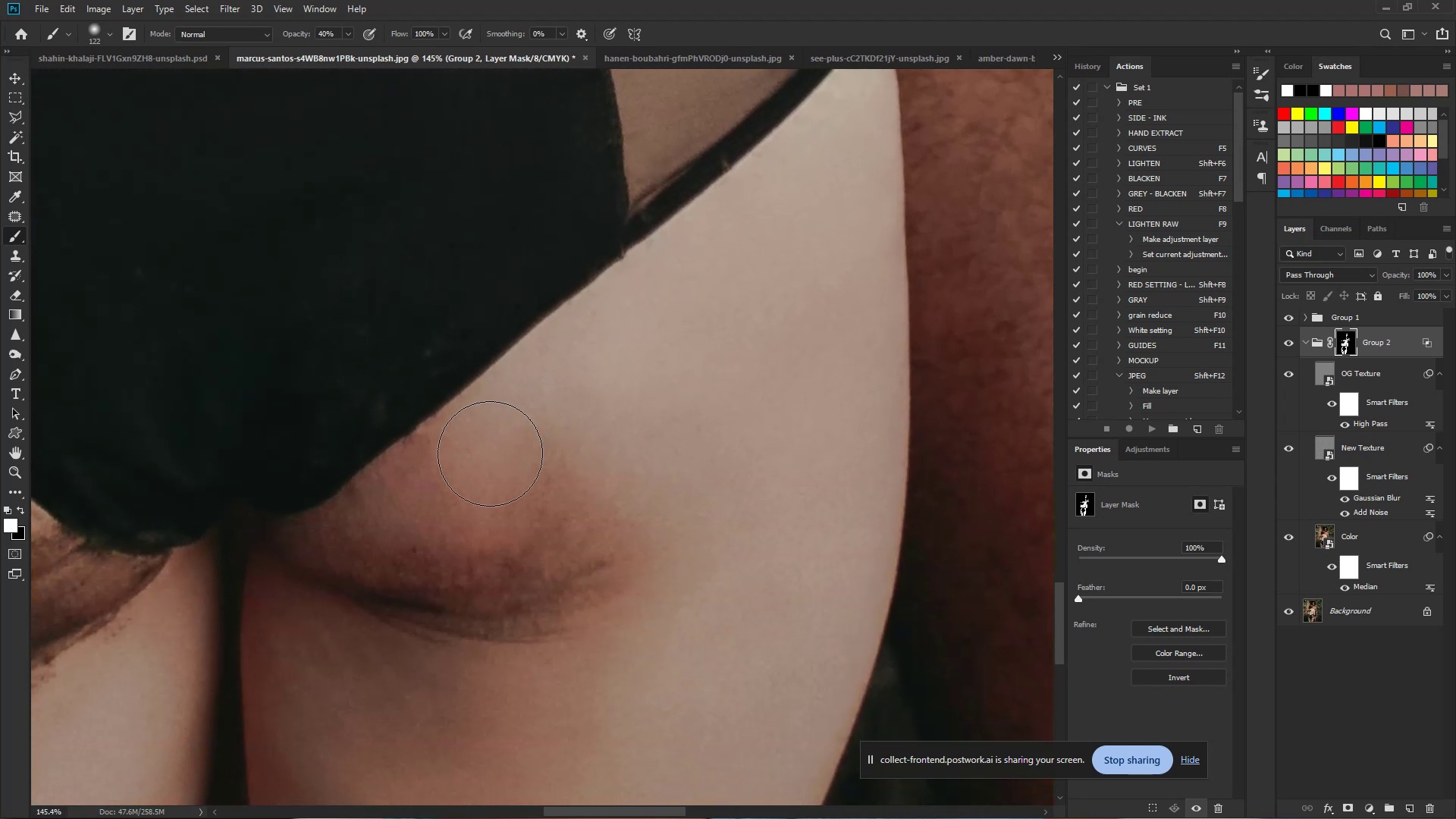 
left_click_drag(start_coordinate=[475, 463], to_coordinate=[453, 545])
 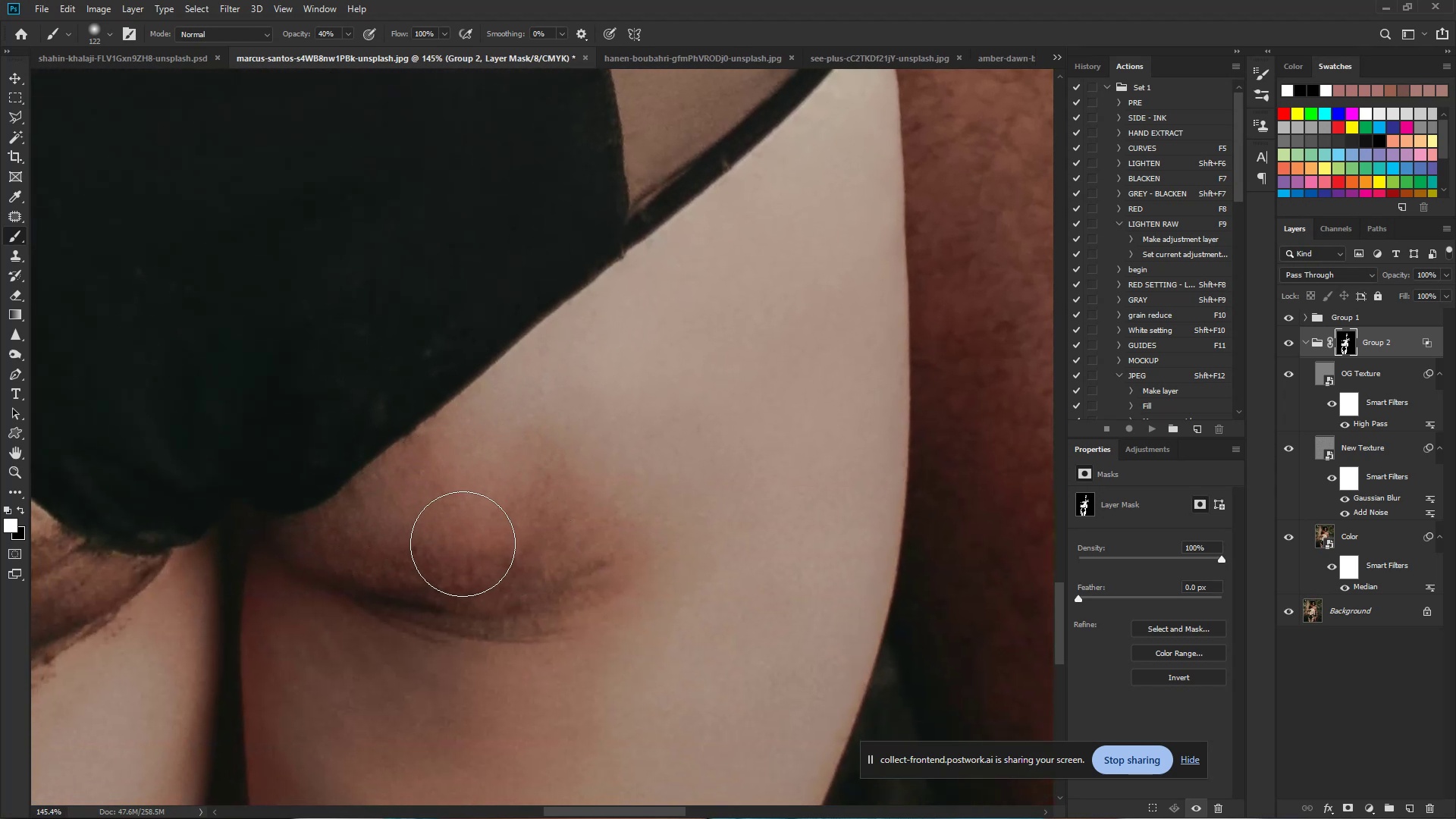 
left_click_drag(start_coordinate=[463, 544], to_coordinate=[610, 529])
 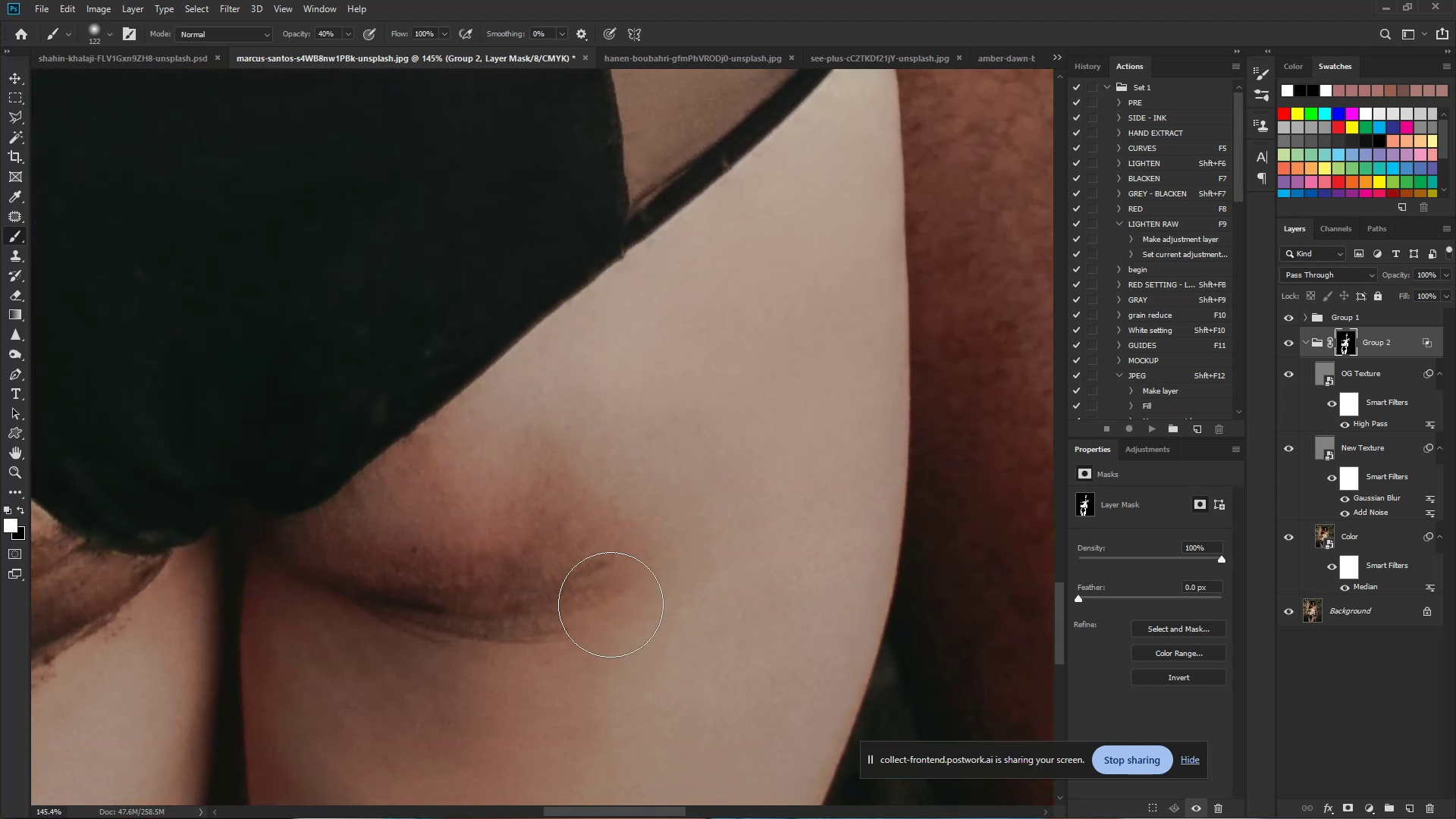 
left_click_drag(start_coordinate=[553, 631], to_coordinate=[406, 639])
 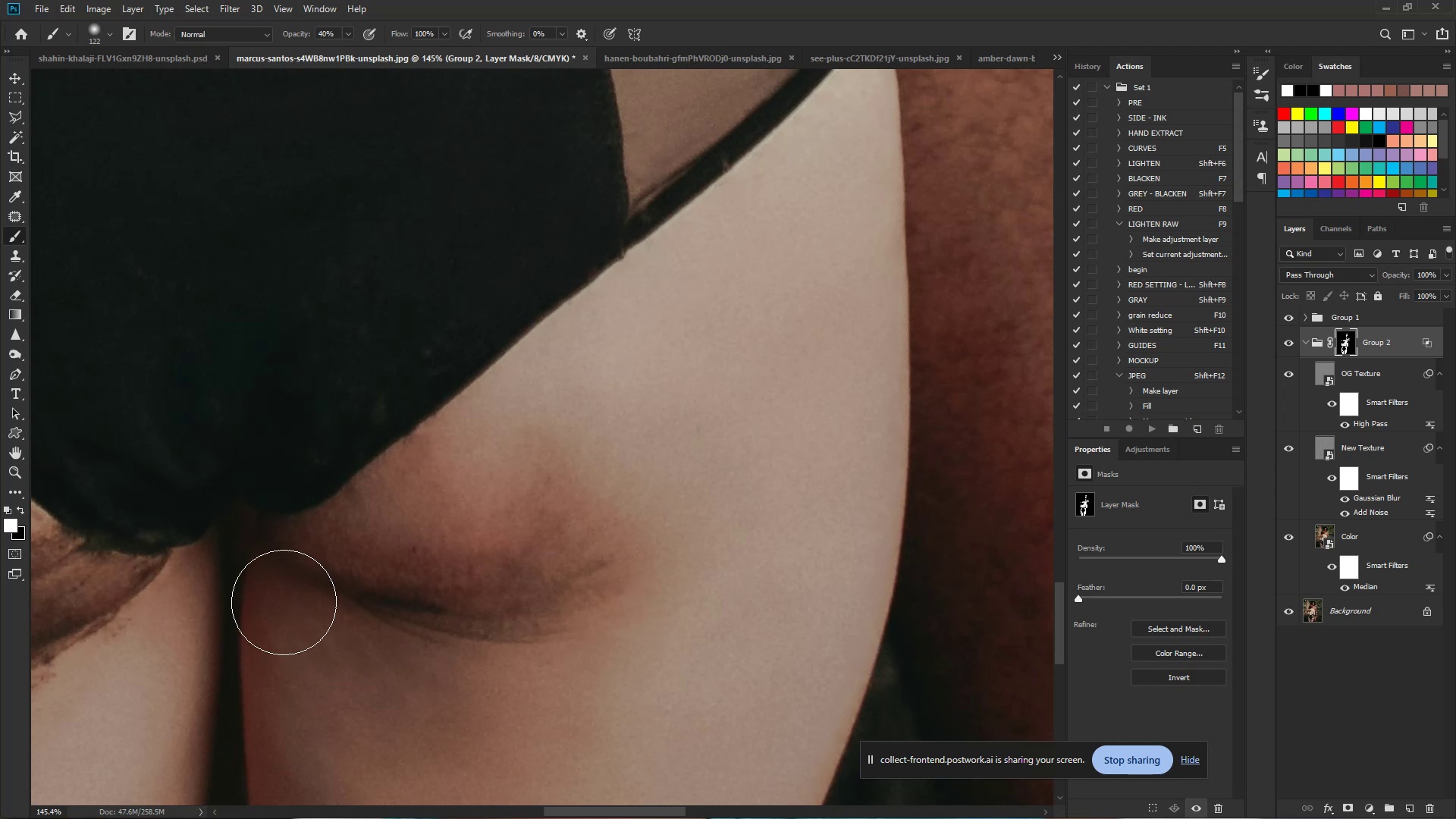 
left_click_drag(start_coordinate=[301, 593], to_coordinate=[394, 654])
 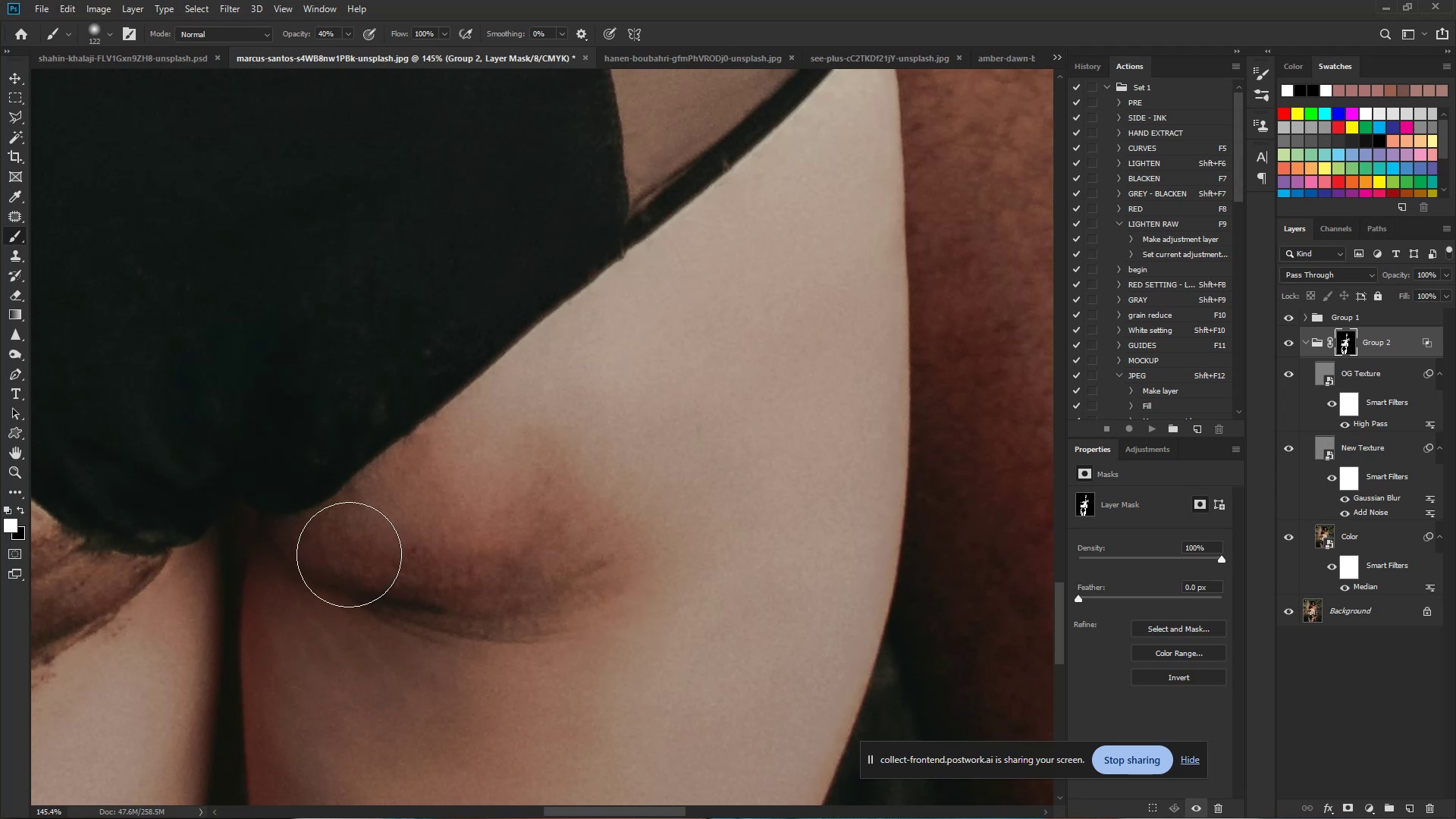 
left_click_drag(start_coordinate=[348, 554], to_coordinate=[447, 536])
 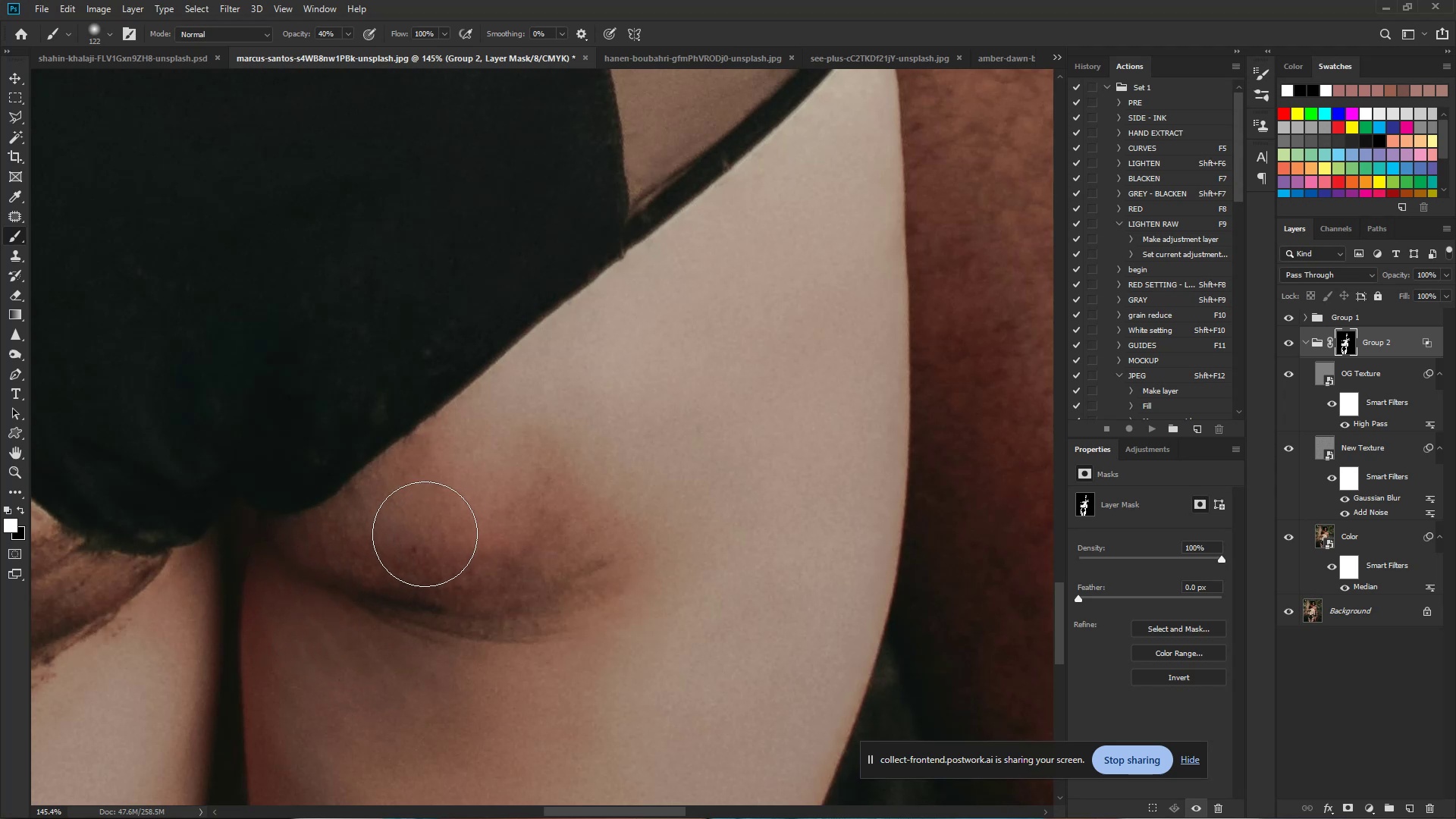 
left_click_drag(start_coordinate=[386, 534], to_coordinate=[573, 545])
 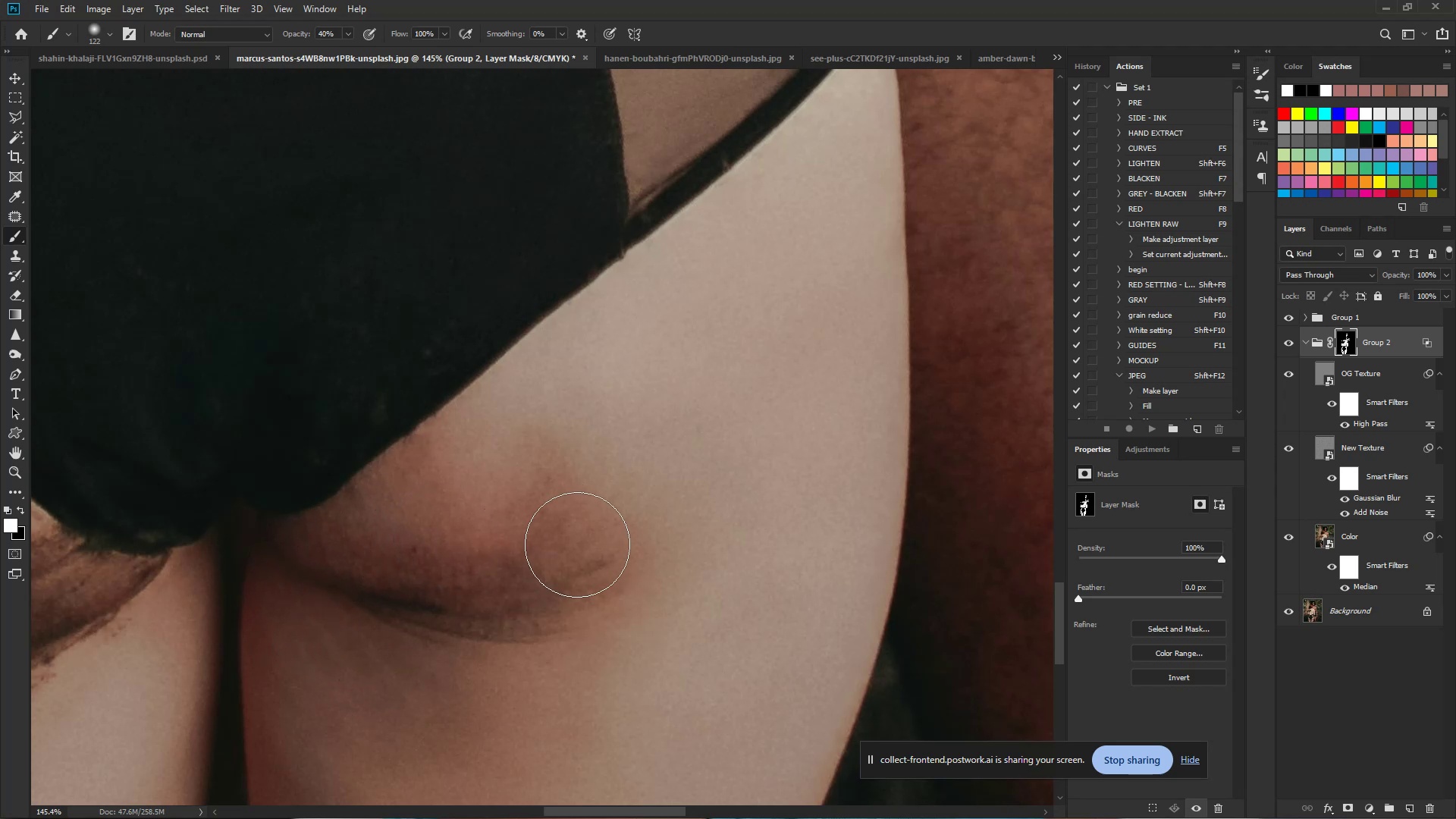 
hold_key(key=Space, duration=0.92)
 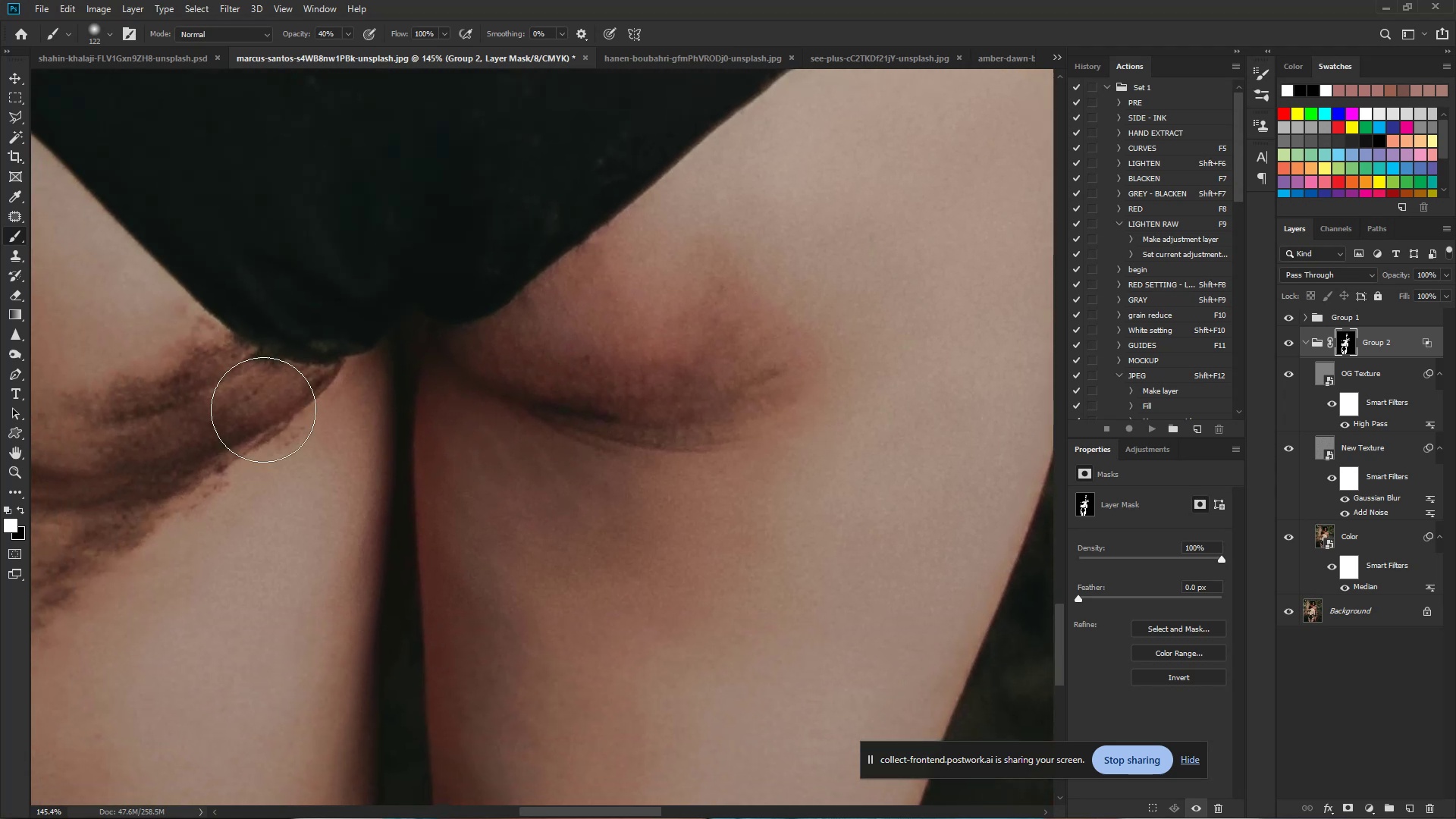 
left_click_drag(start_coordinate=[383, 595], to_coordinate=[556, 403])
 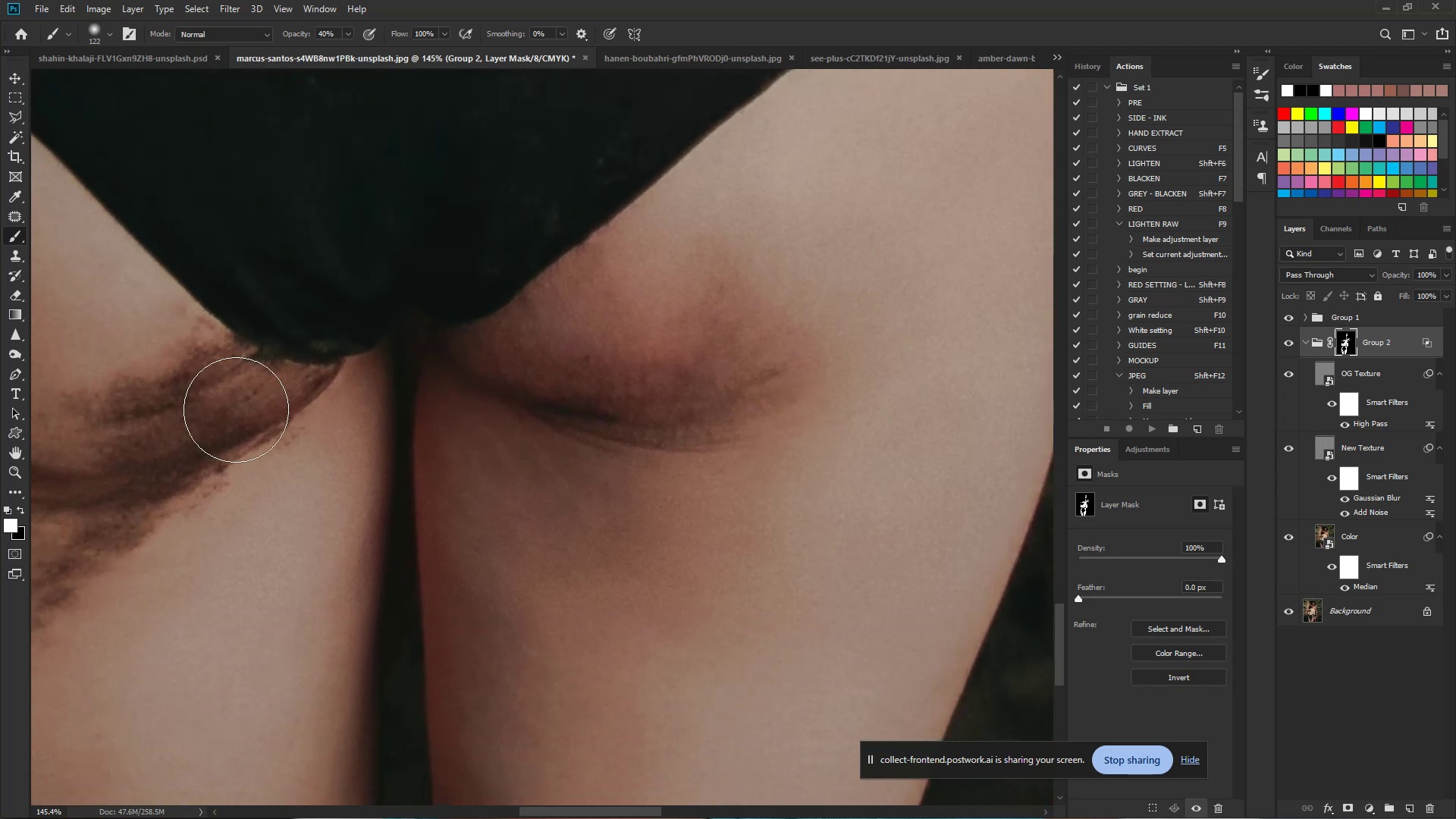 
hold_key(key=Space, duration=0.73)
 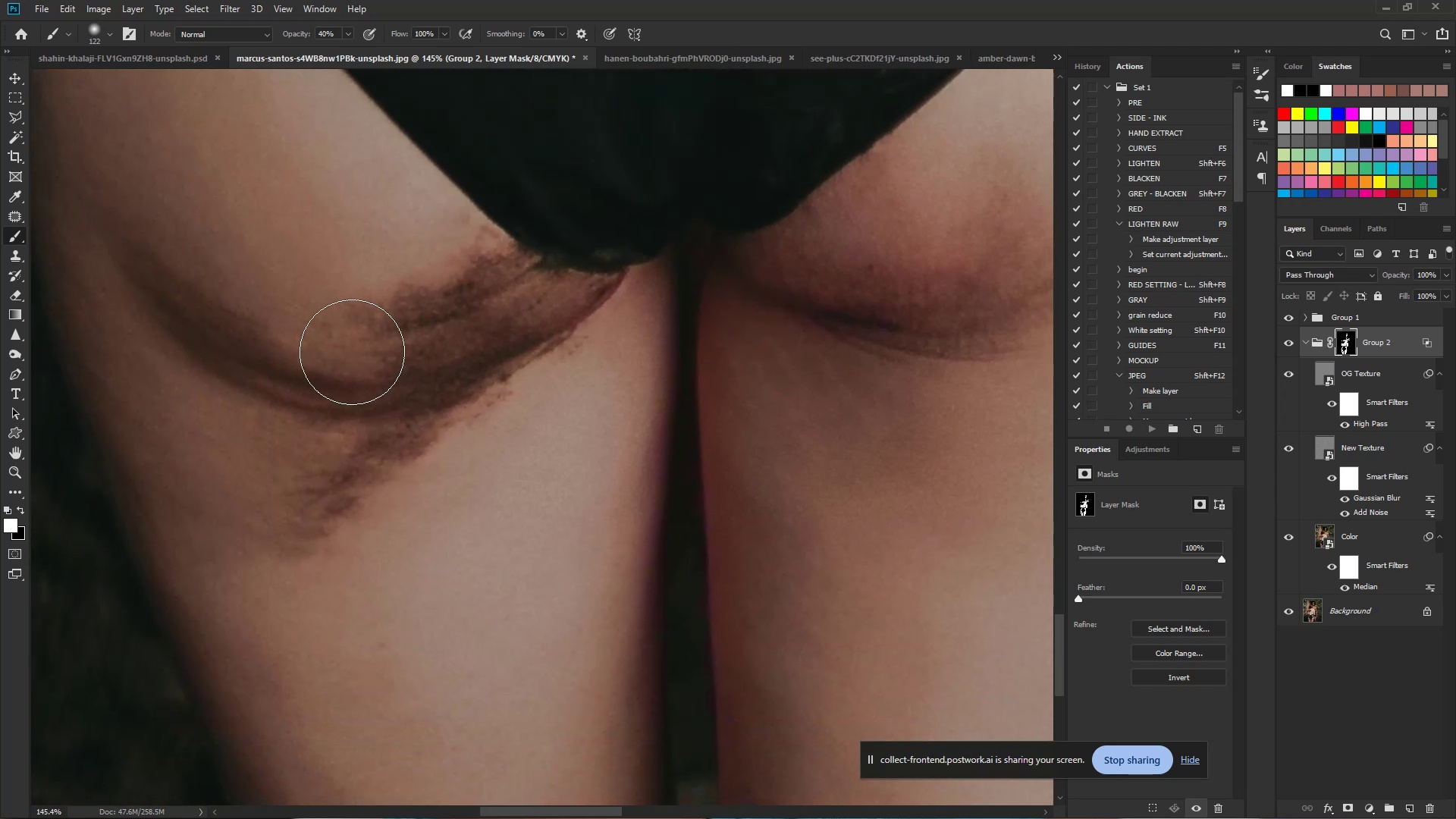 
left_click_drag(start_coordinate=[225, 406], to_coordinate=[509, 315])
 